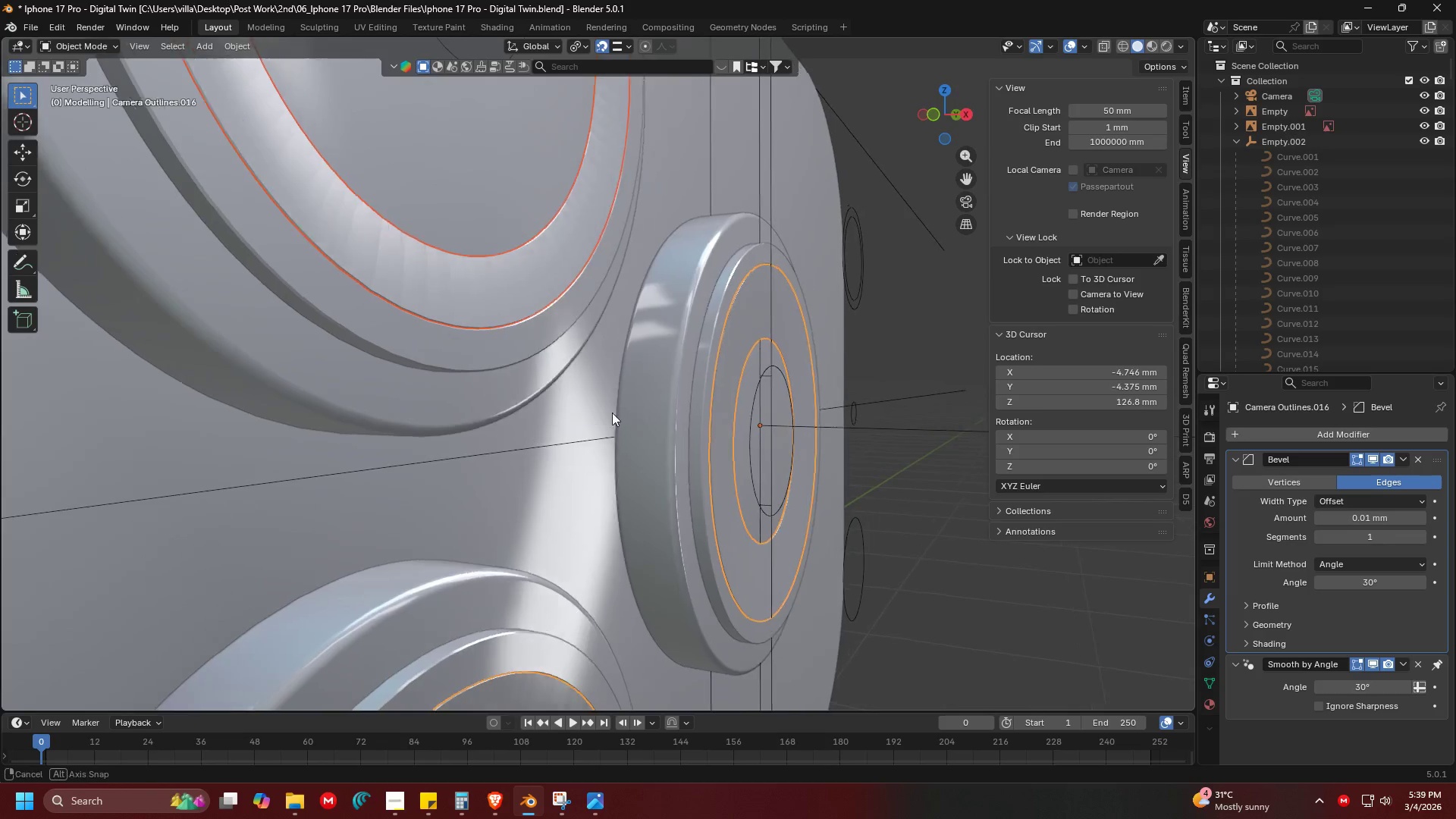 
key(Shift+ShiftLeft)
 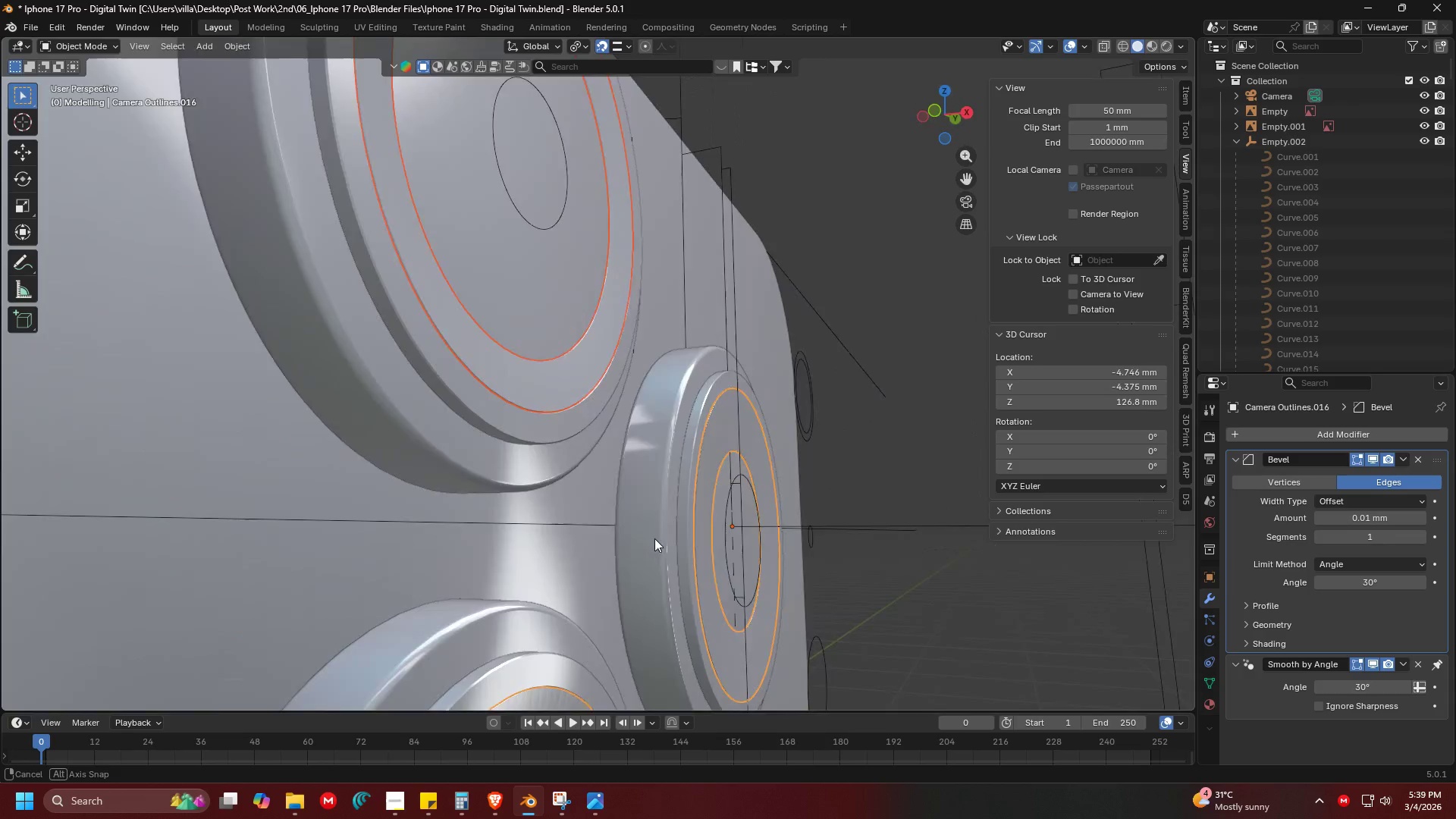 
scroll: coordinate [591, 372], scroll_direction: down, amount: 1.0
 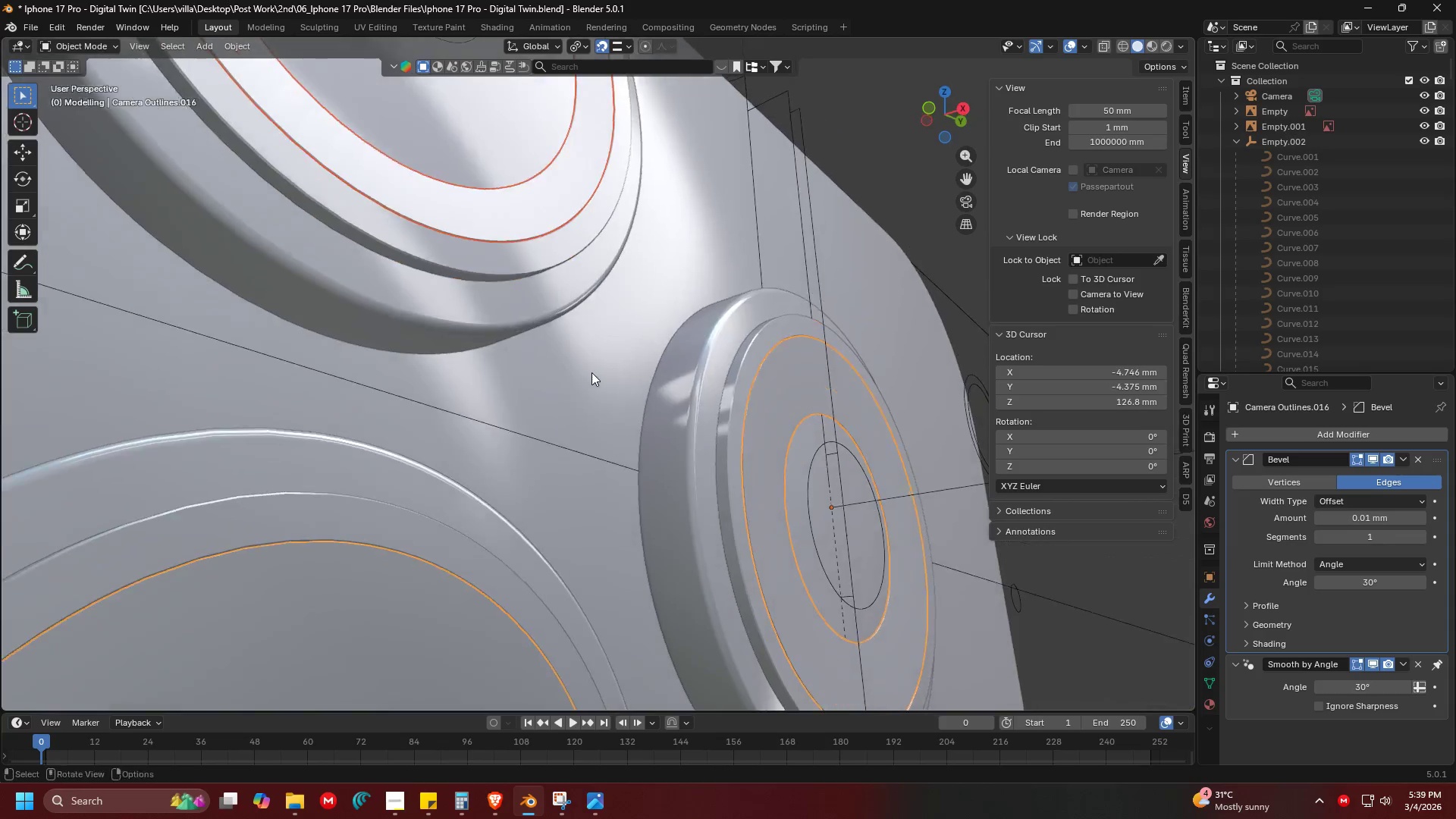 
key(Shift+ShiftLeft)
 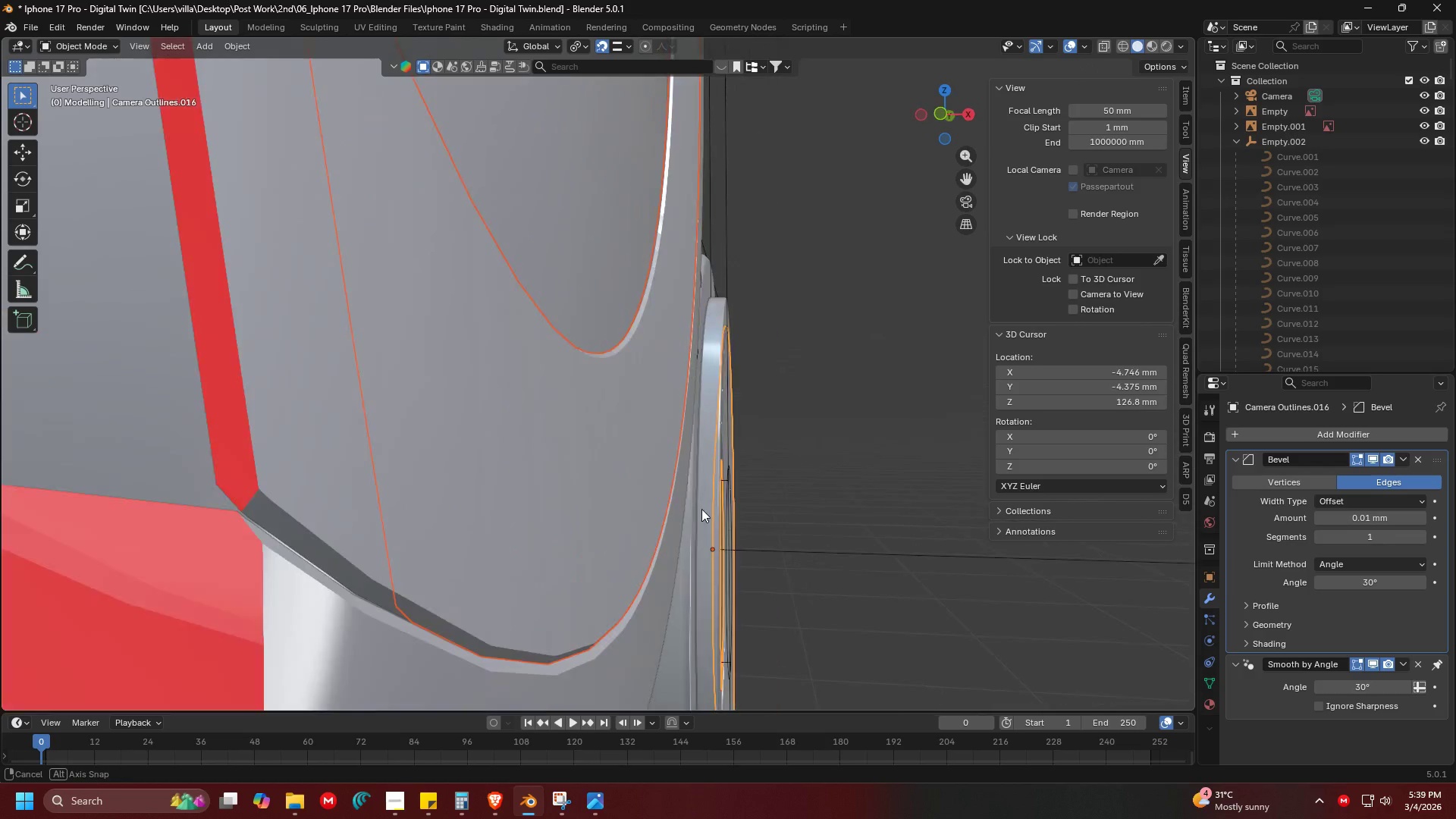 
scroll: coordinate [686, 579], scroll_direction: up, amount: 5.0
 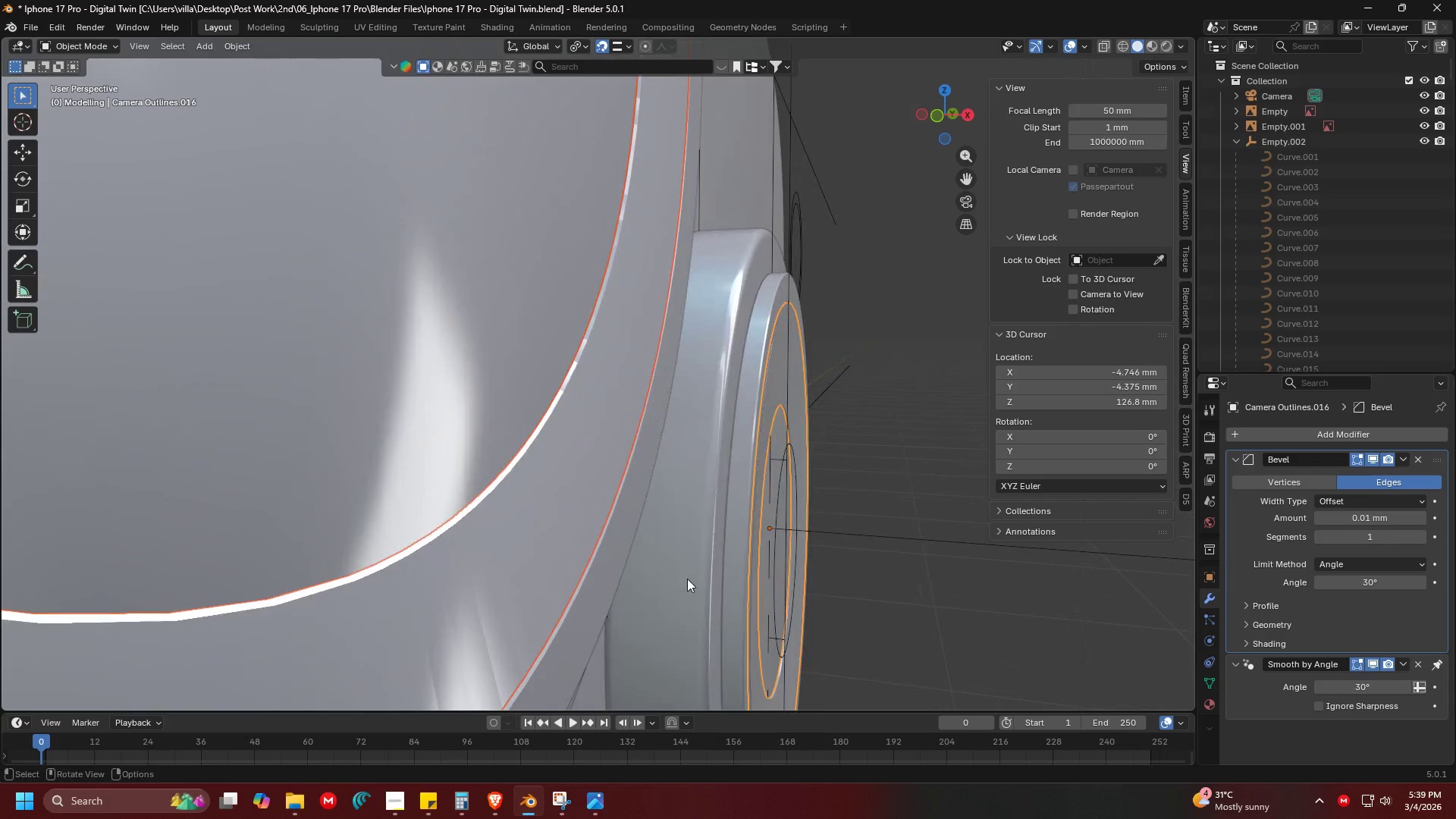 
scroll: coordinate [687, 503], scroll_direction: down, amount: 2.0
 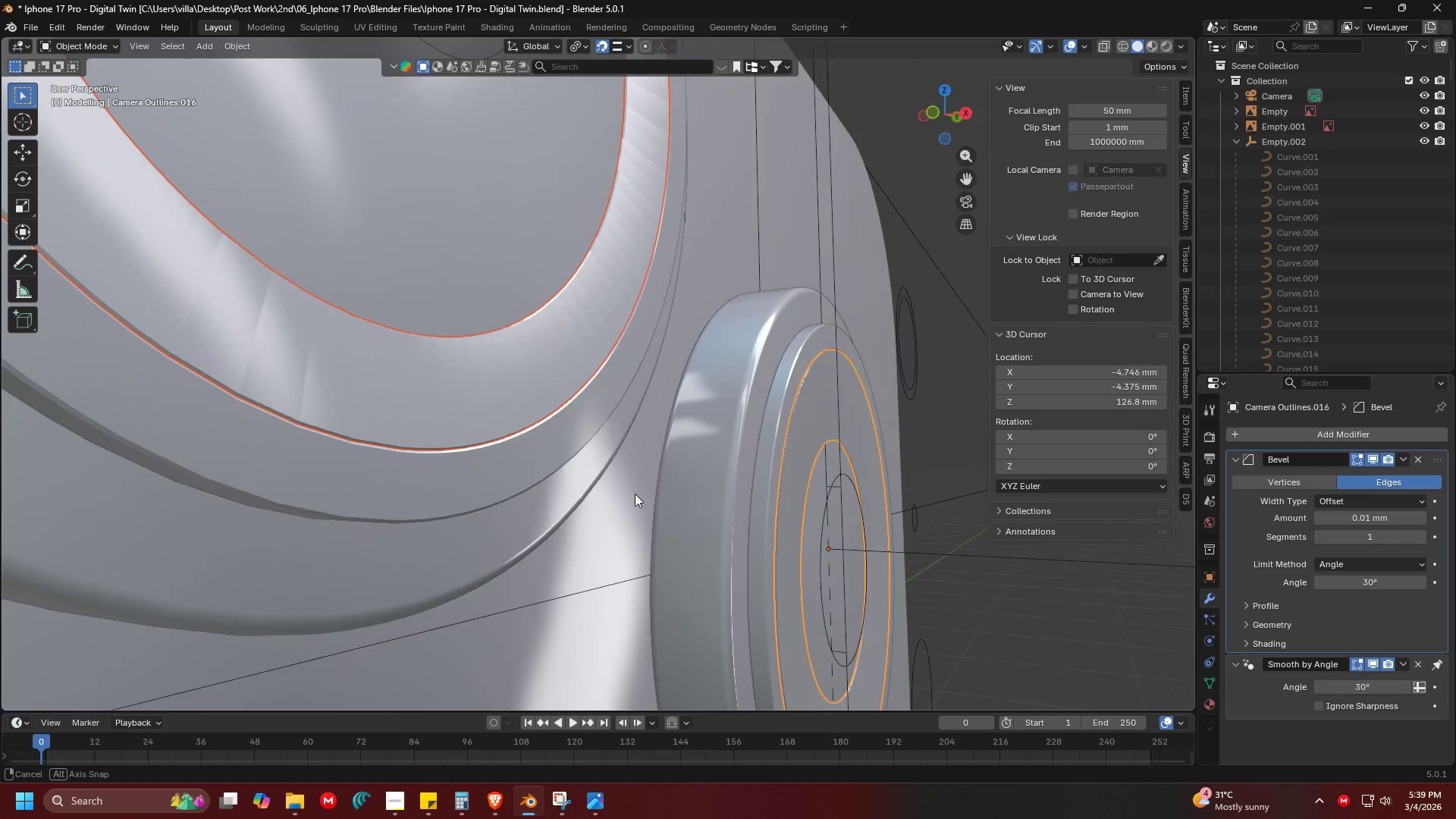 
hold_key(key=ShiftLeft, duration=0.8)
scroll: coordinate [629, 326], scroll_direction: none, amount: 0.0
 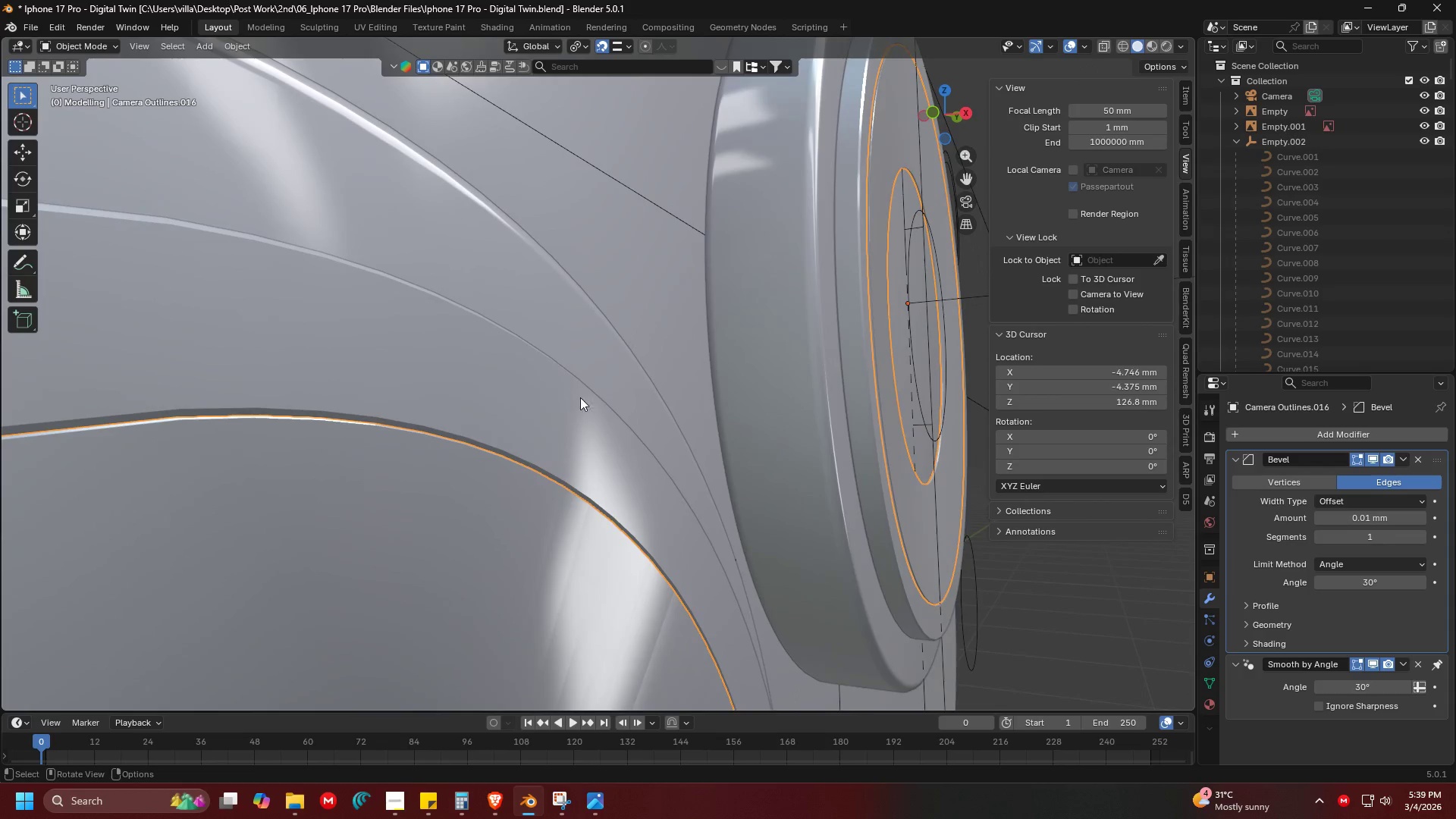 
key(Control+Z)
 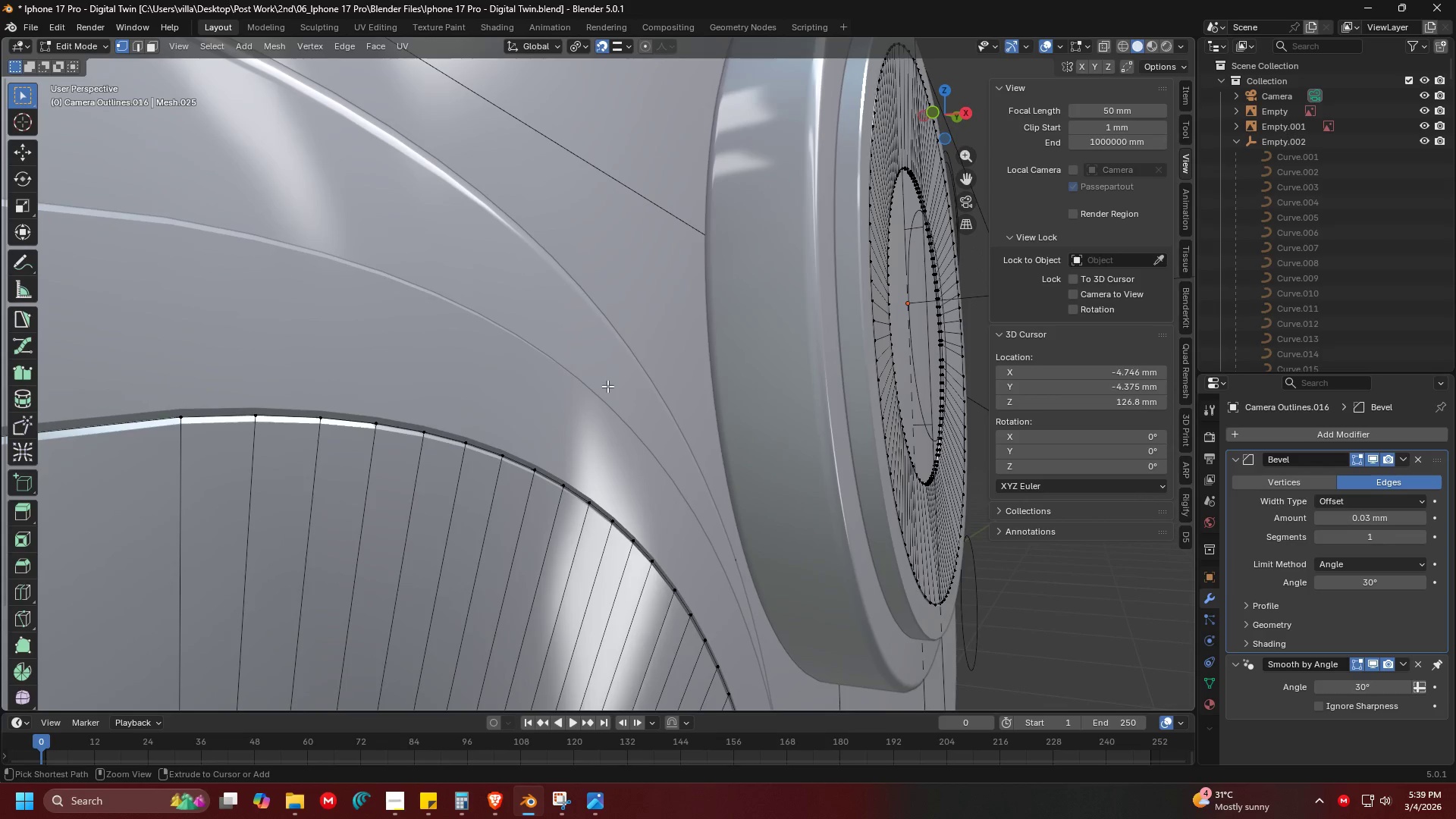 
key(Control+Z)
 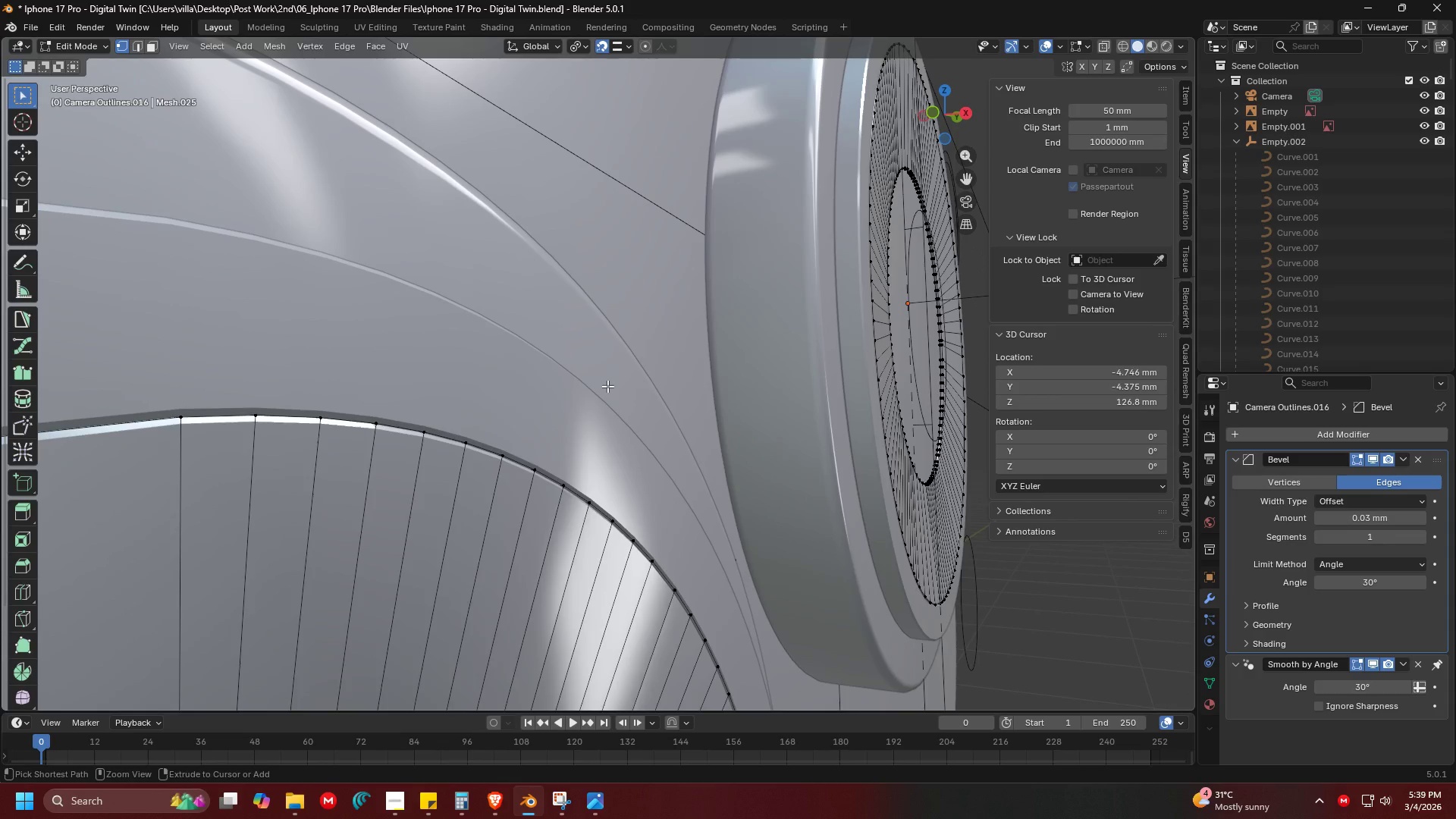 
key(Control+Z)
 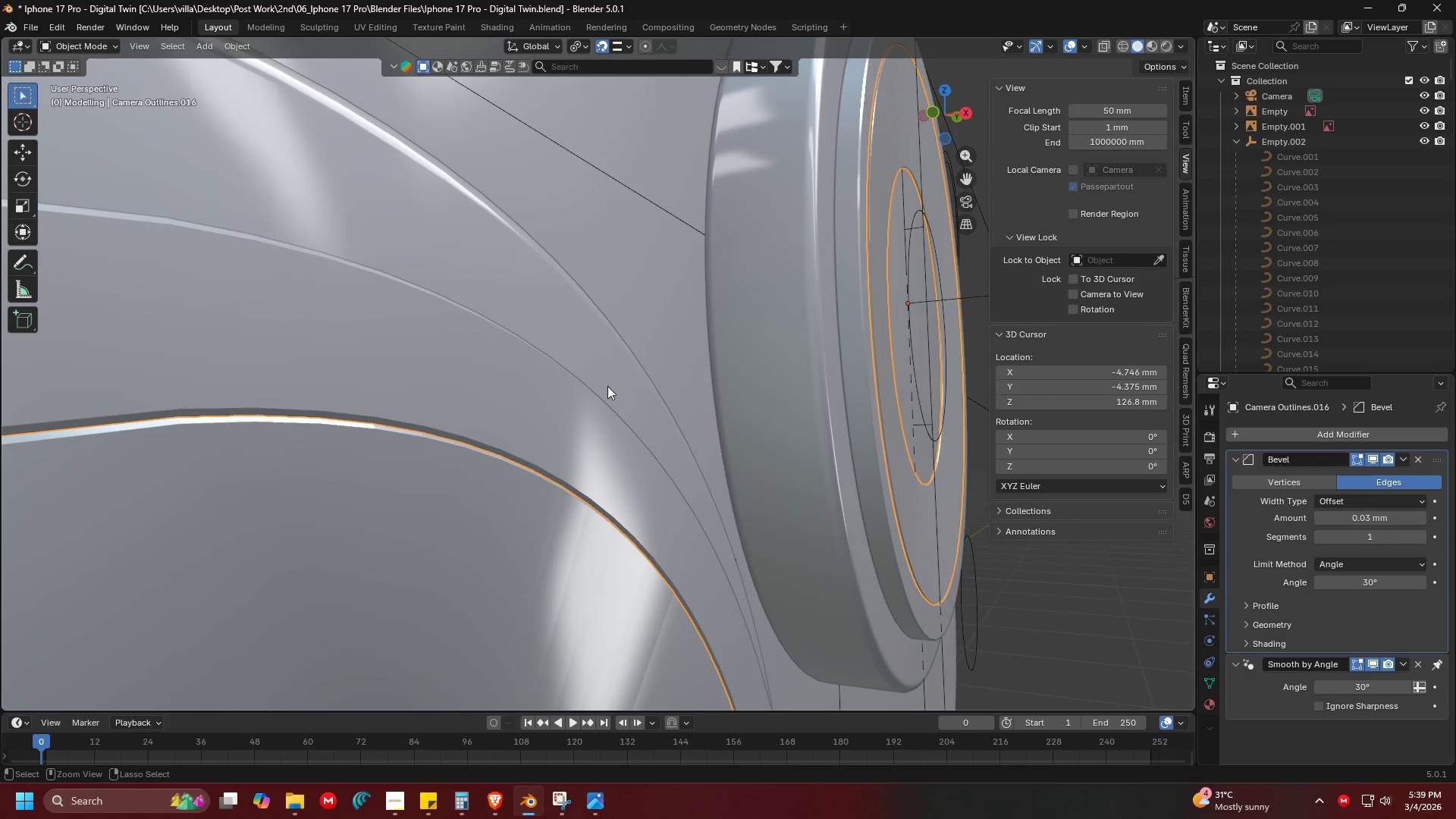 
key(Control+Z)
 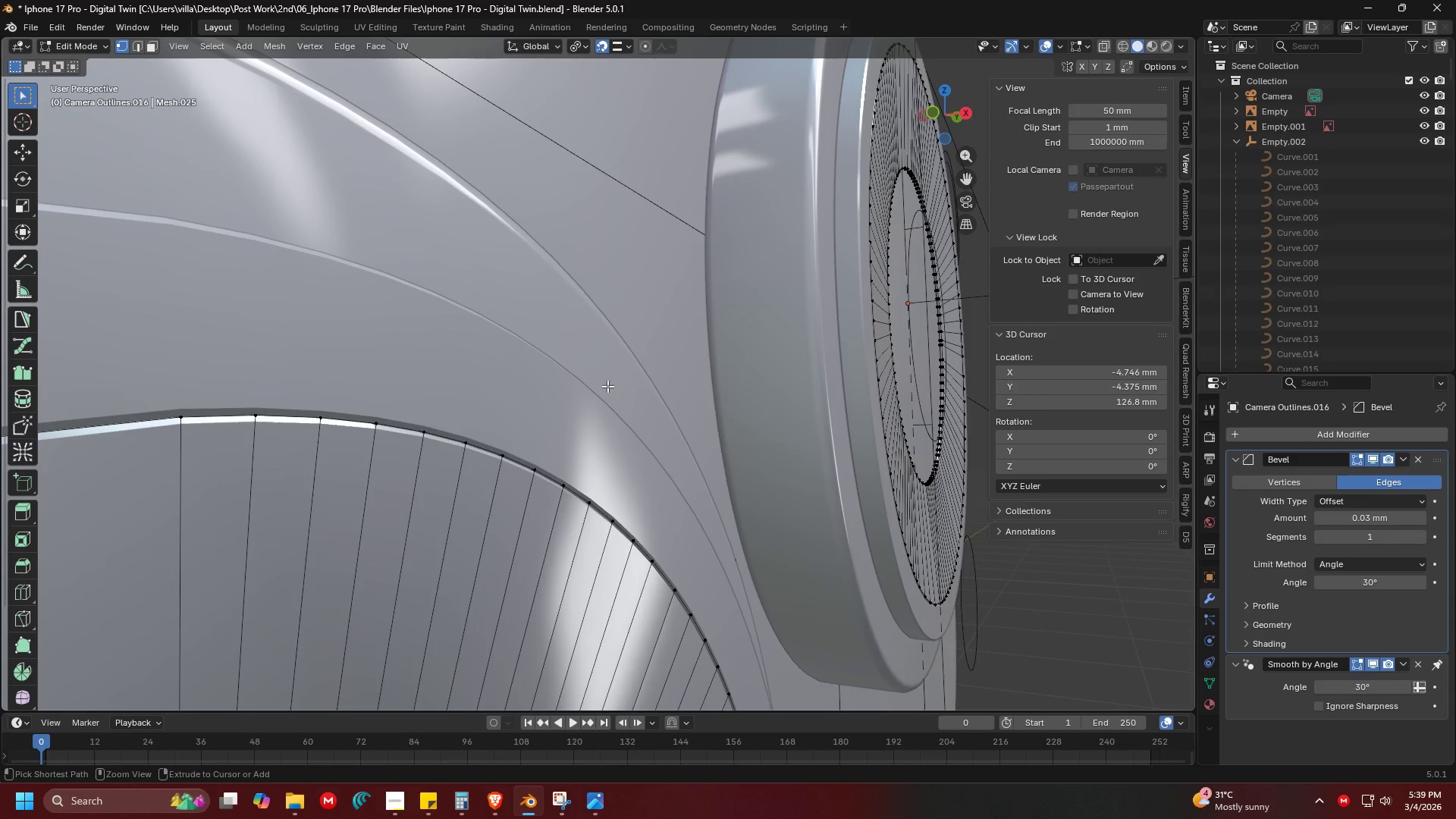 
key(Control+Z)
 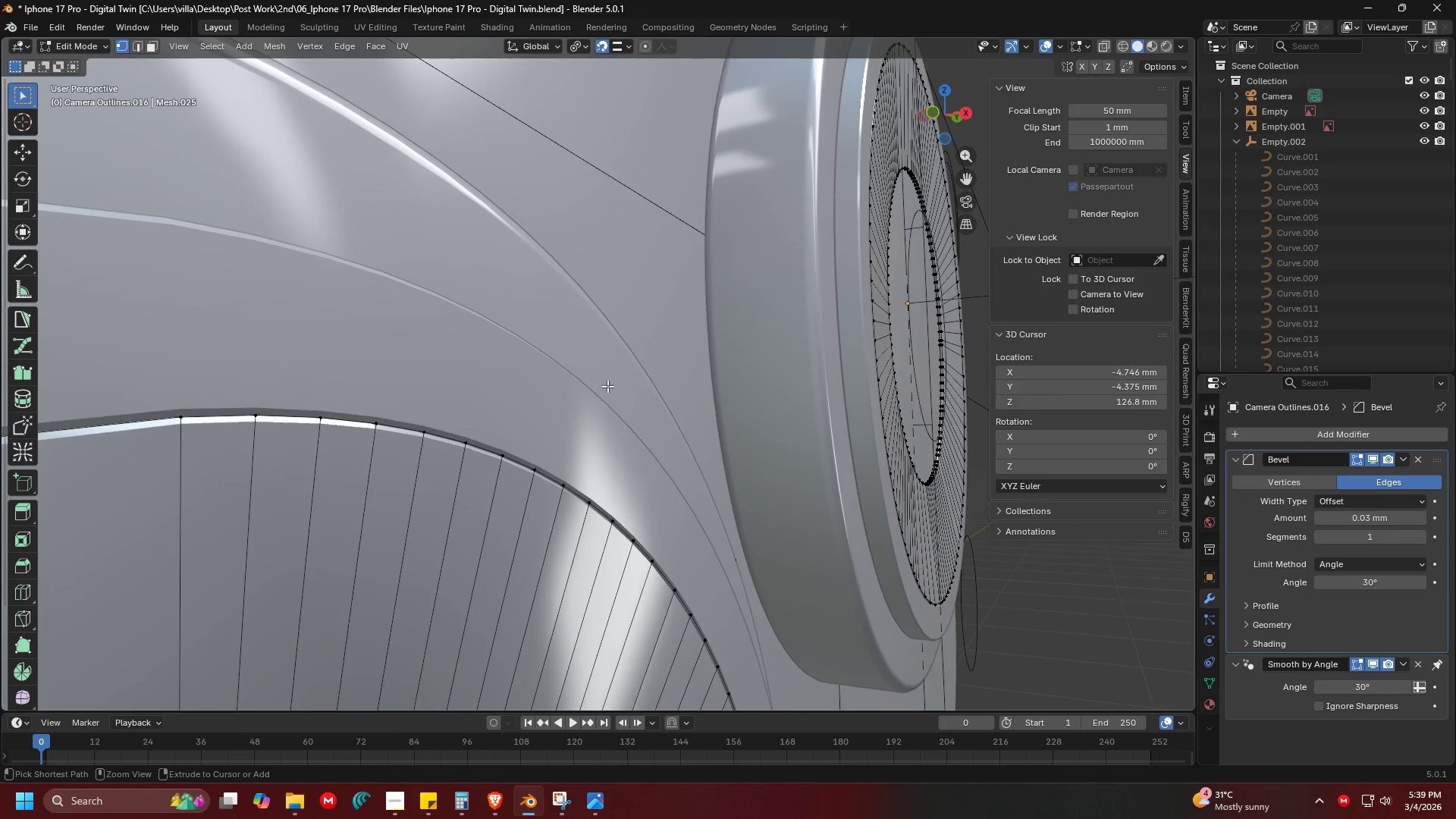 
key(Control+Z)
 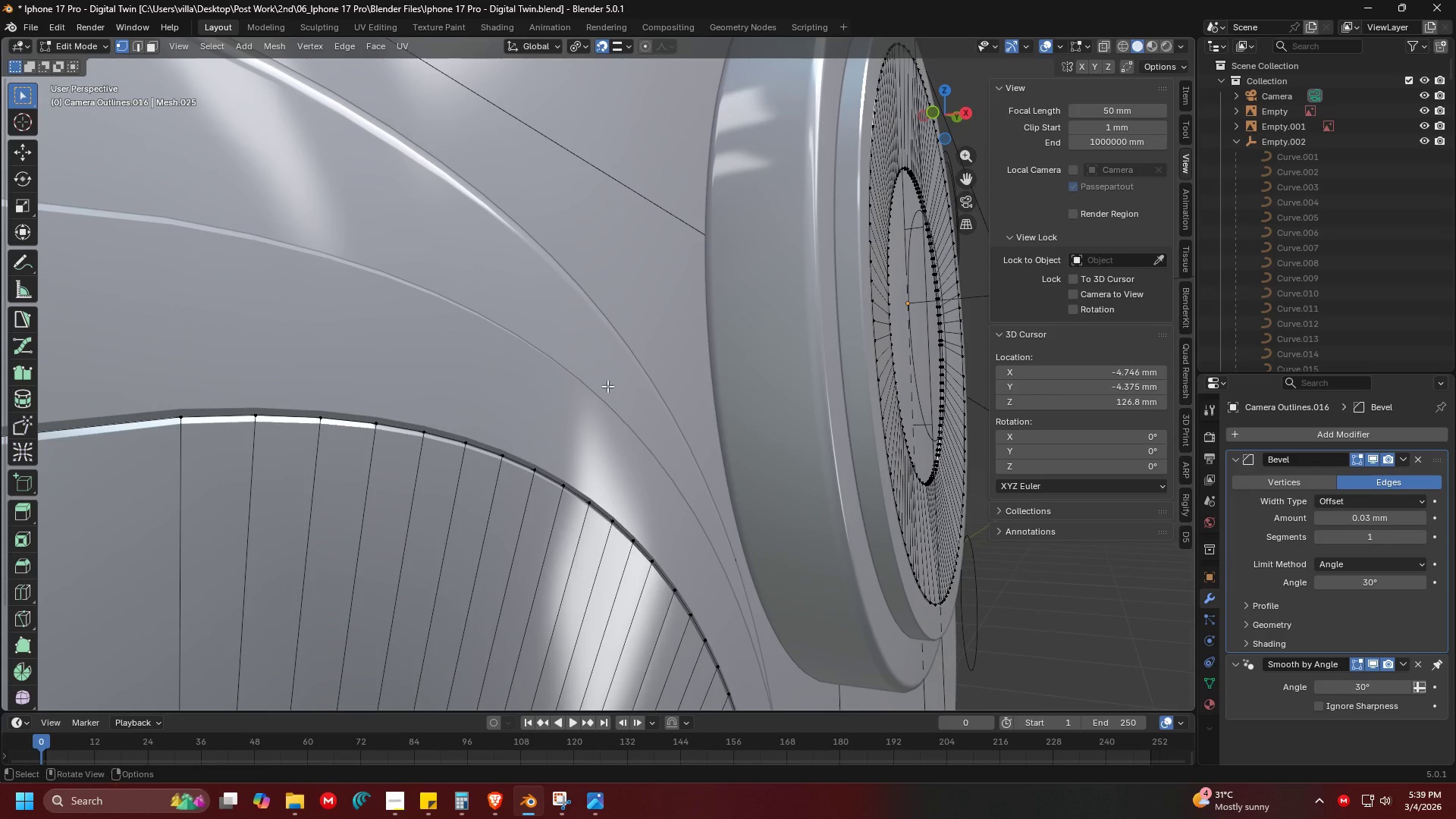 
key(Shift+ShiftLeft)
 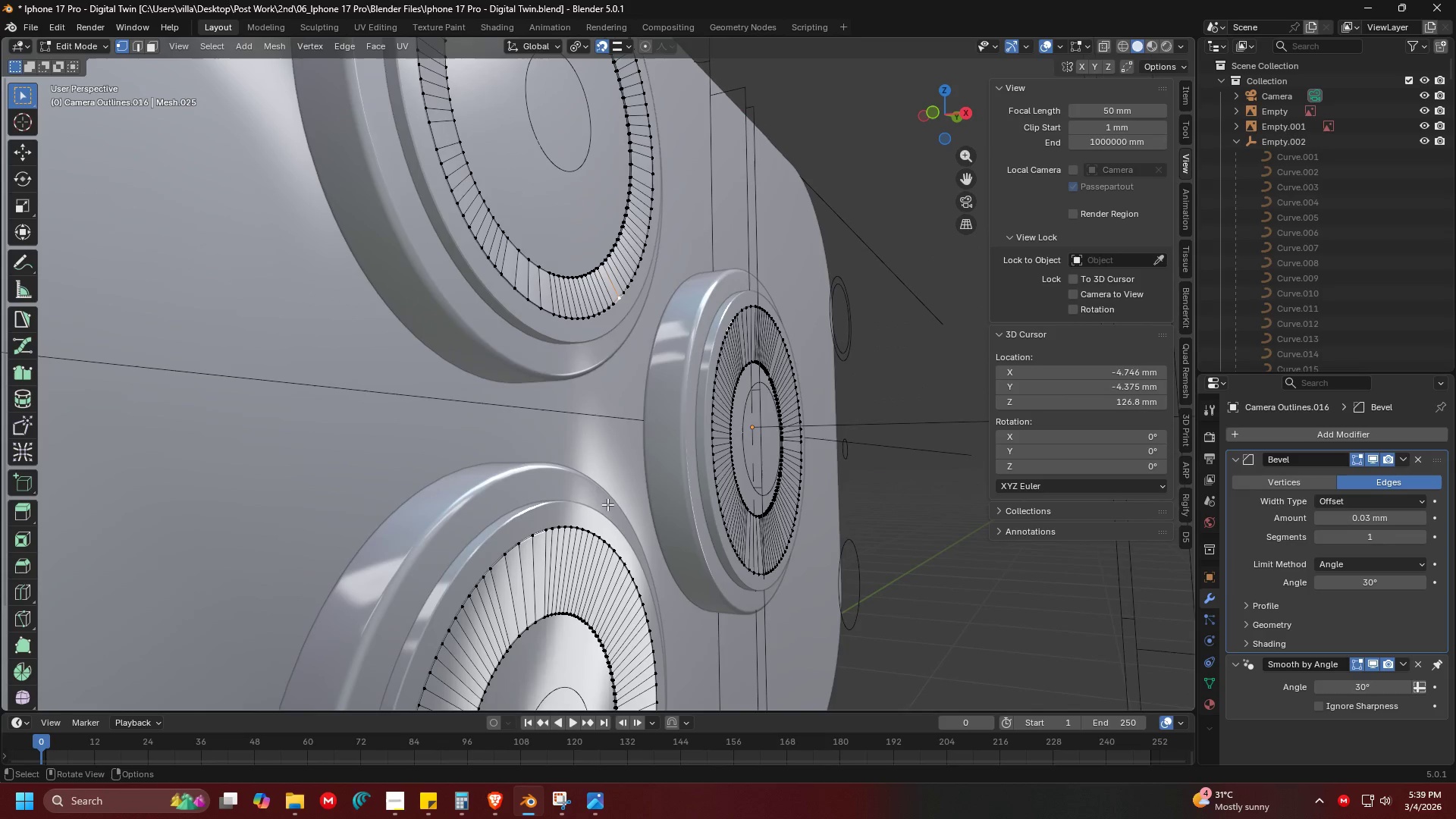 
scroll: coordinate [607, 386], scroll_direction: down, amount: 6.0
 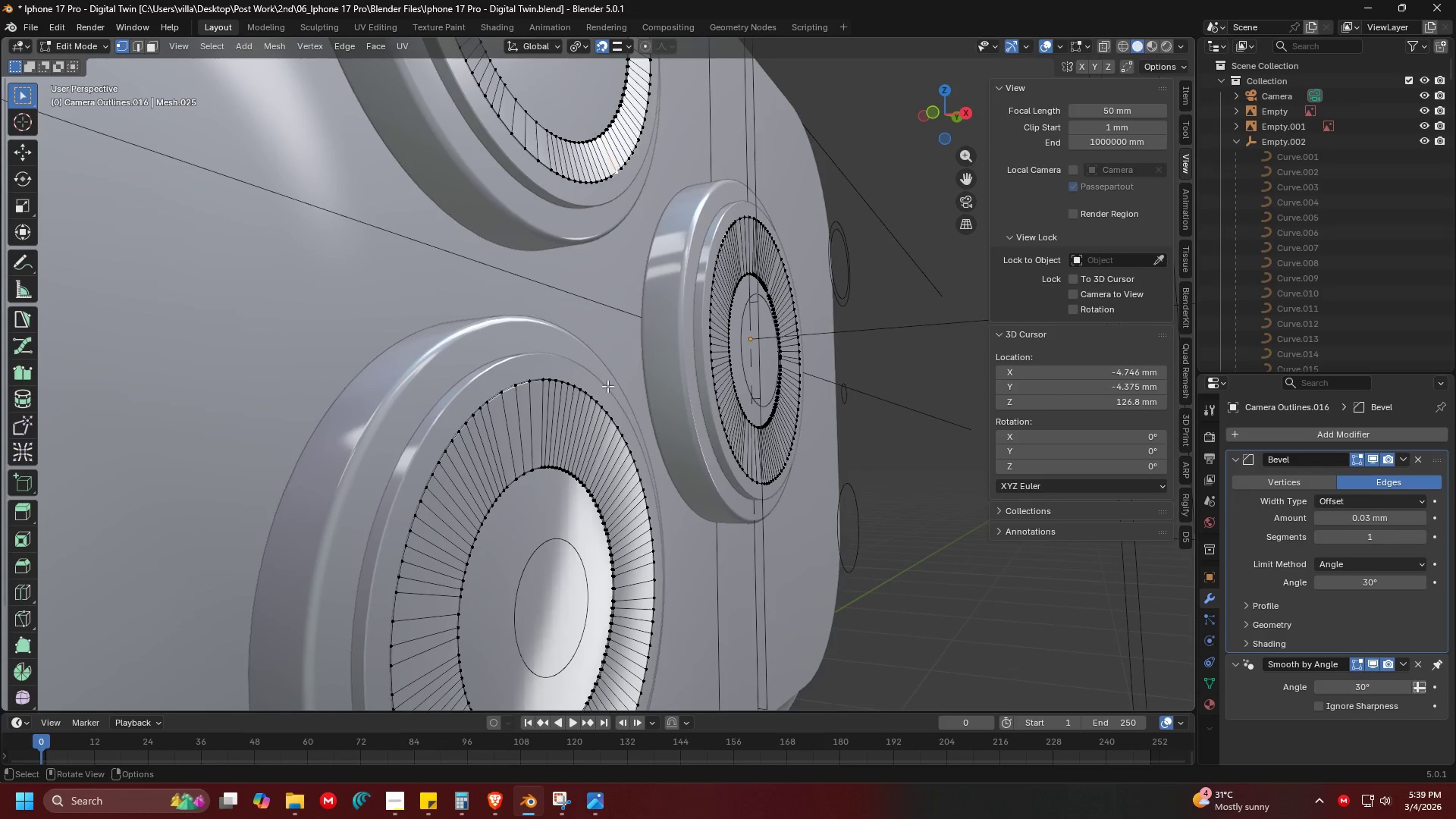 
key(Tab)
 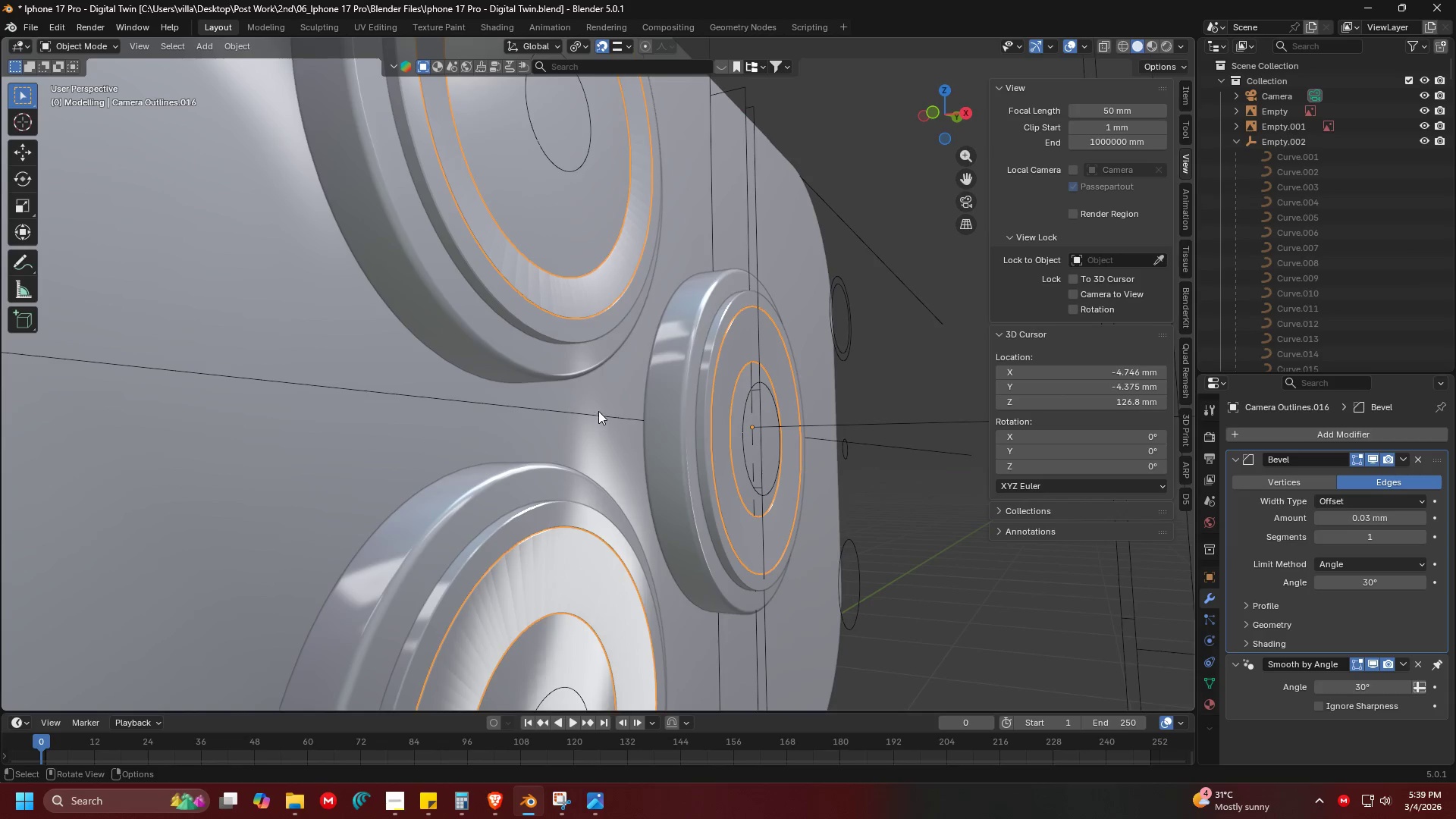 
key(Shift+ShiftLeft)
 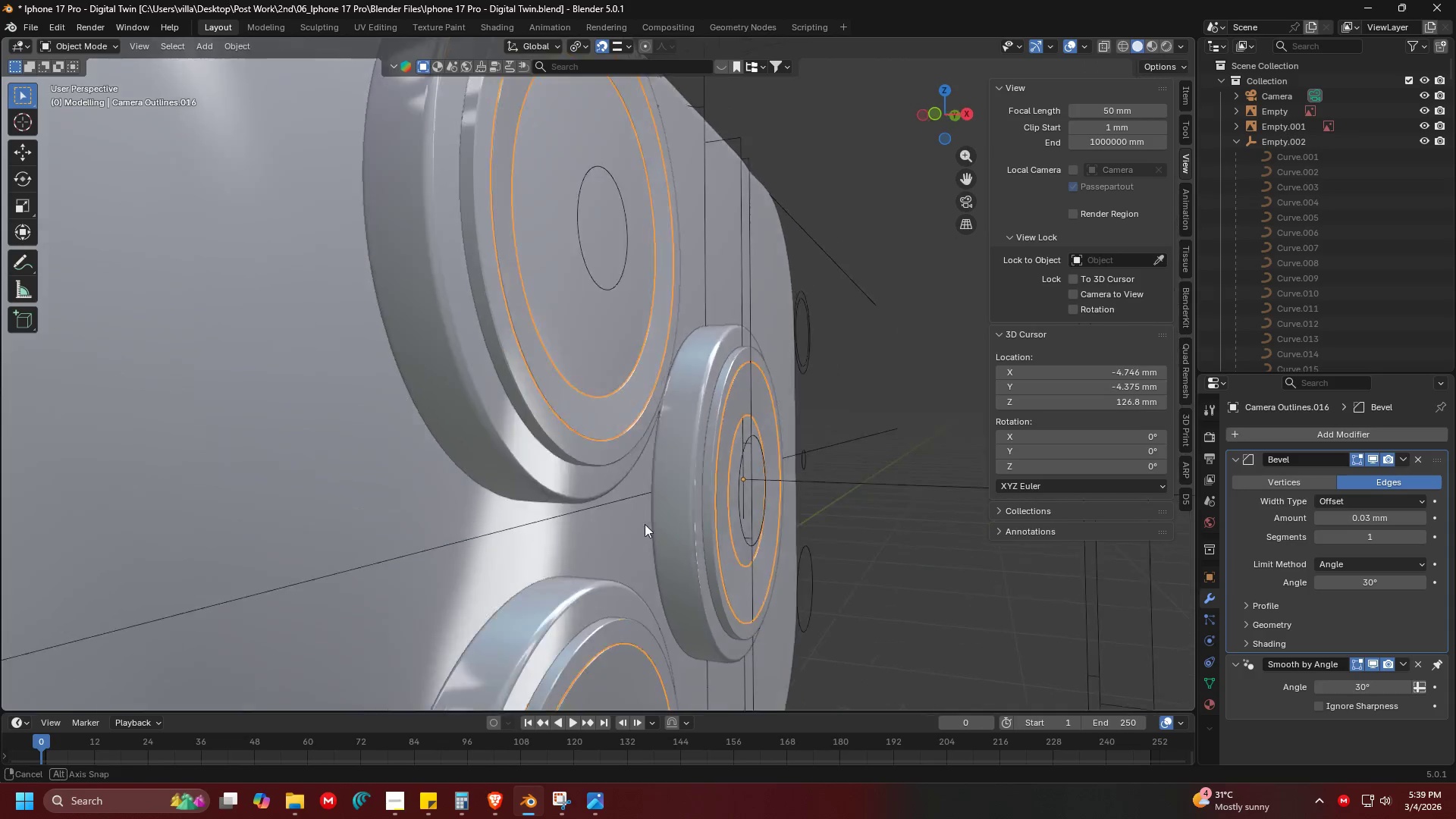 
key(Shift+ShiftLeft)
 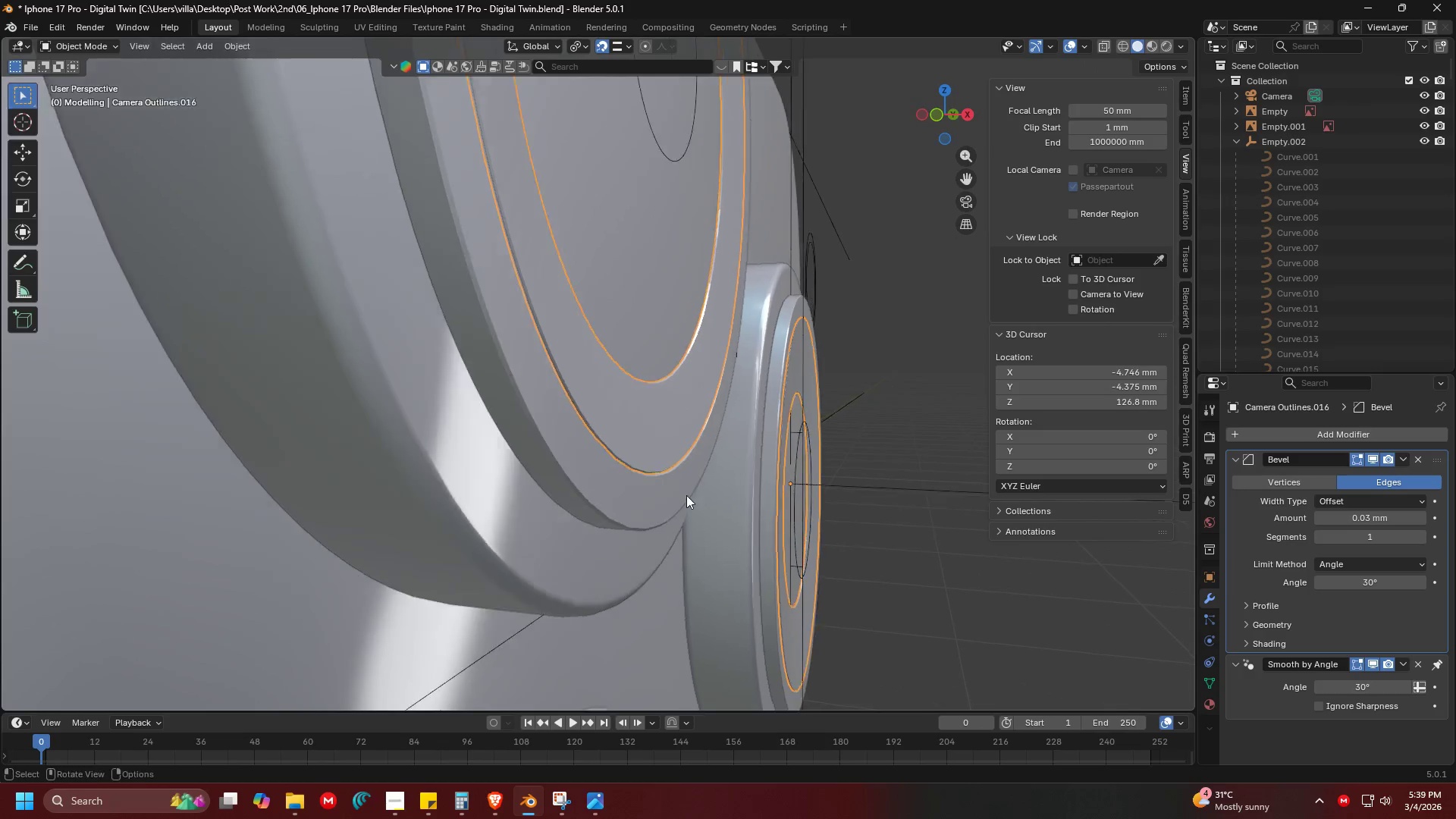 
scroll: coordinate [664, 526], scroll_direction: up, amount: 7.0
 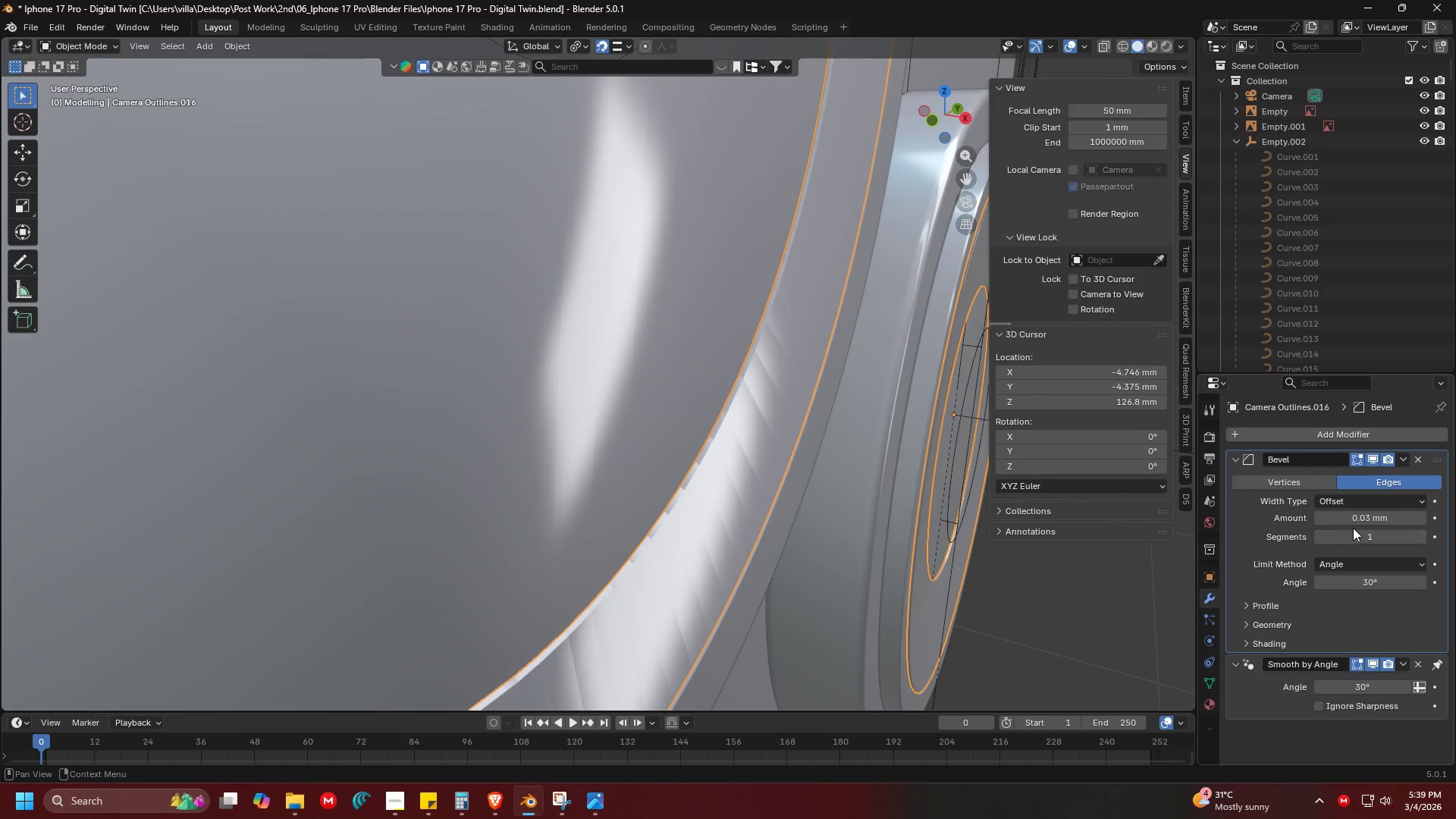 
double_click([1339, 517])
 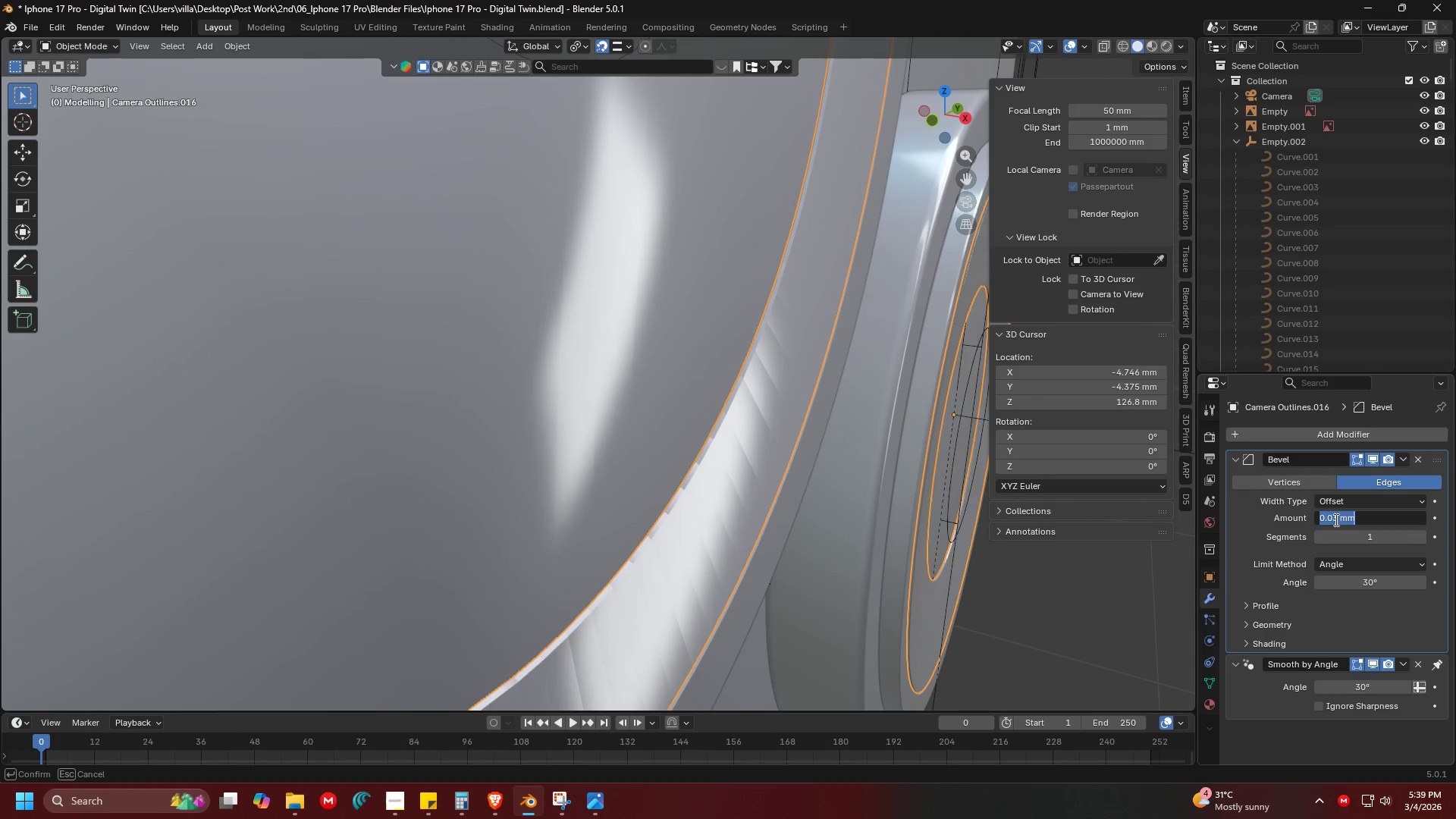 
left_click([1335, 519])
 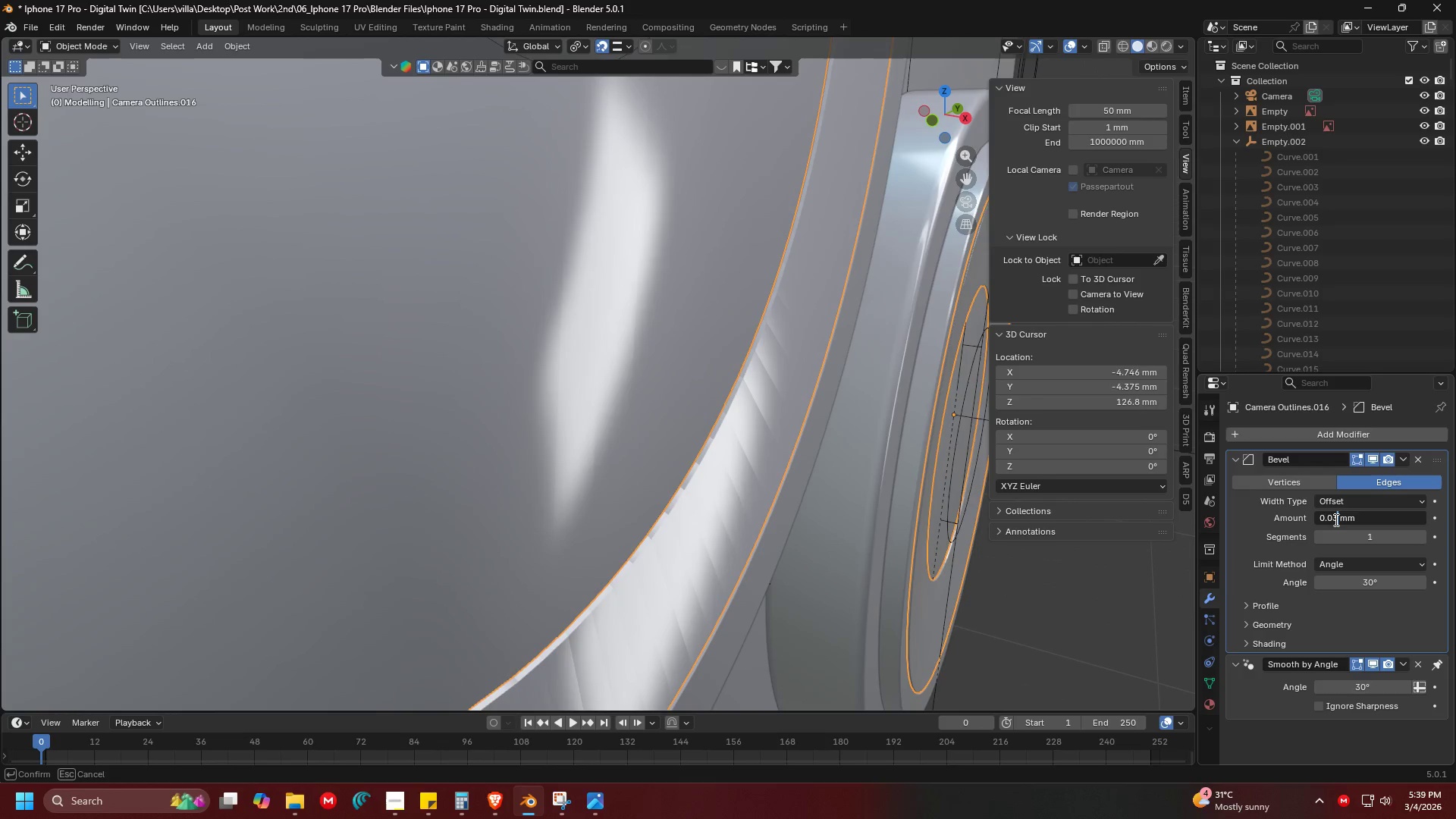 
key(Backspace)
 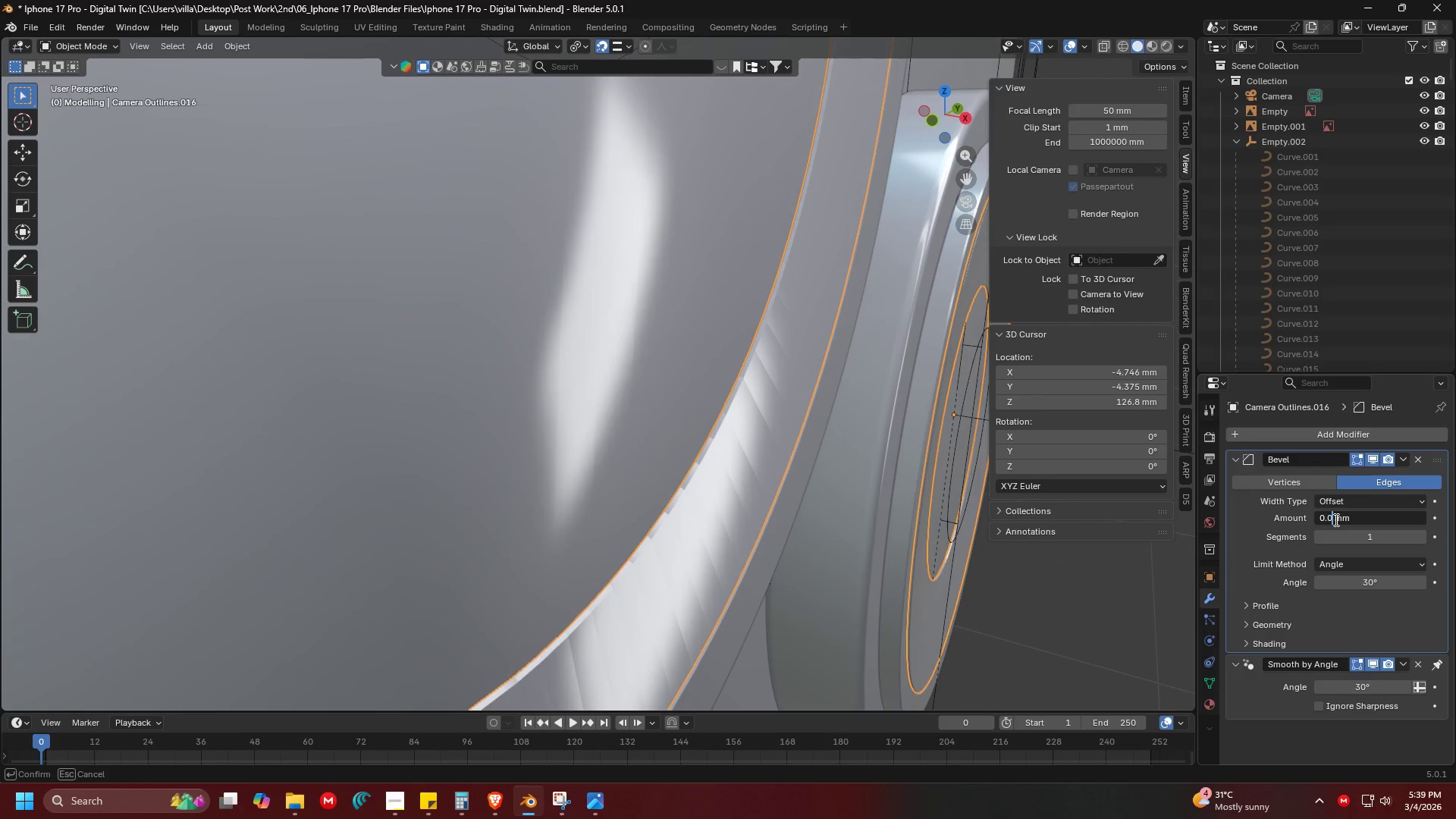 
key(1)
 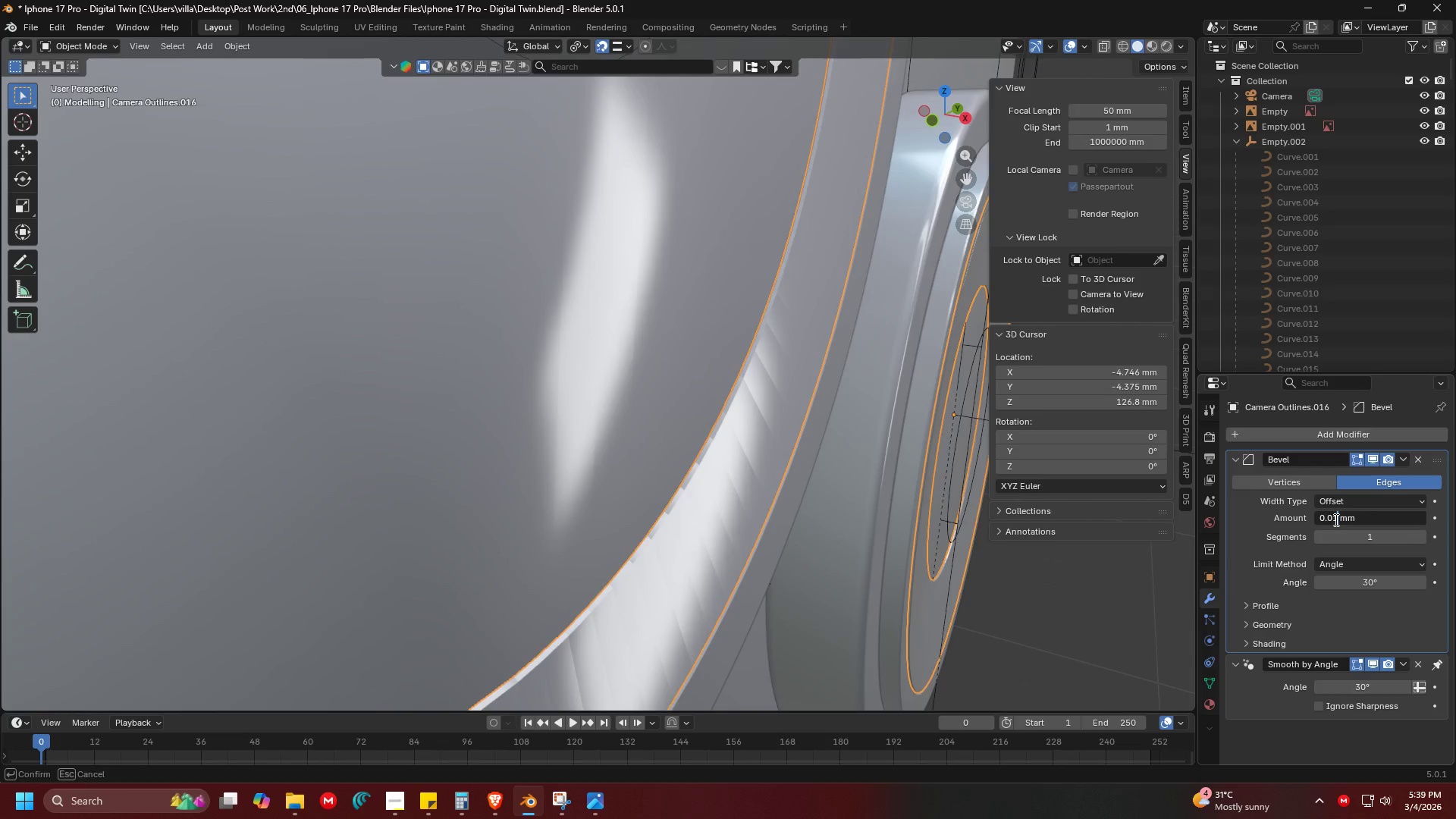 
key(Enter)
 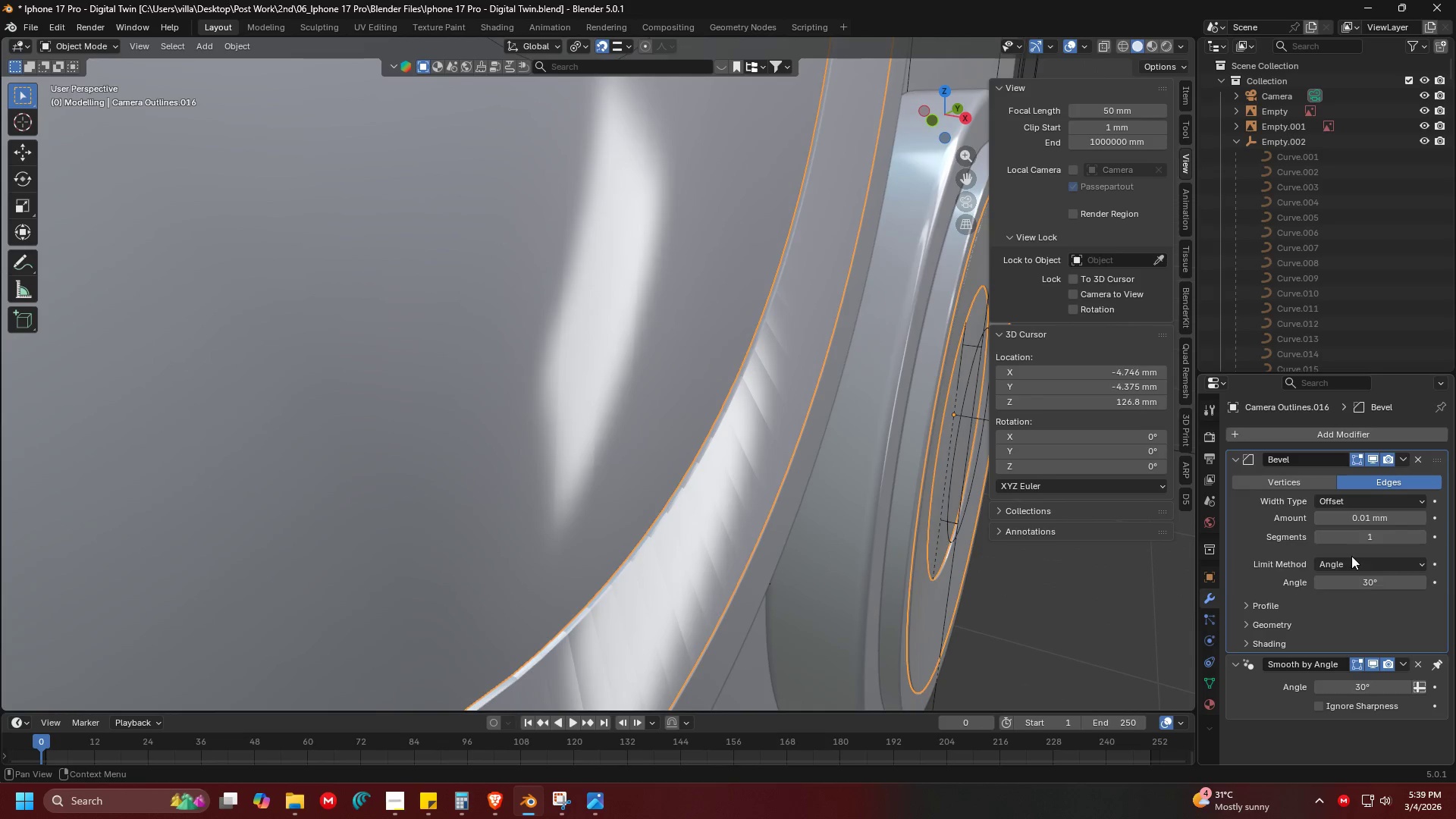 
left_click_drag(start_coordinate=[1361, 538], to_coordinate=[216, 543])
 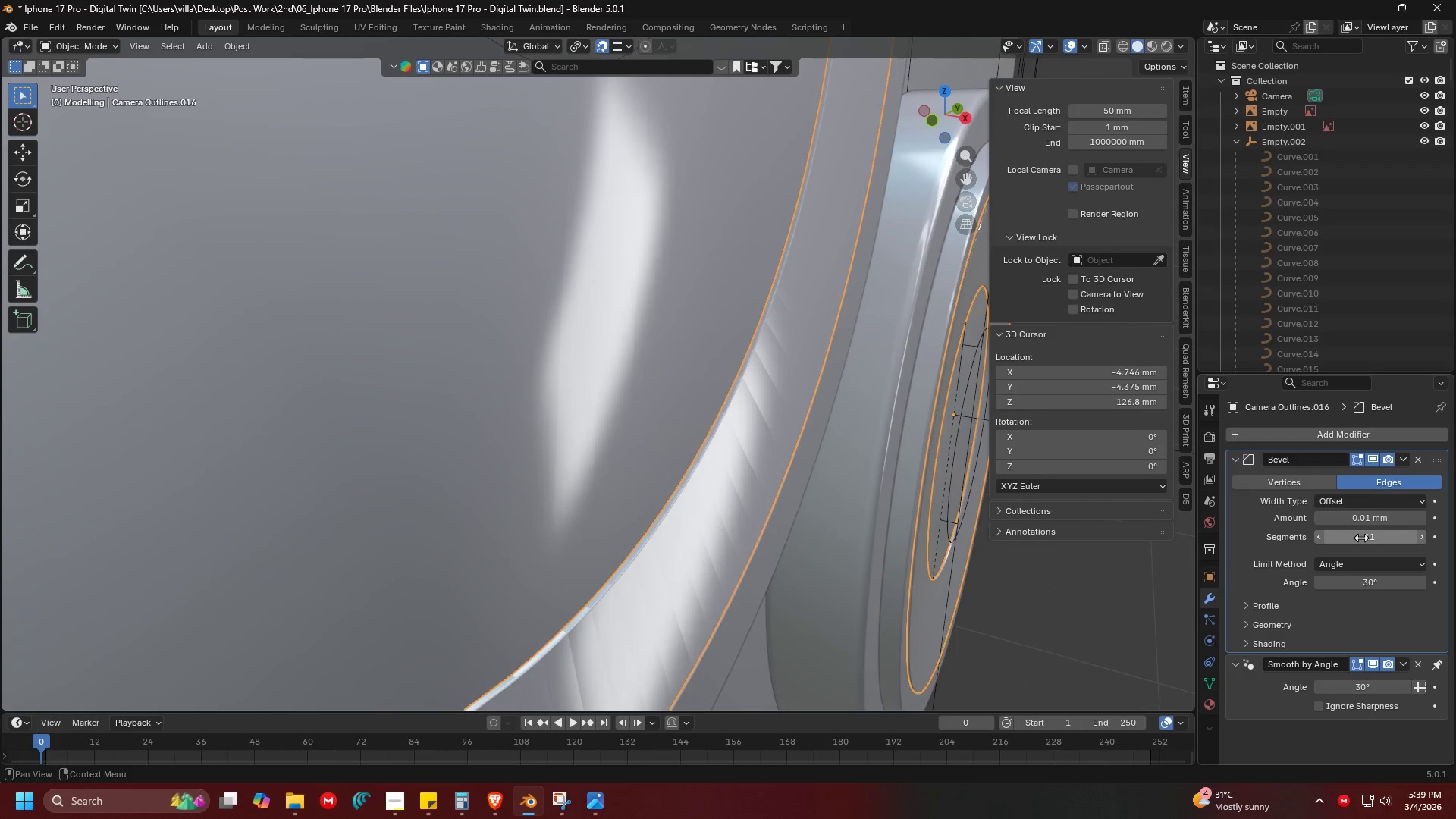 
left_click([1361, 538])
 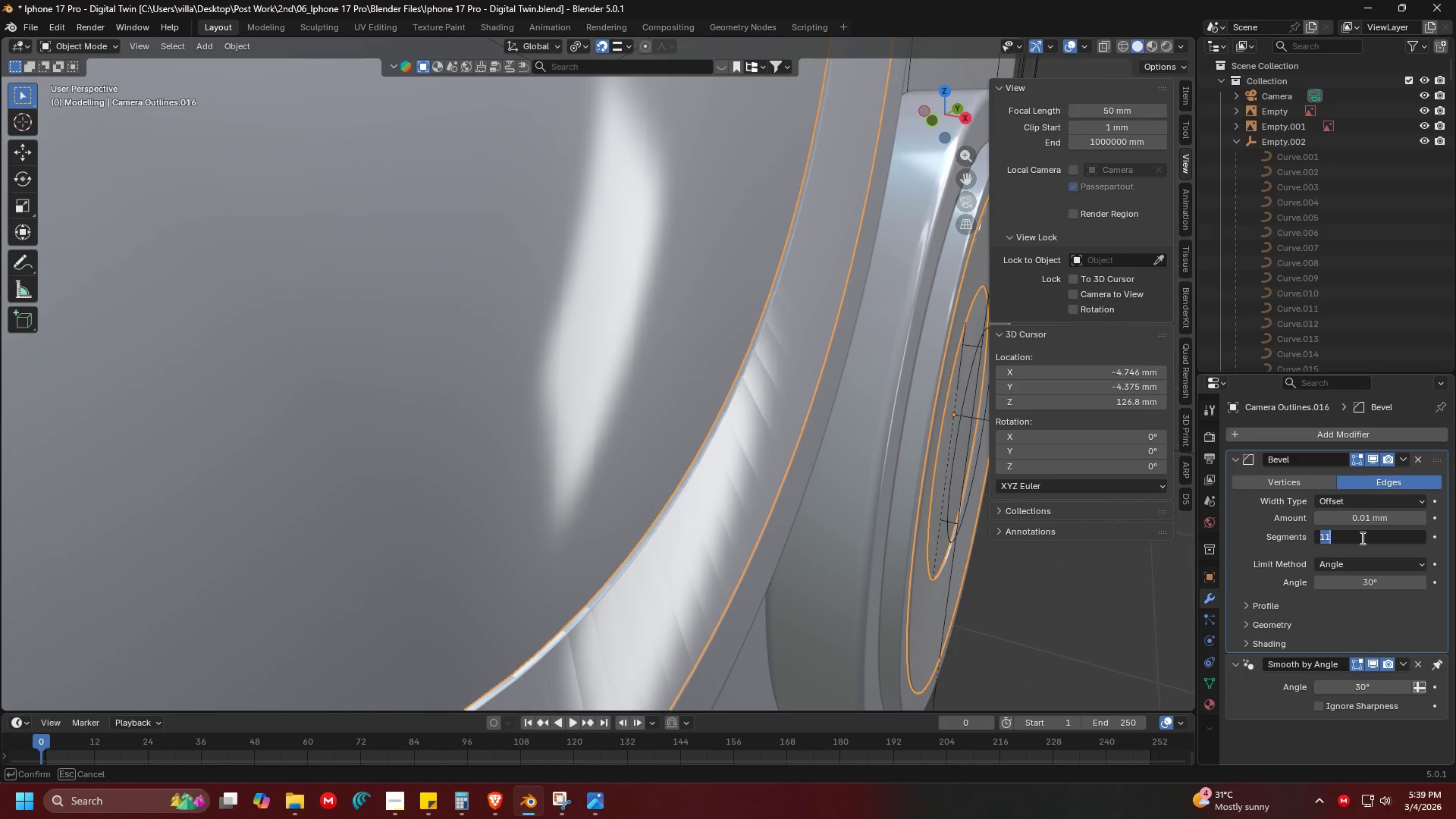 
key(5)
 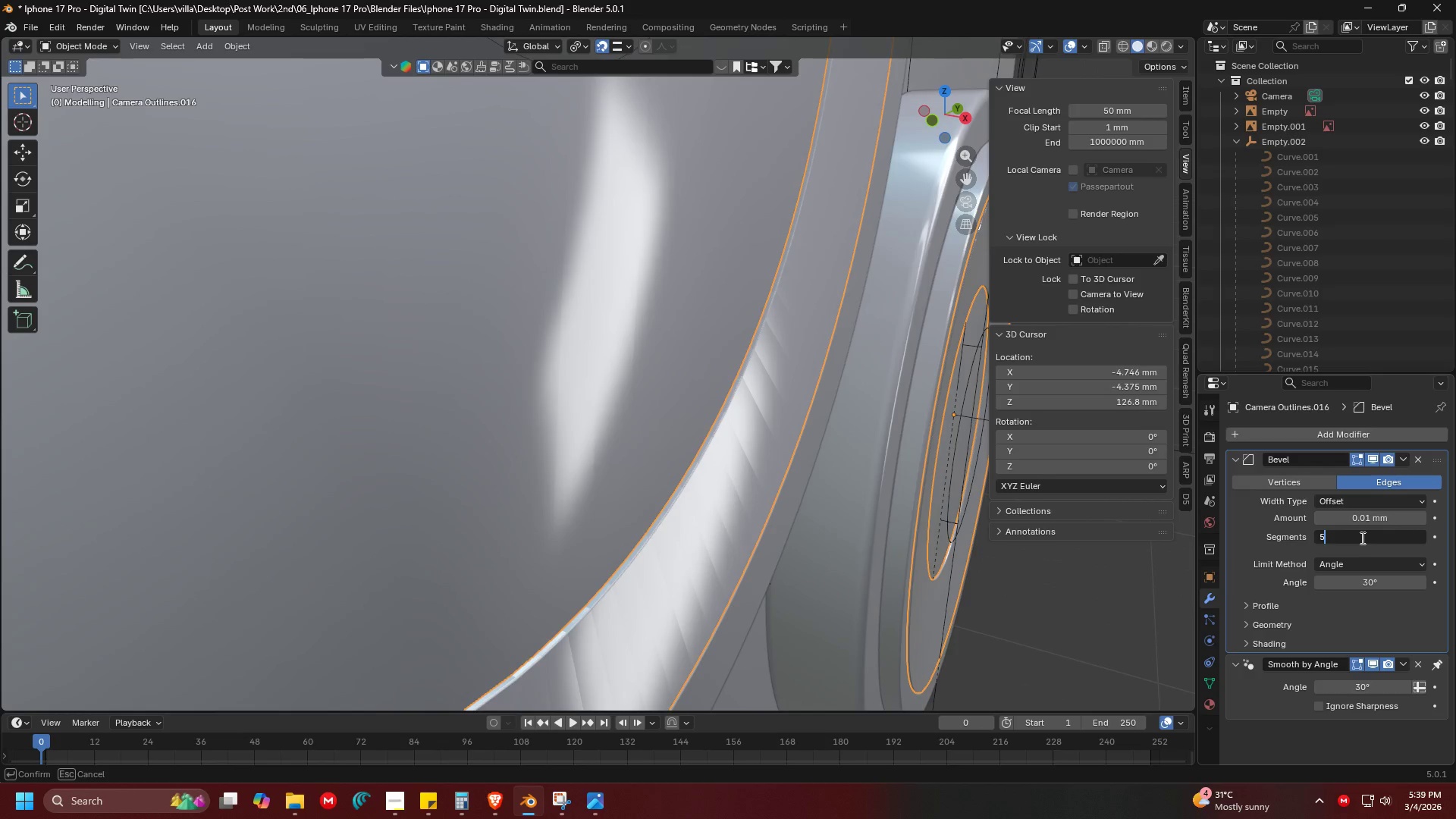 
key(Enter)
 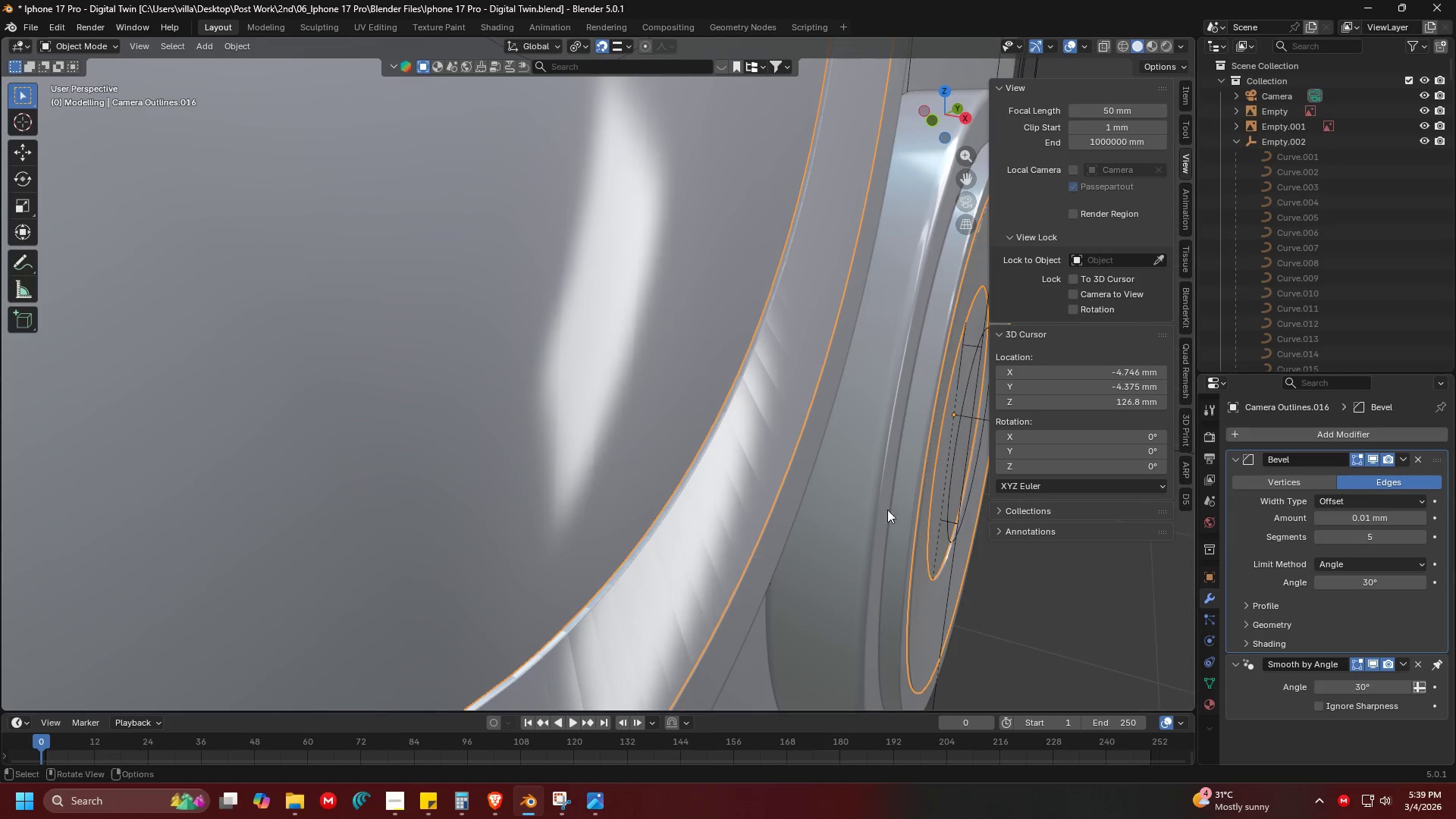 
key(Shift+ShiftLeft)
 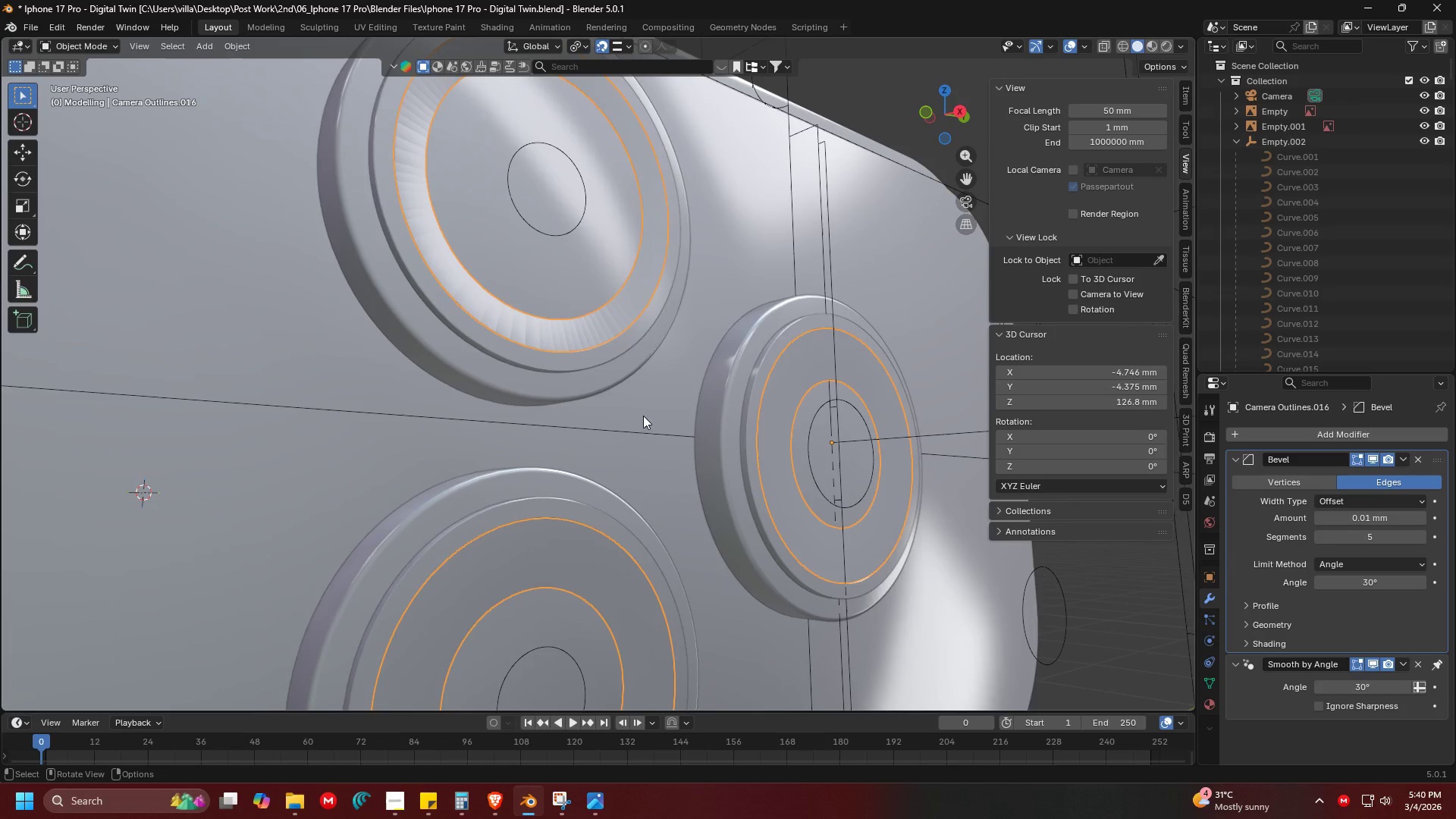 
scroll: coordinate [594, 463], scroll_direction: down, amount: 7.0
 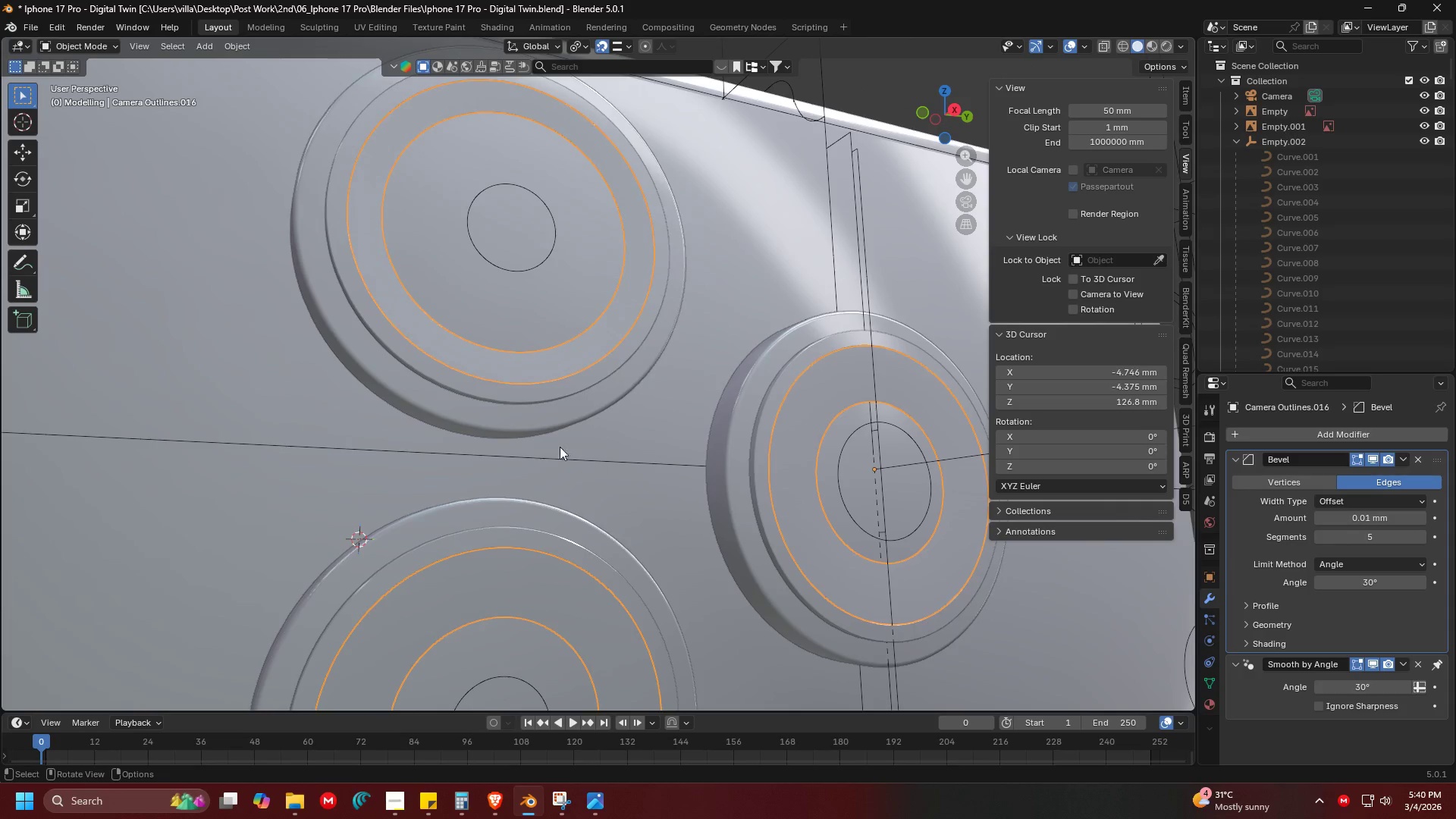 
key(Shift+ShiftLeft)
 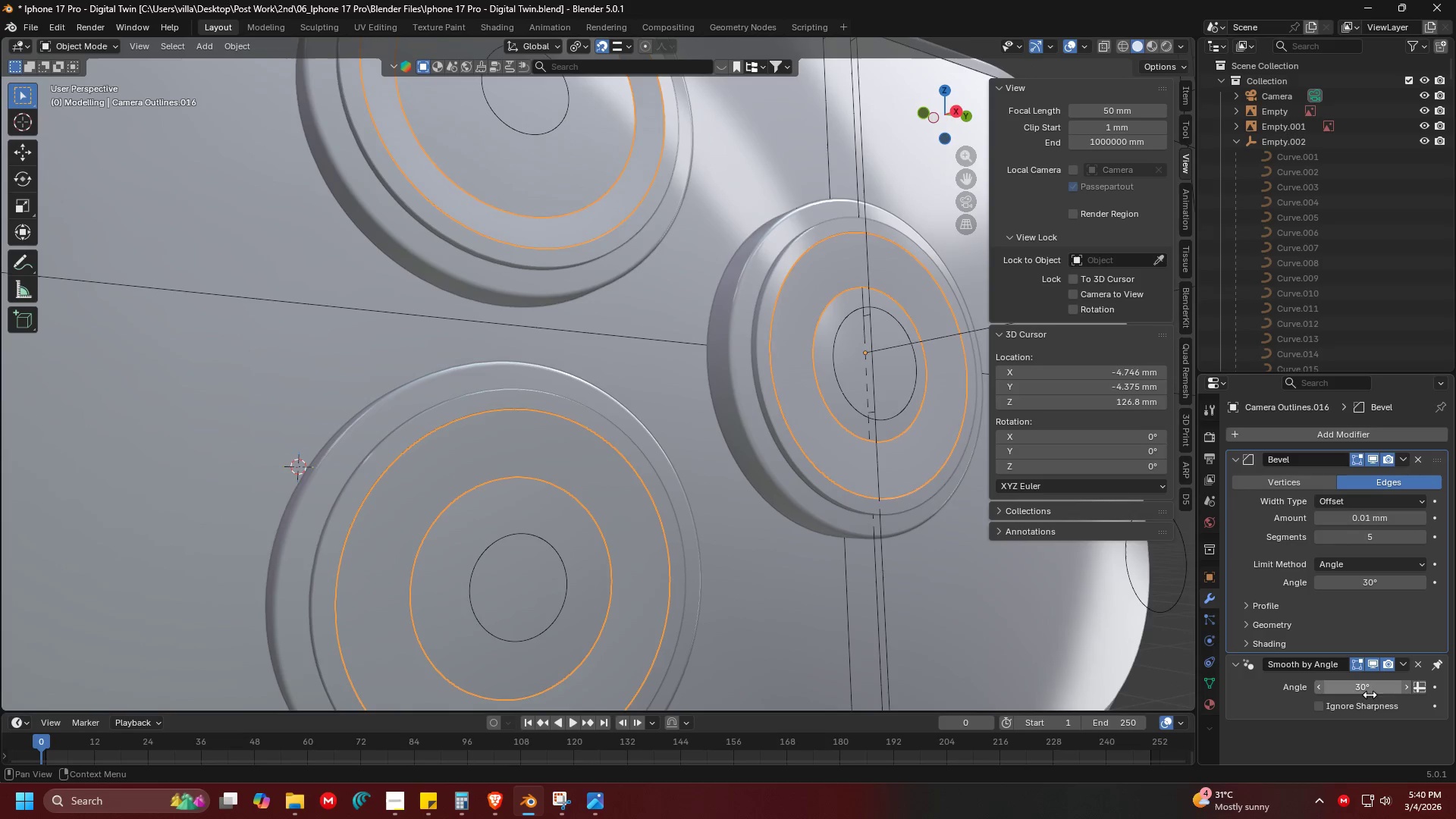 
left_click([1365, 681])
 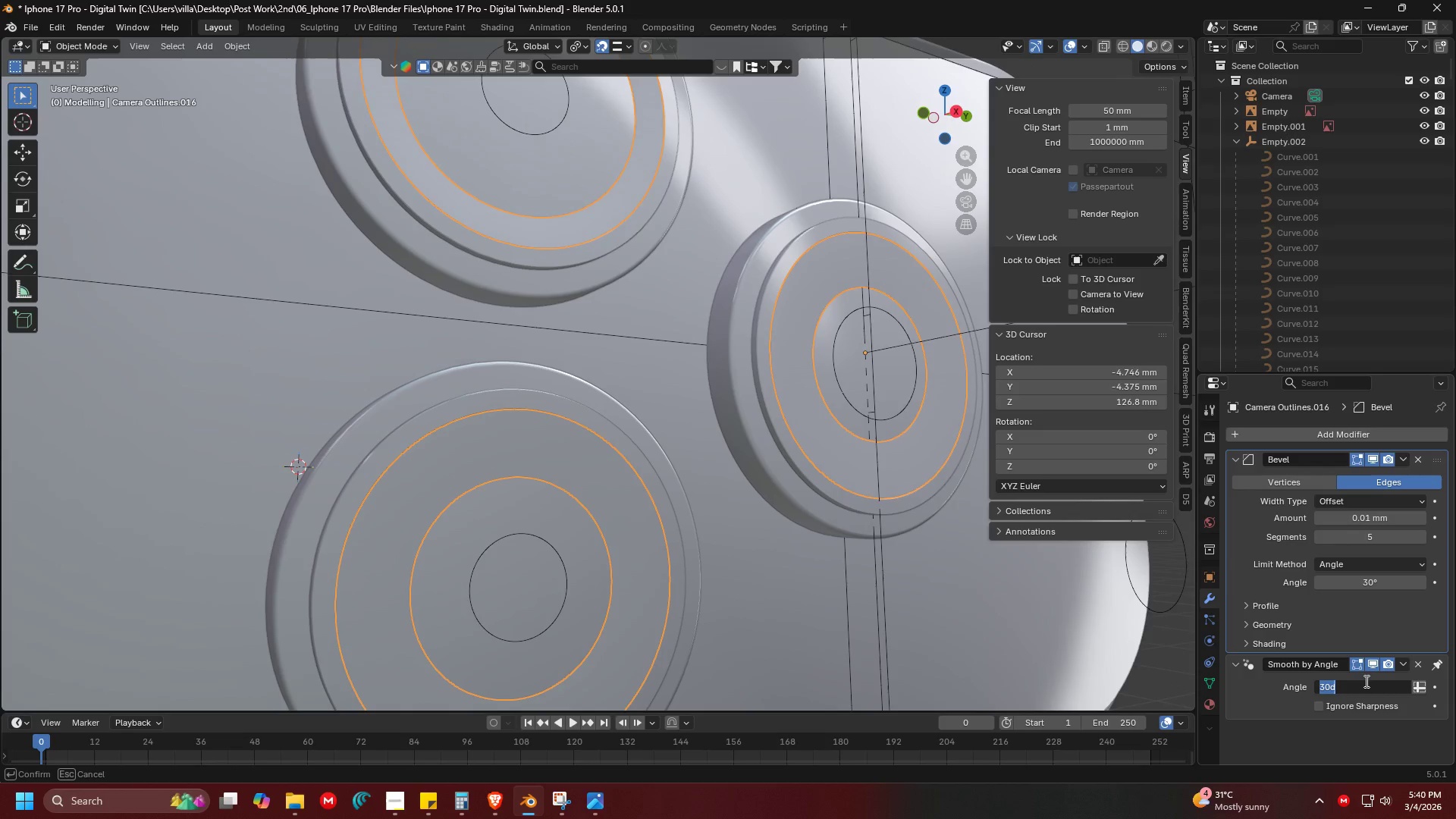 
type(45)
 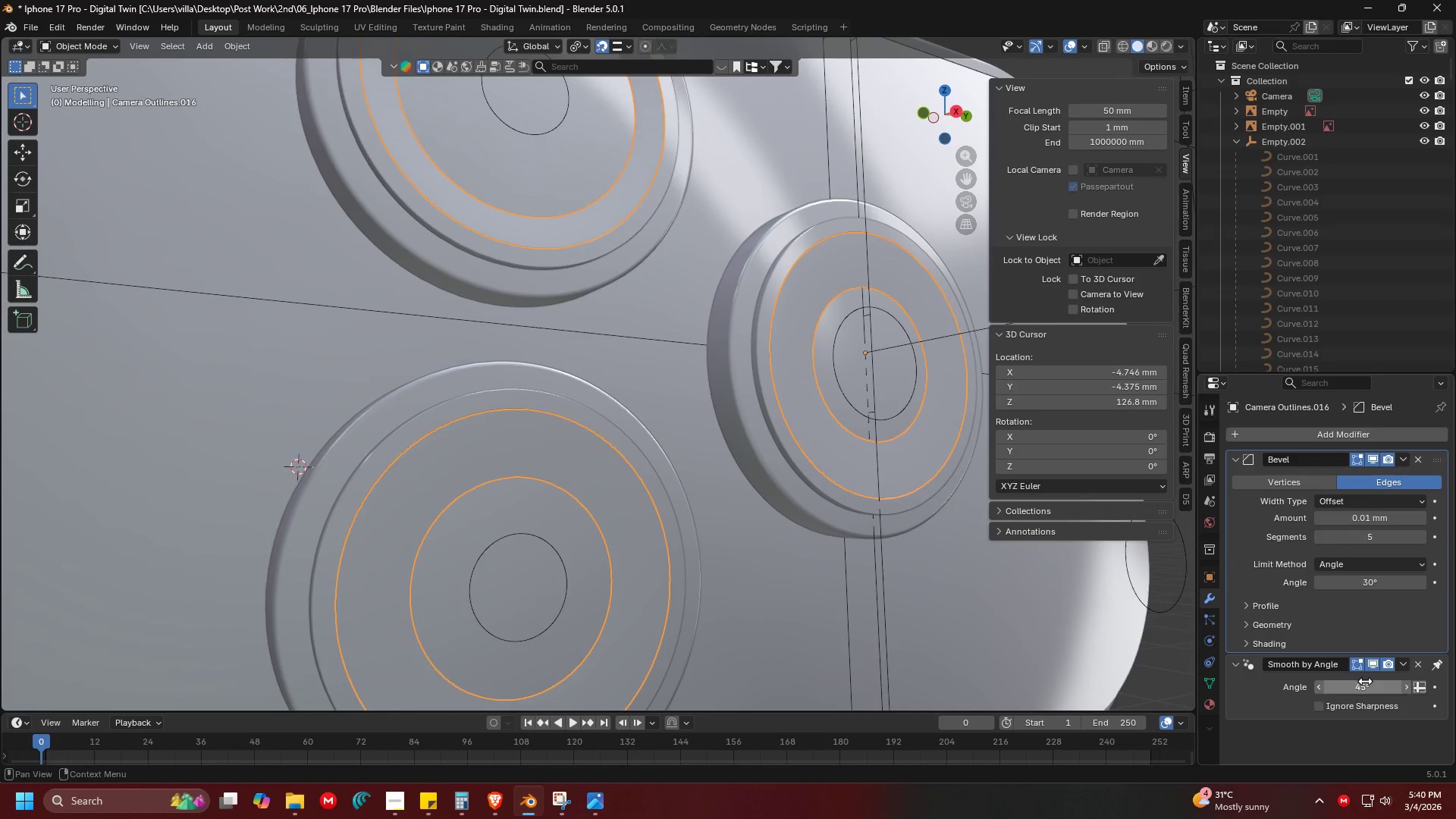 
key(Enter)
 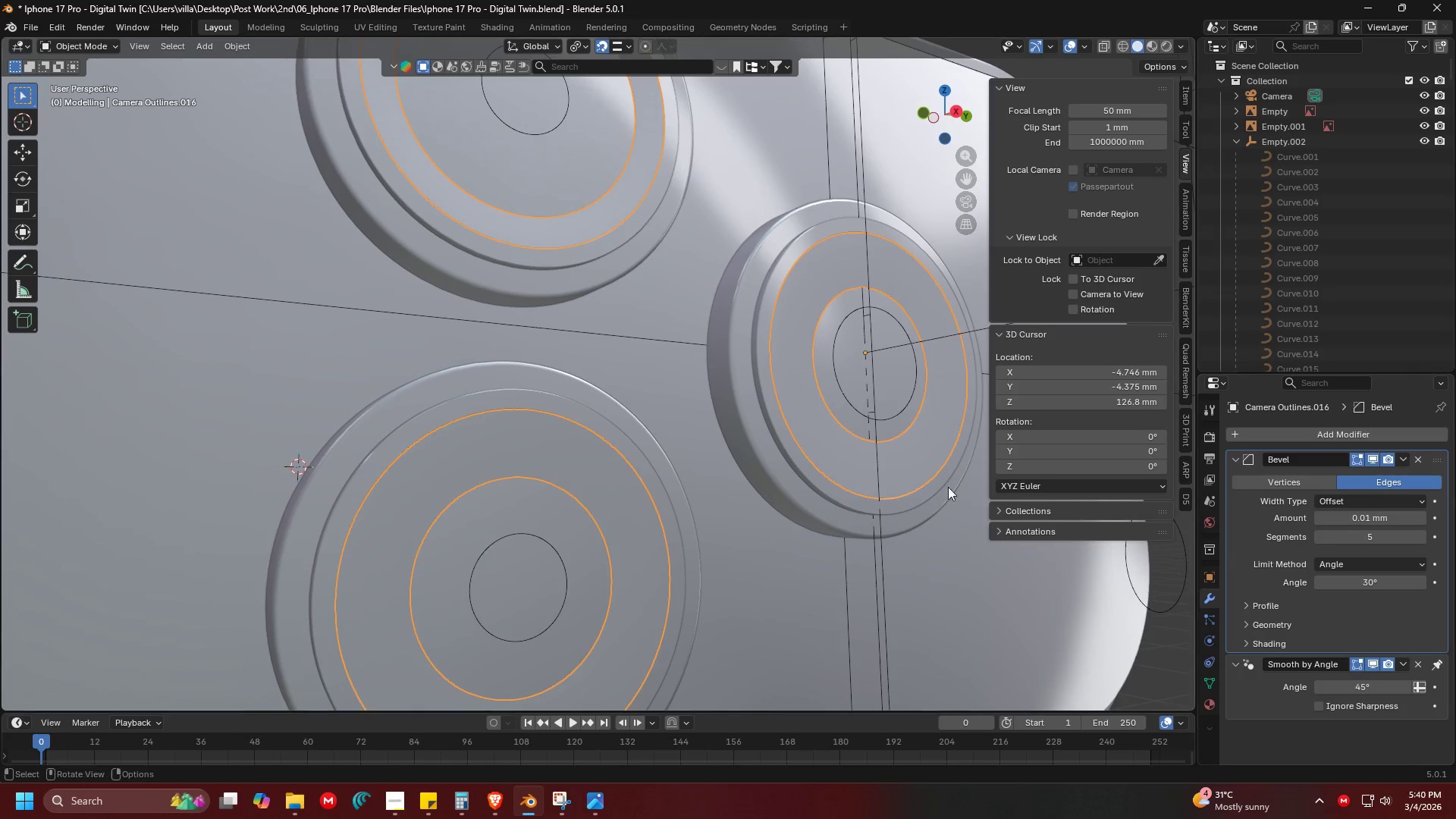 
key(Shift+ShiftLeft)
 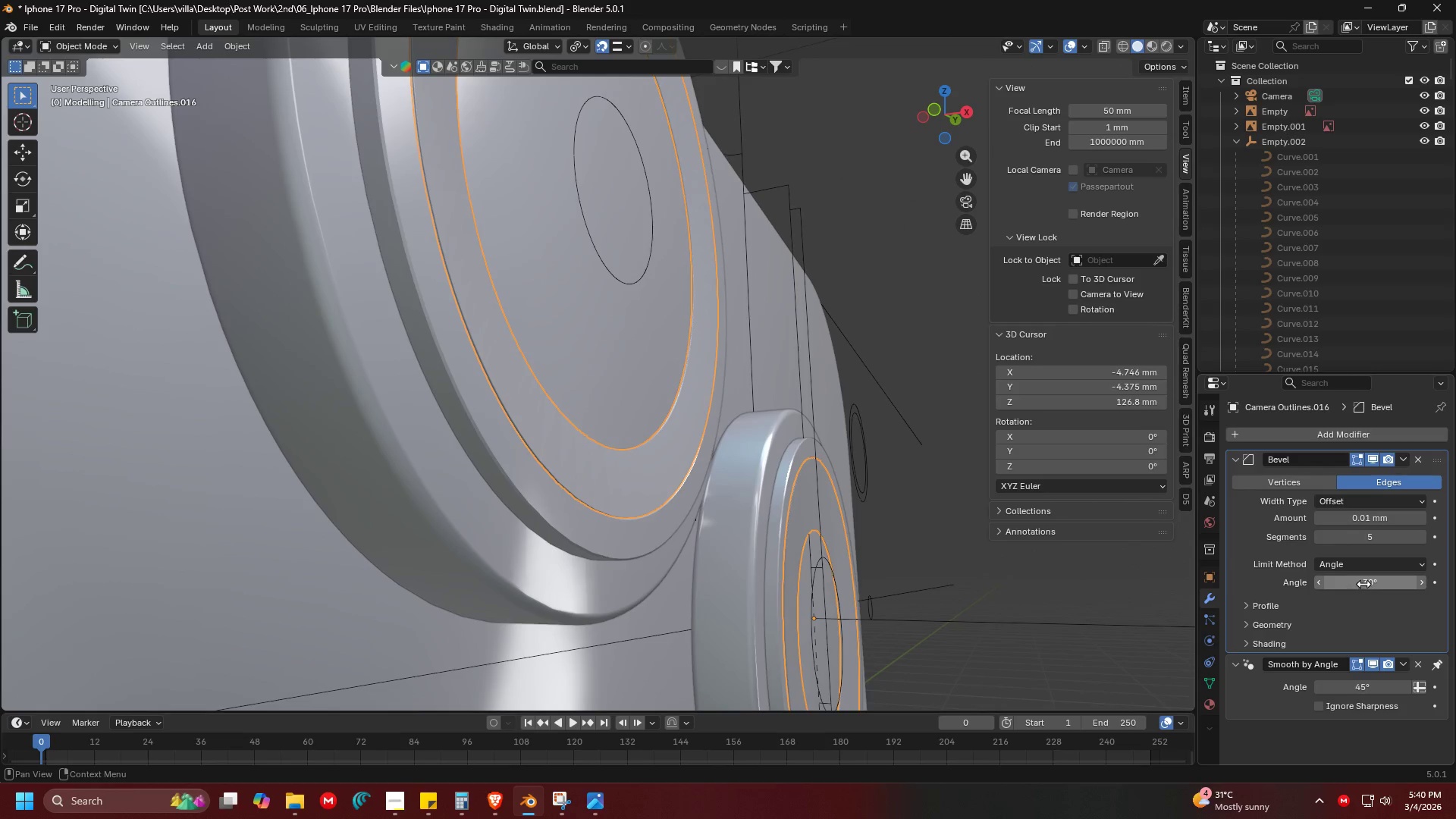 
scroll: coordinate [778, 530], scroll_direction: up, amount: 4.0
 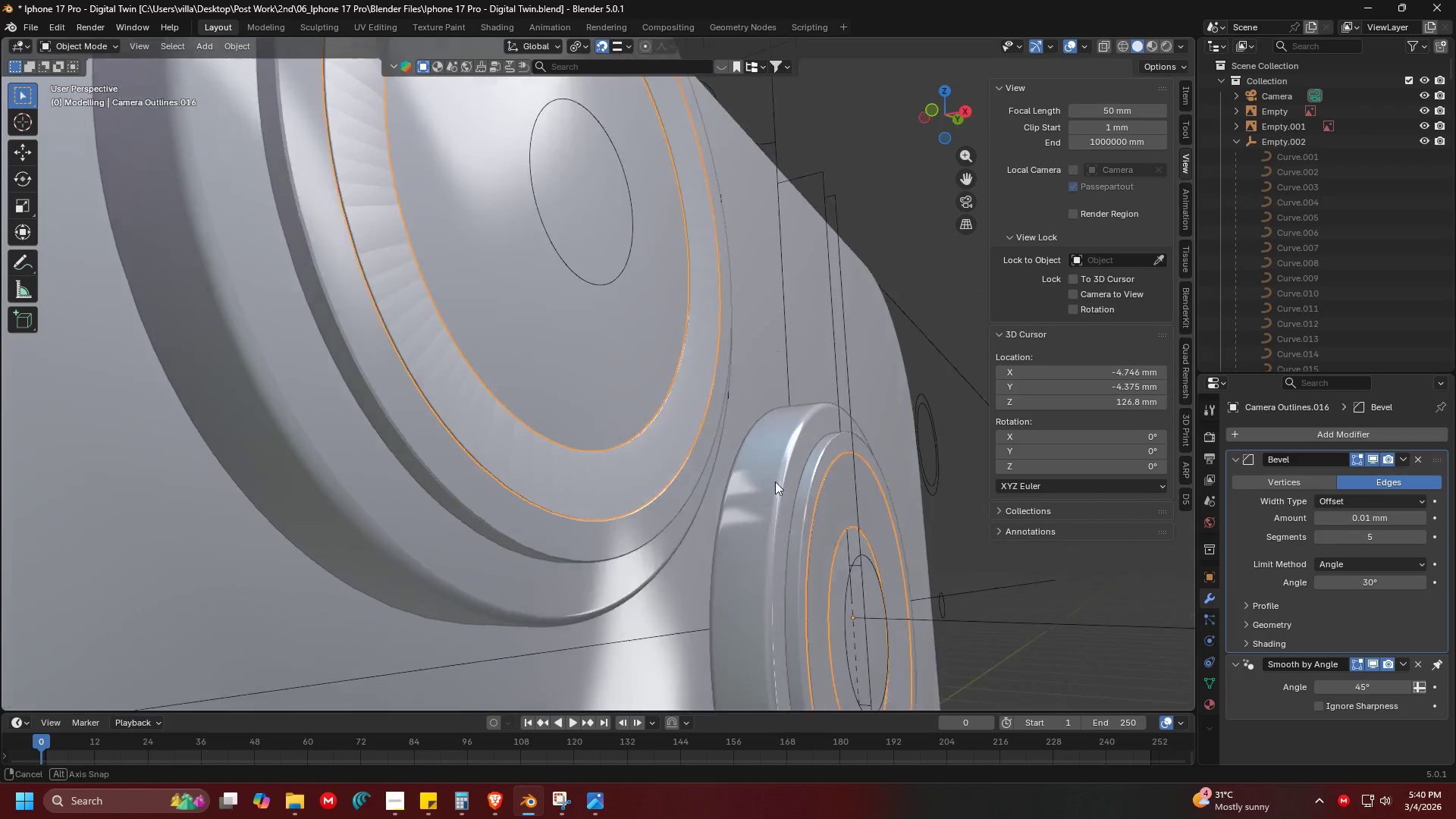 
left_click([1363, 690])
 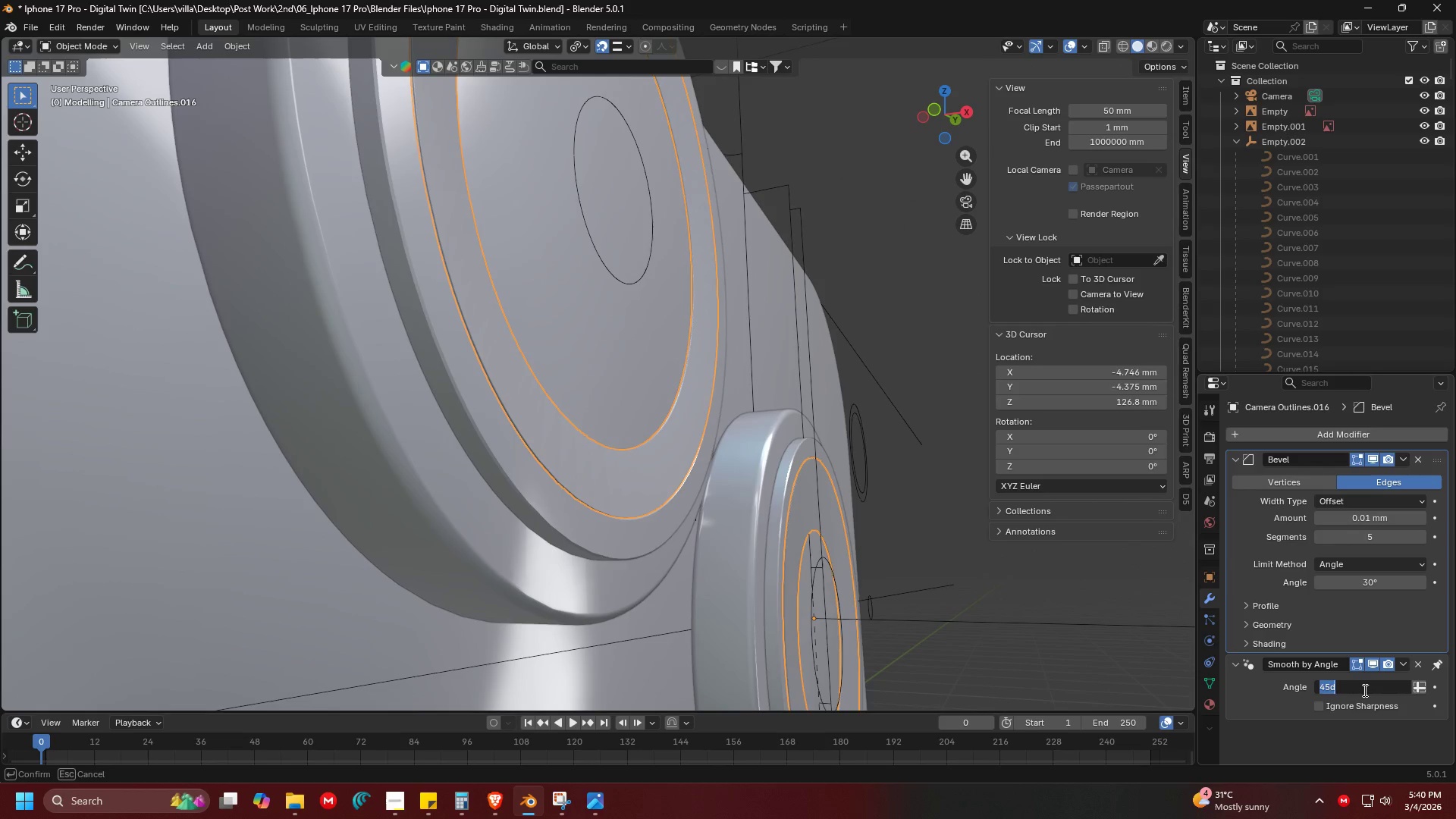 
type(30)
 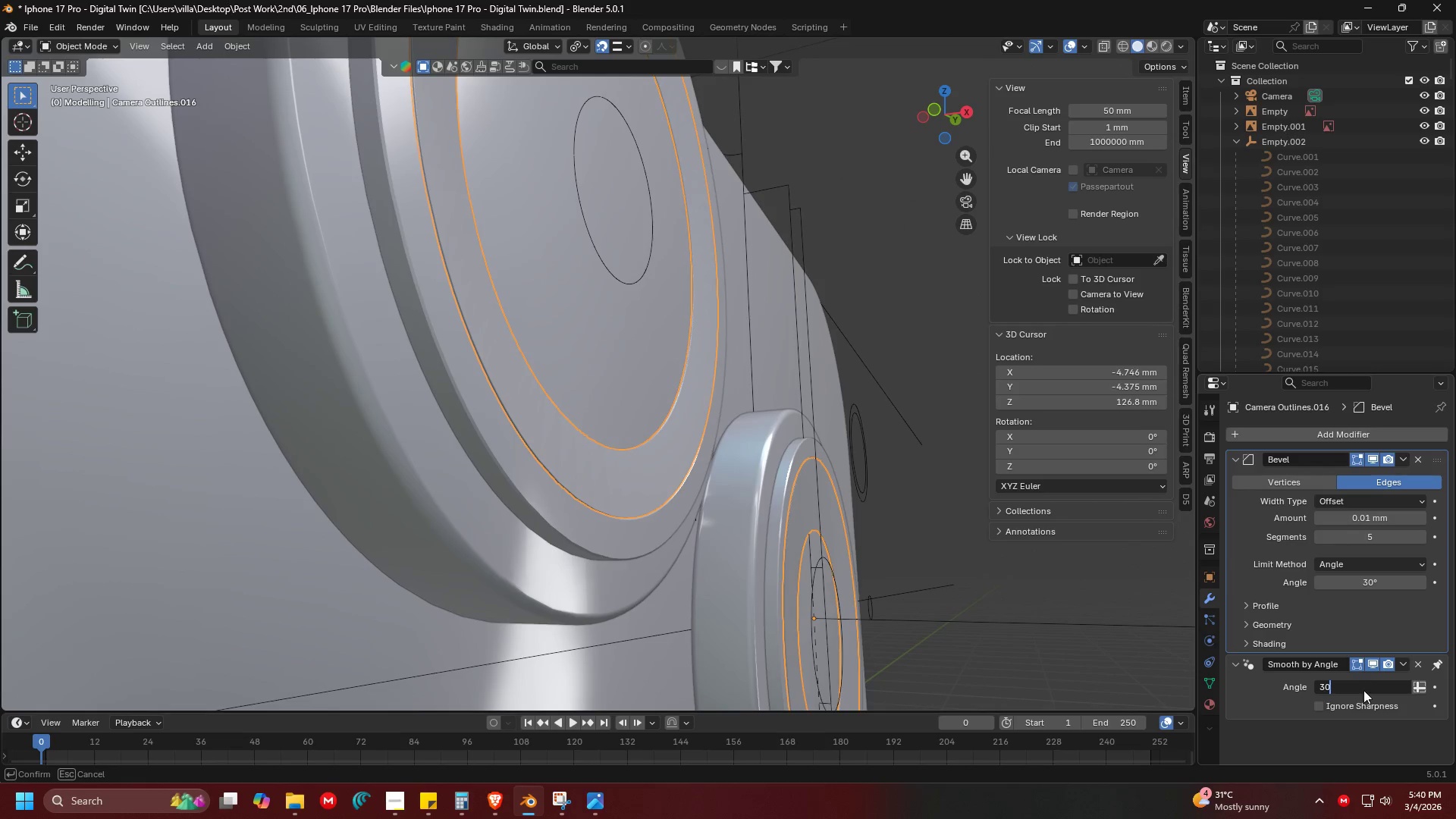 
key(Enter)
 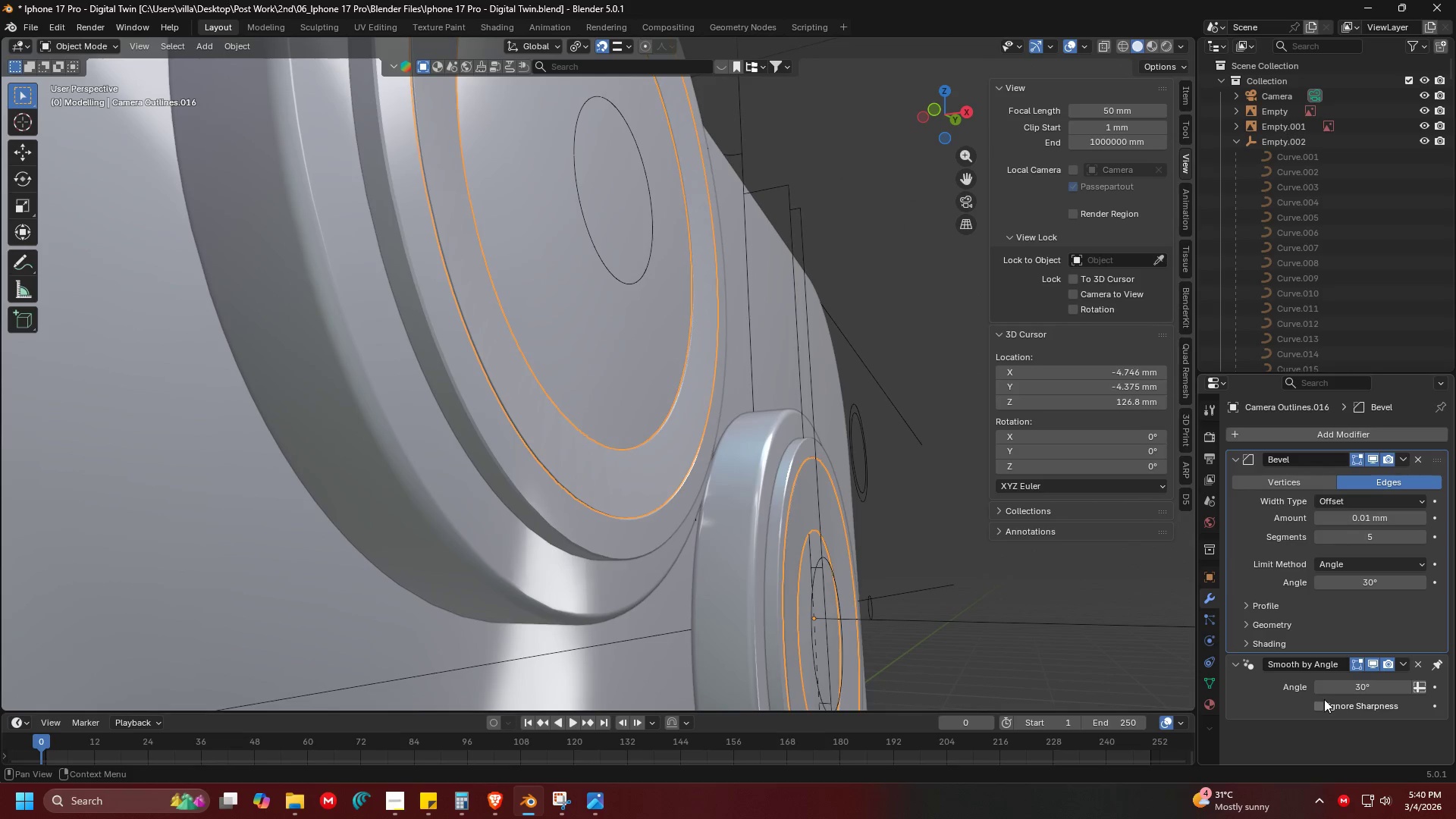 
left_click([1323, 708])
 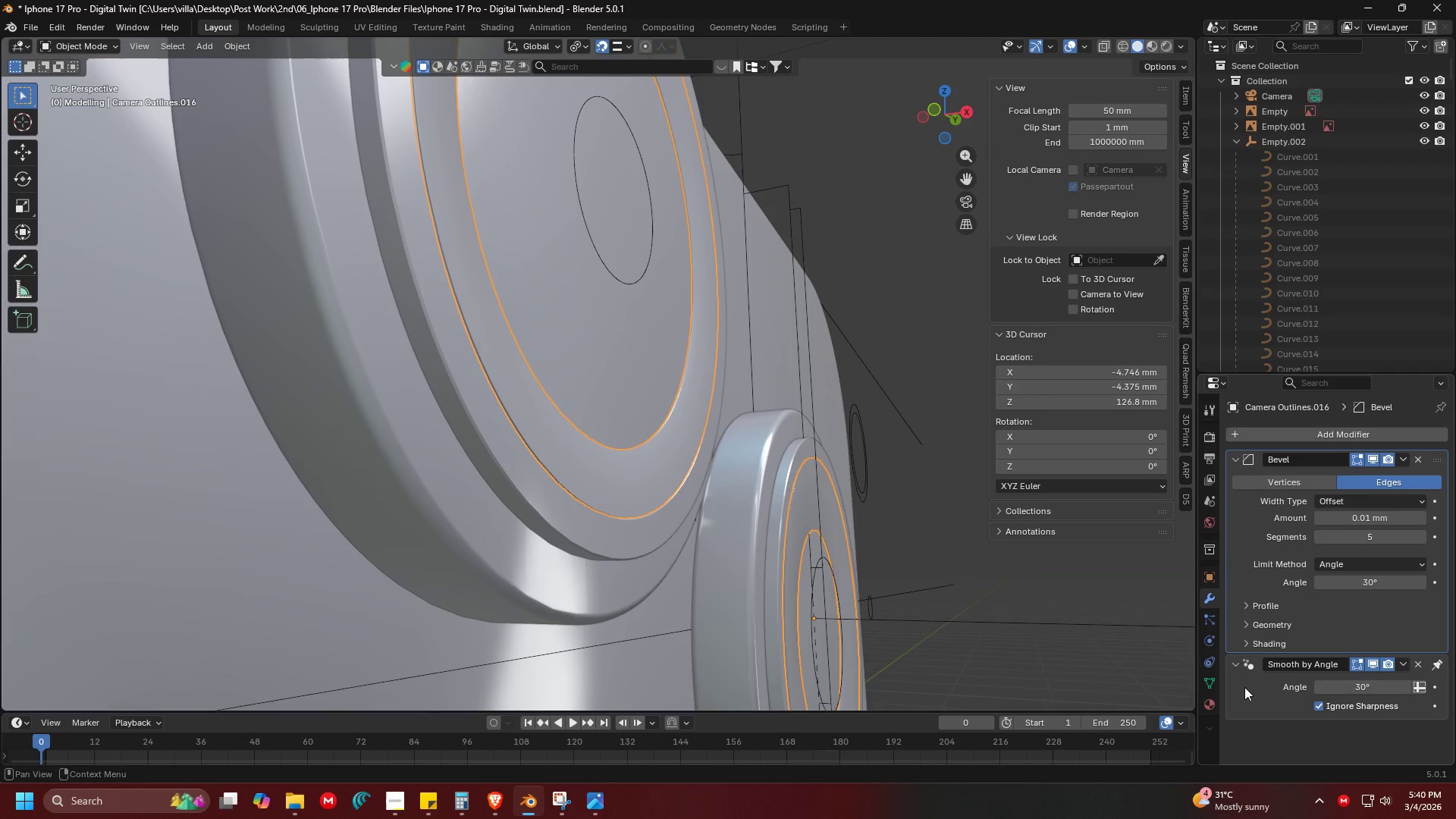 
scroll: coordinate [833, 555], scroll_direction: up, amount: 1.0
 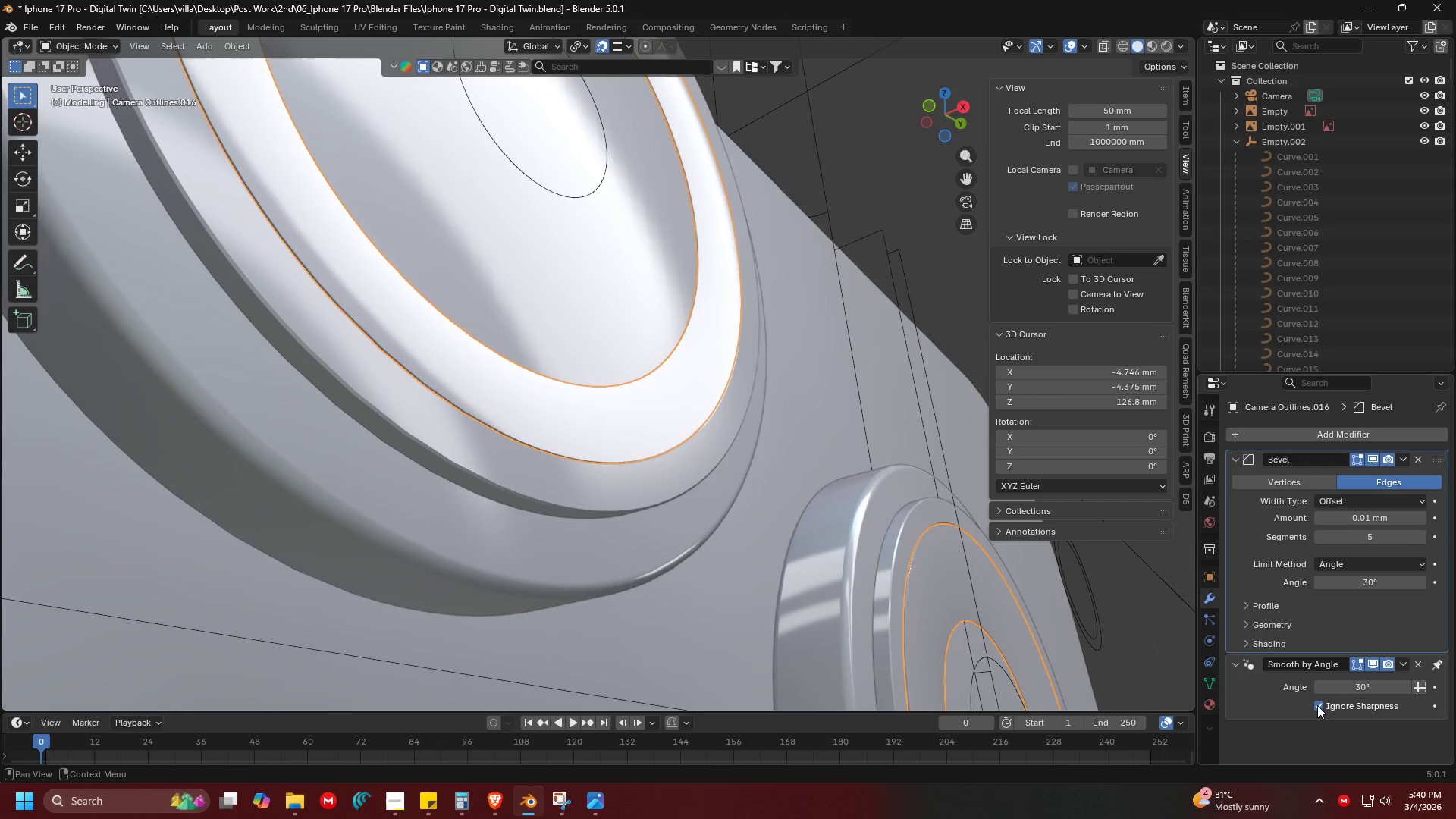 
double_click([1317, 705])
 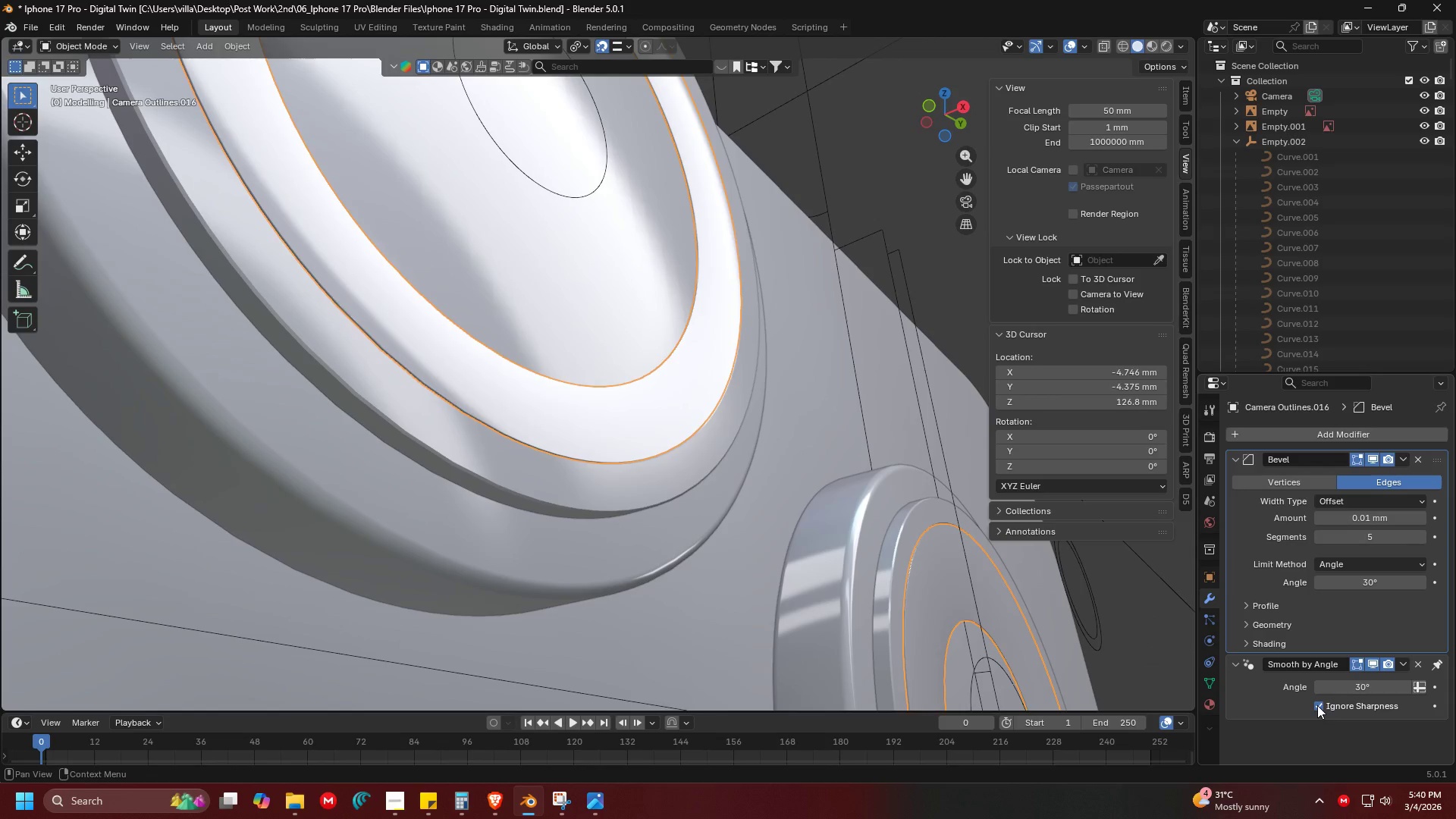 
left_click([1317, 705])
 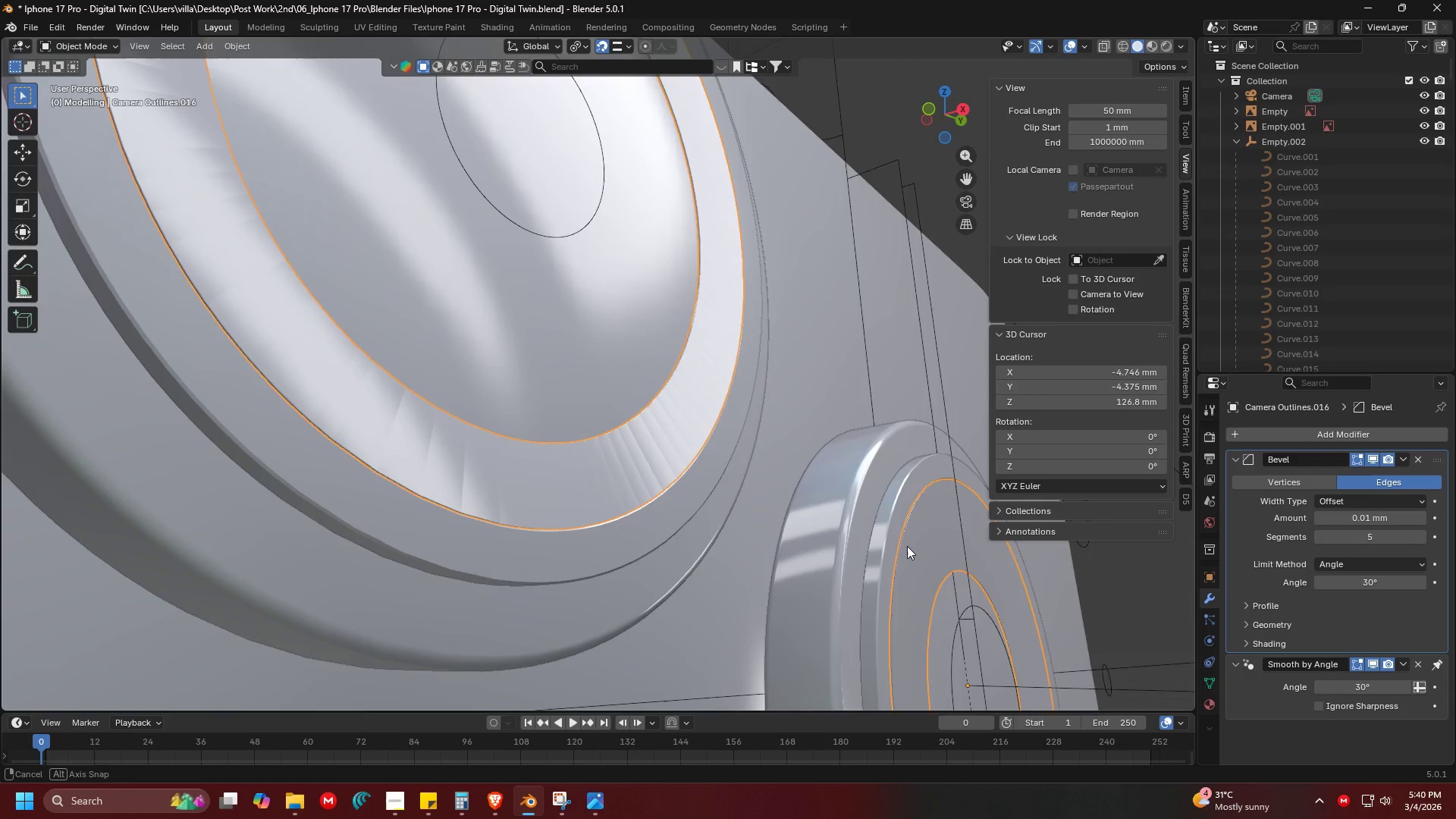 
key(Shift+ShiftLeft)
 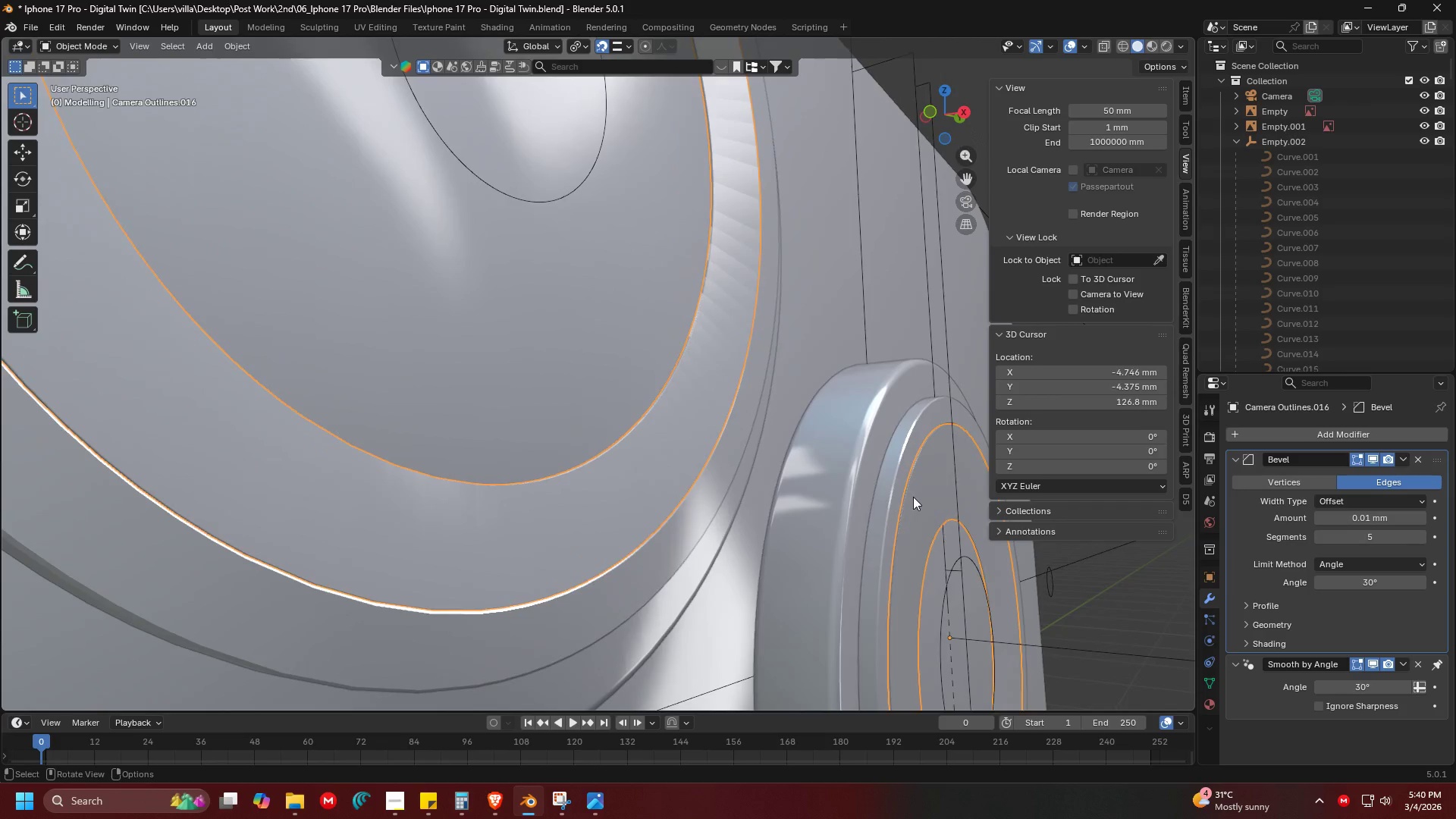 
scroll: coordinate [907, 563], scroll_direction: up, amount: 1.0
 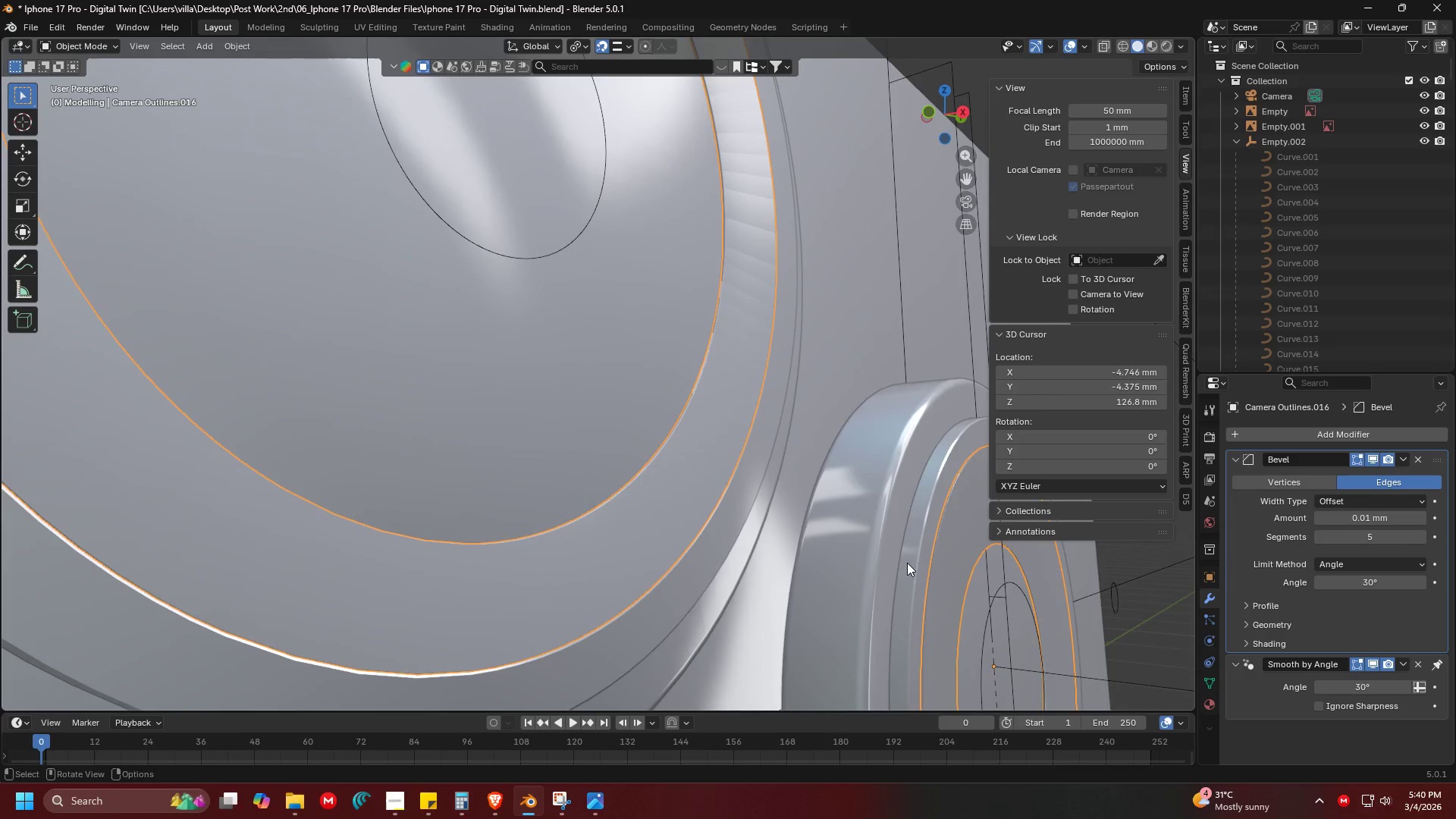 
key(Shift+ShiftLeft)
 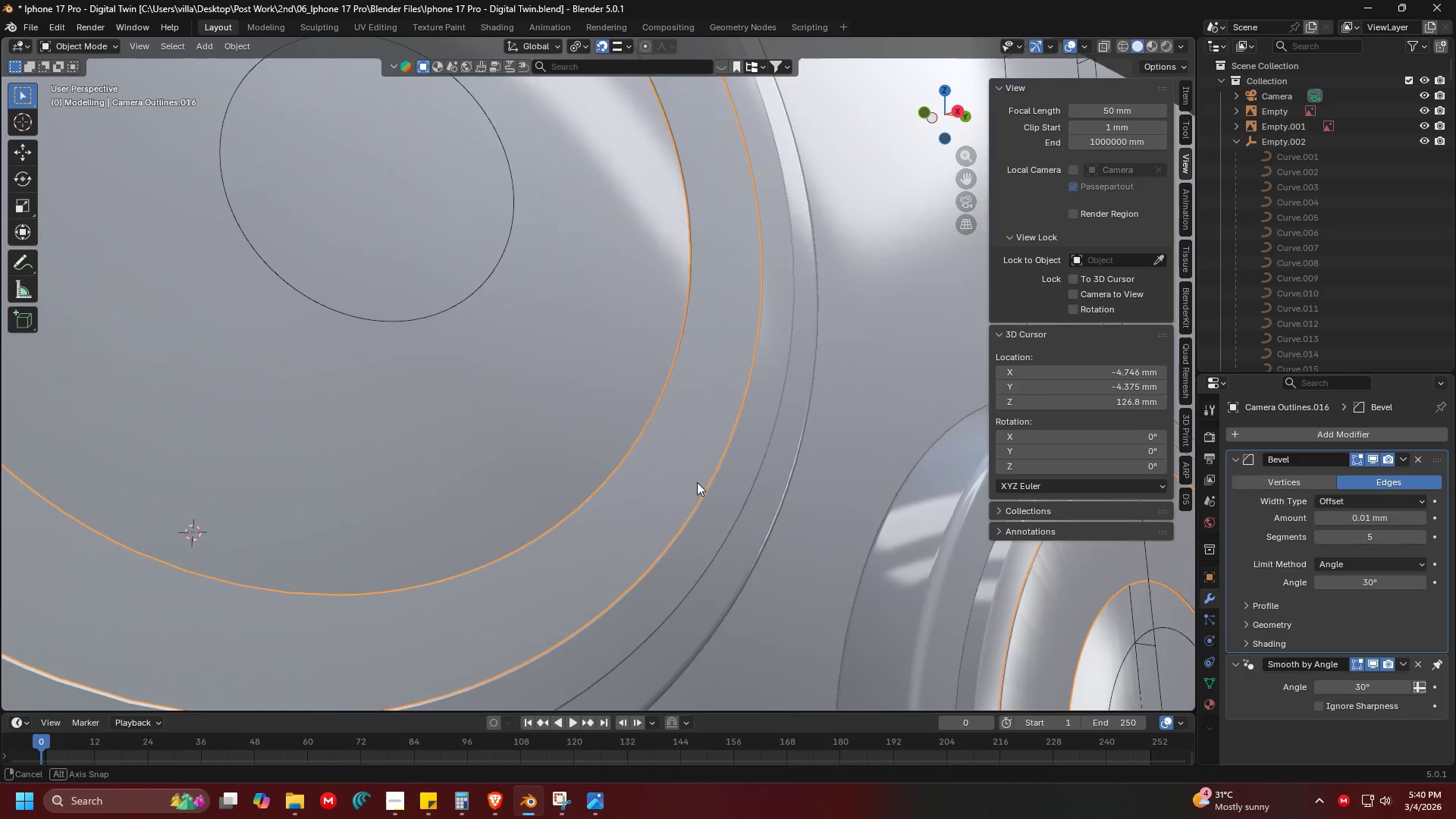 
key(Shift+ShiftLeft)
 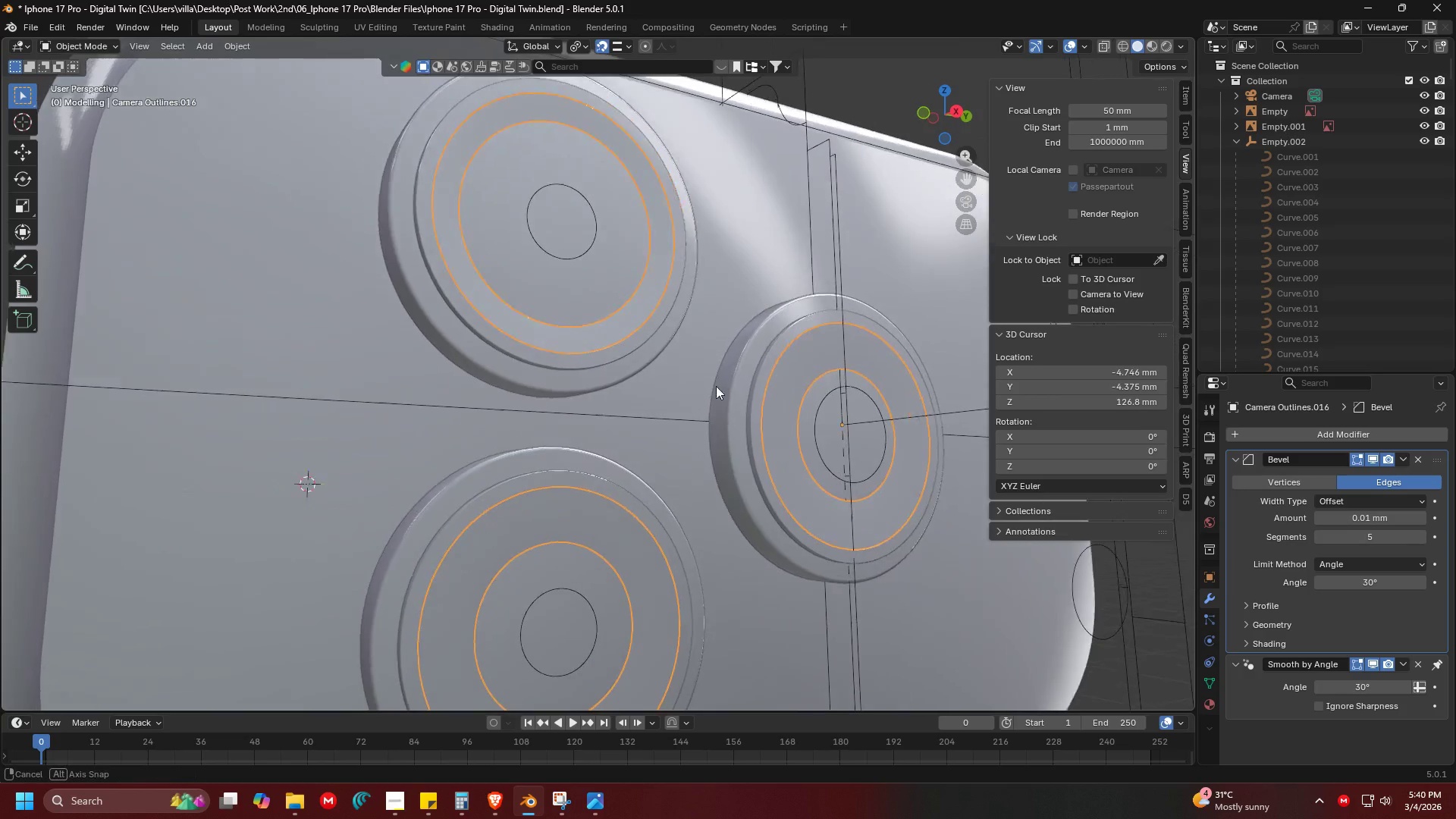 
scroll: coordinate [694, 481], scroll_direction: down, amount: 6.0
 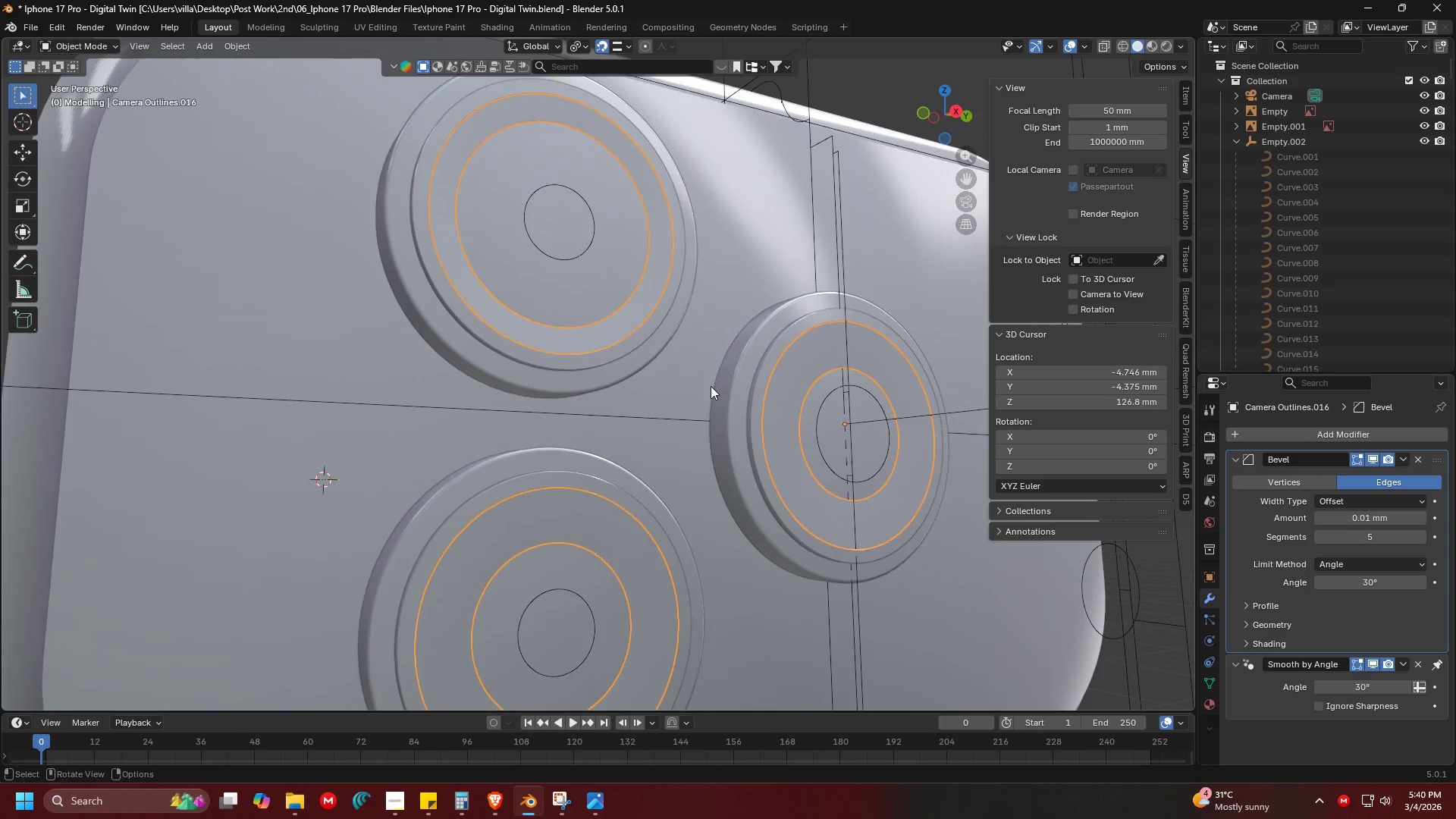 
key(Shift+ShiftLeft)
 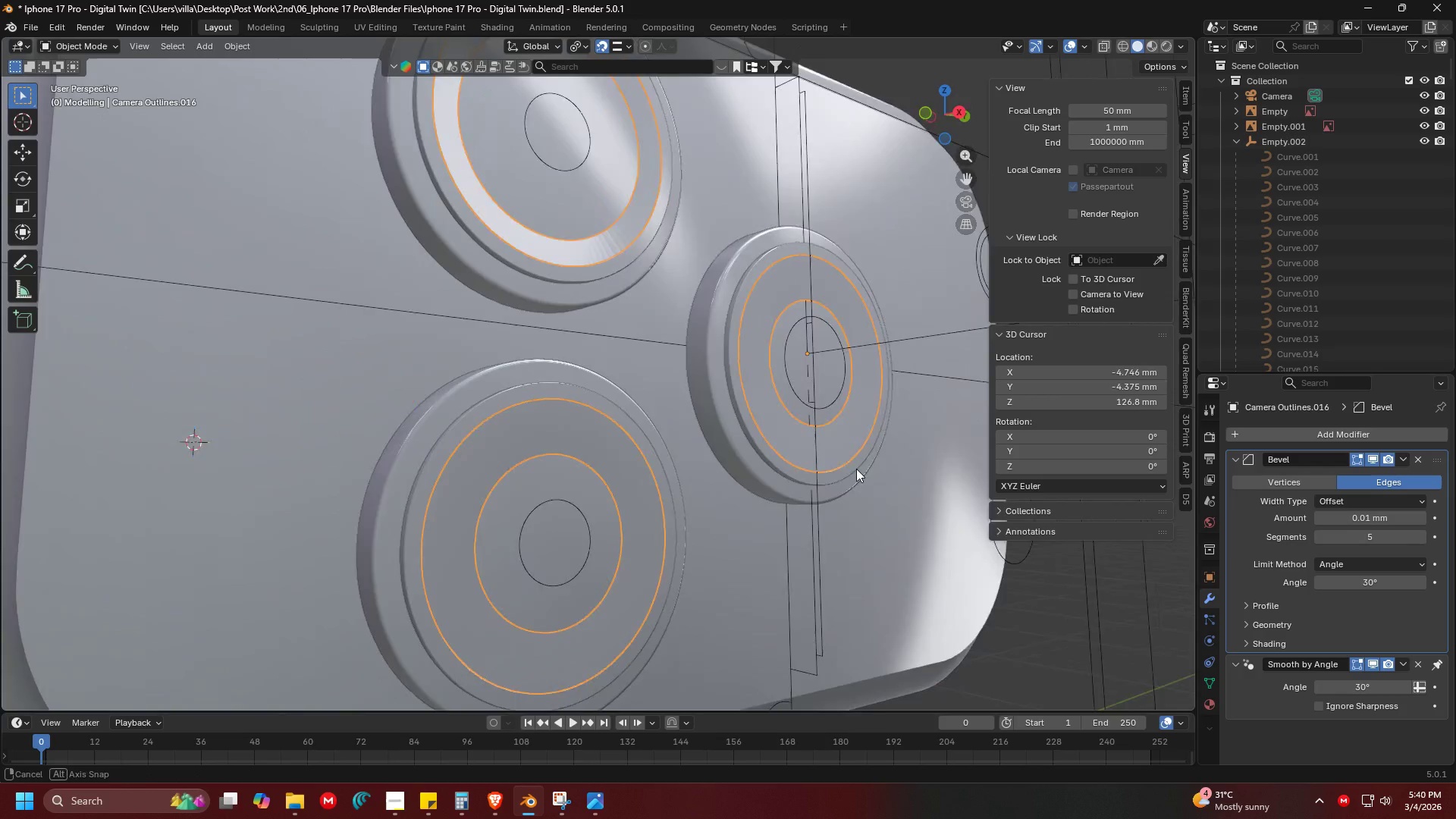 
key(Shift+ShiftLeft)
 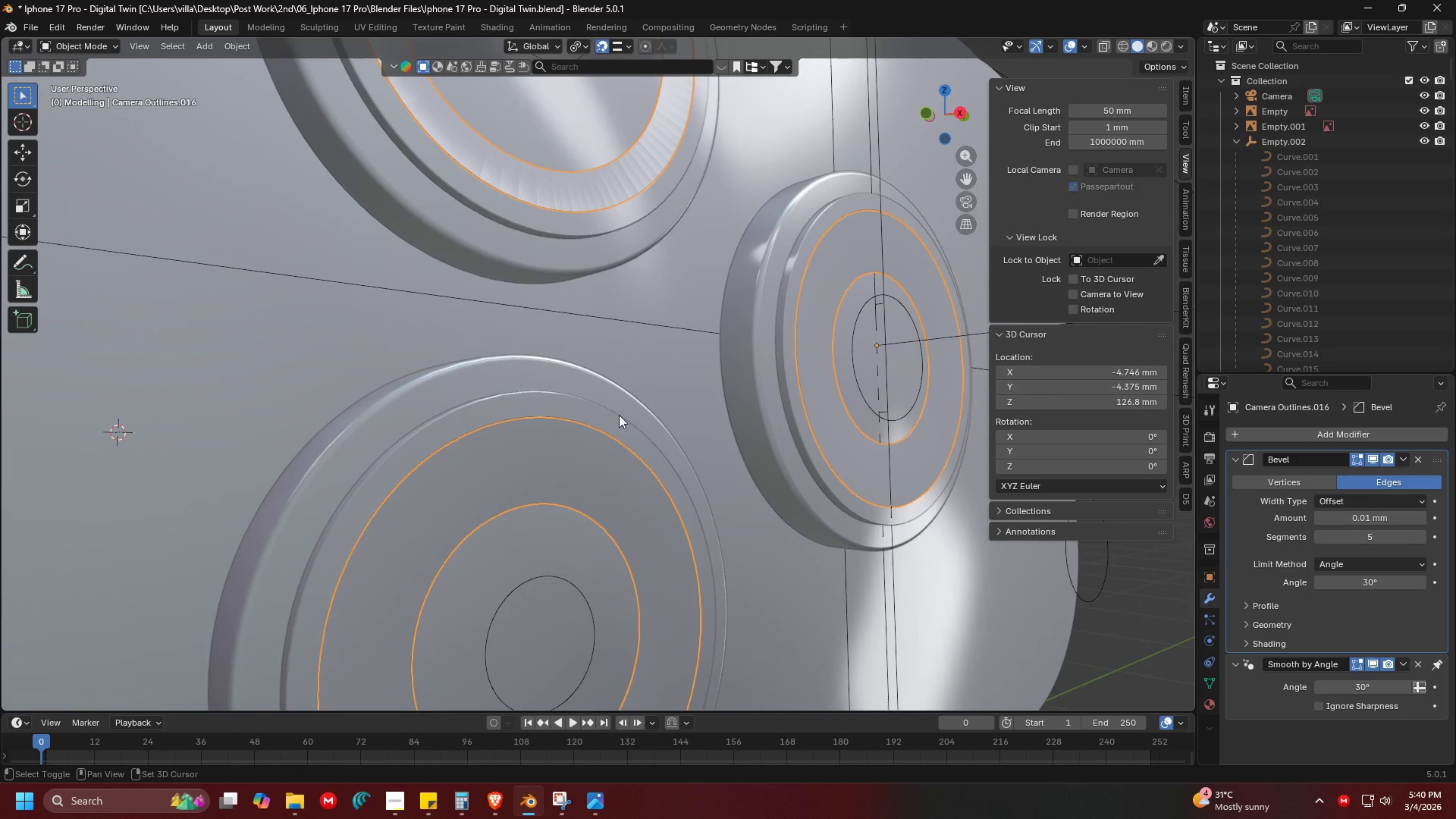 
key(Shift+ShiftLeft)
 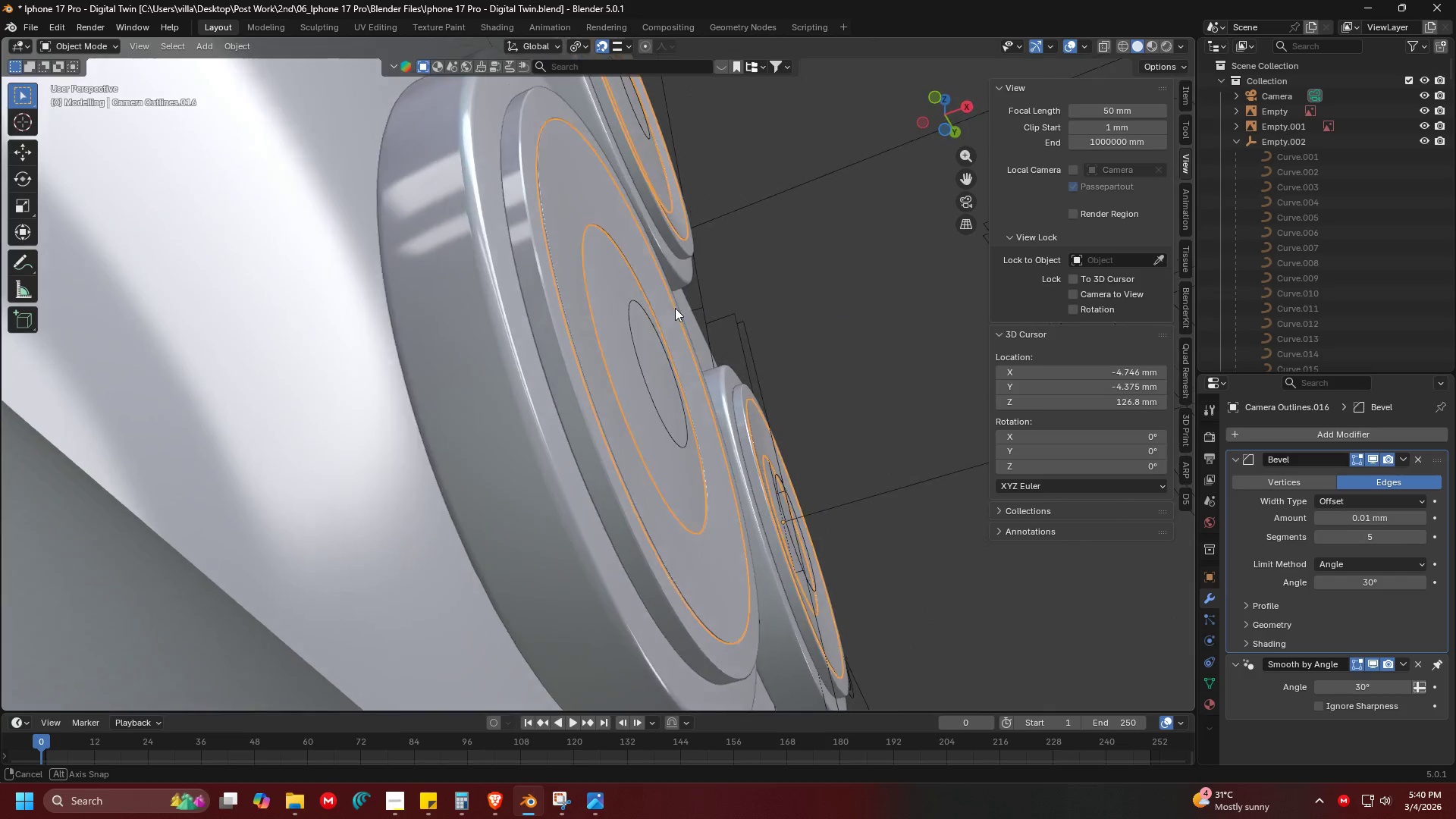 
scroll: coordinate [624, 397], scroll_direction: up, amount: 3.0
 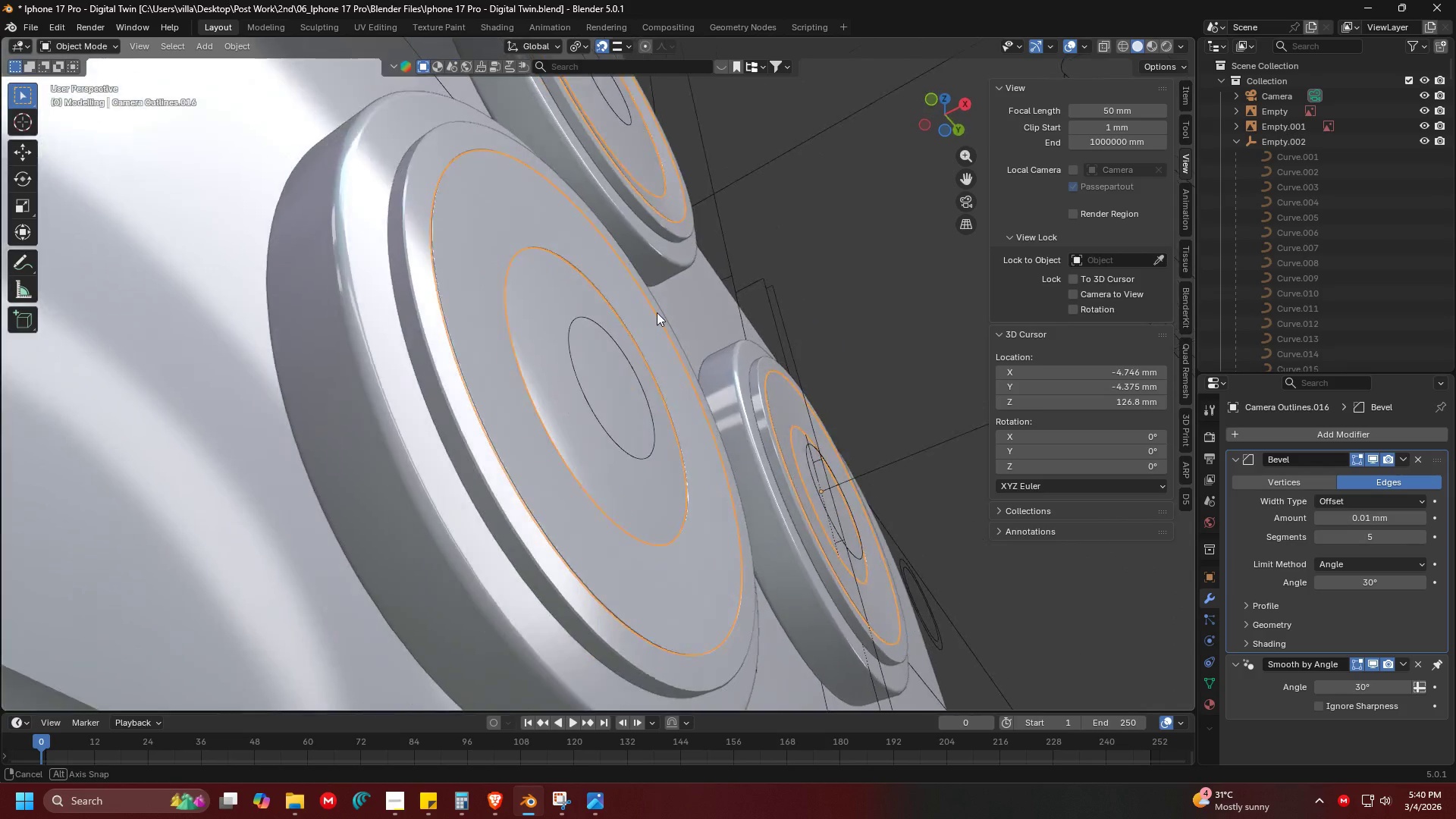 
key(Shift+ShiftLeft)
 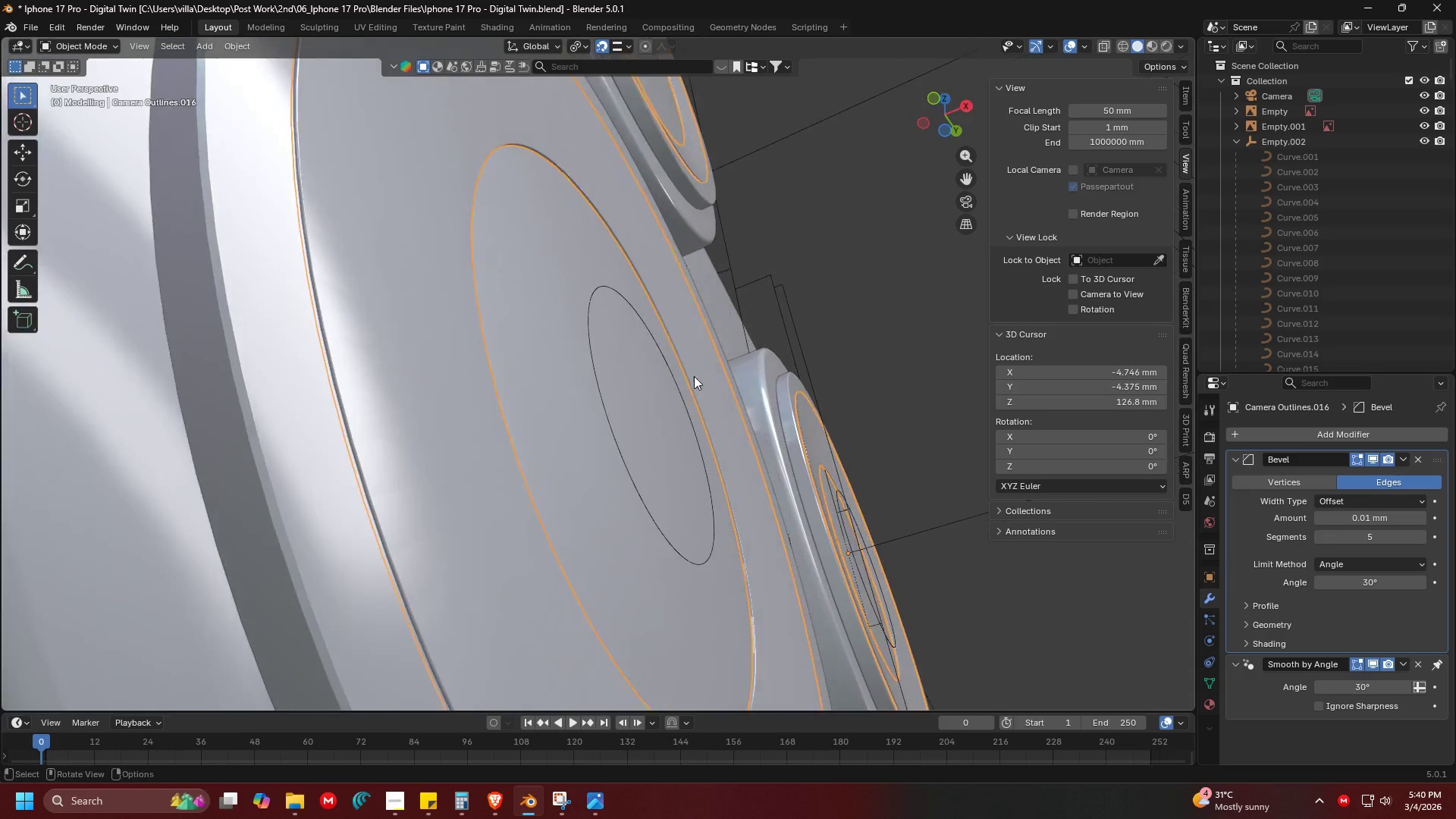 
scroll: coordinate [680, 306], scroll_direction: up, amount: 2.0
 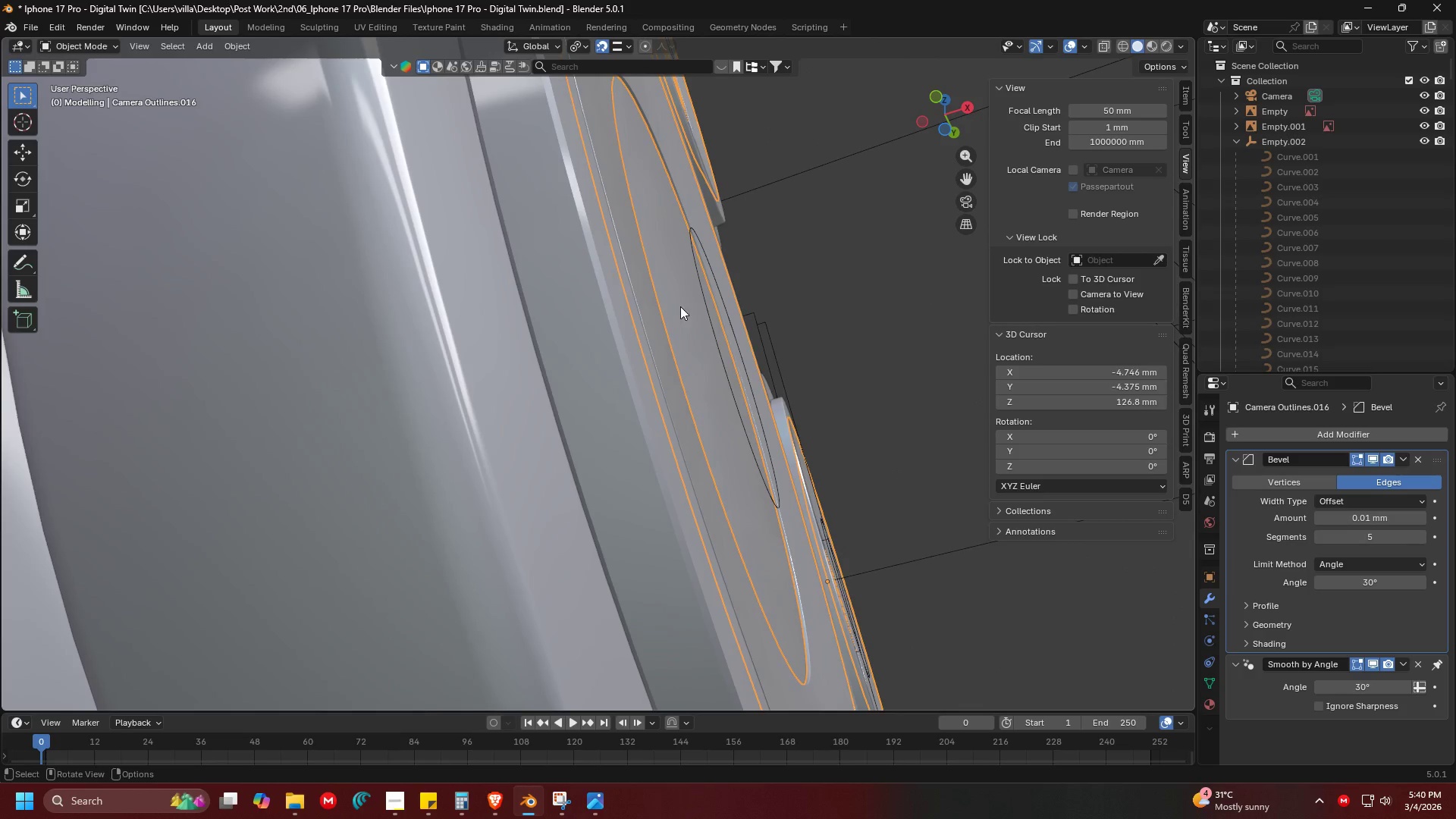 
key(Shift+ShiftLeft)
 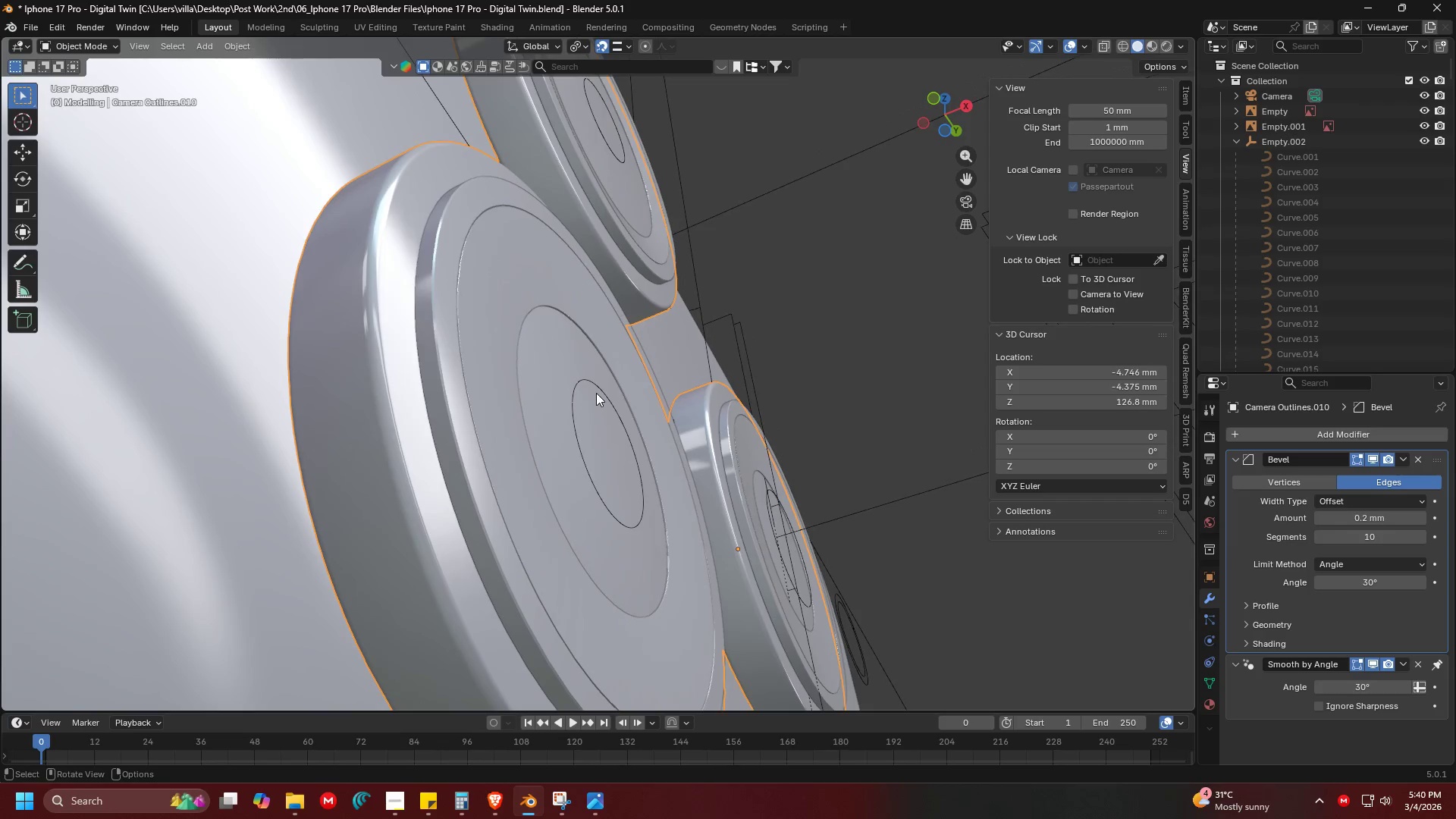 
scroll: coordinate [657, 303], scroll_direction: down, amount: 2.0
 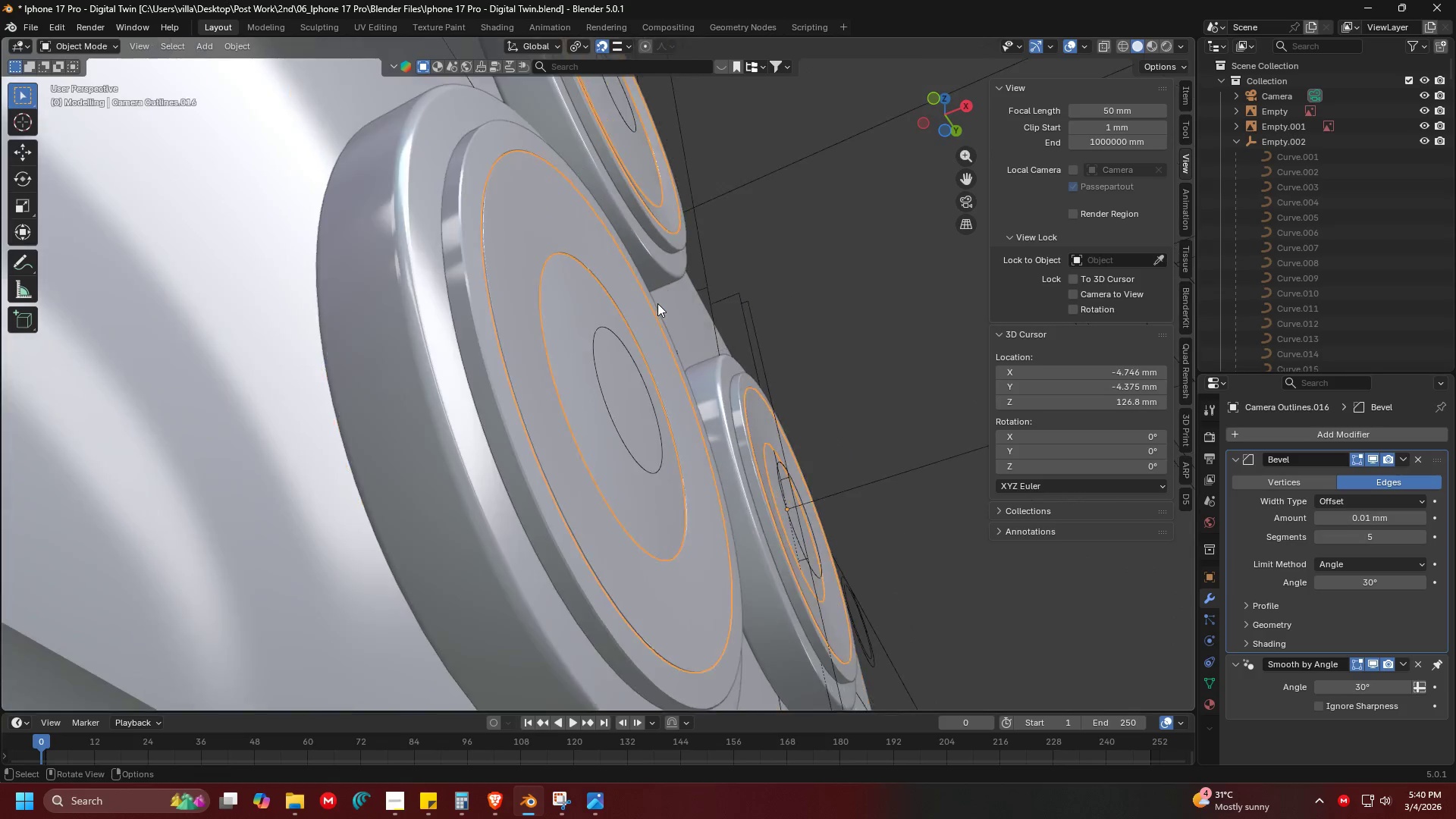 
double_click([600, 390])
 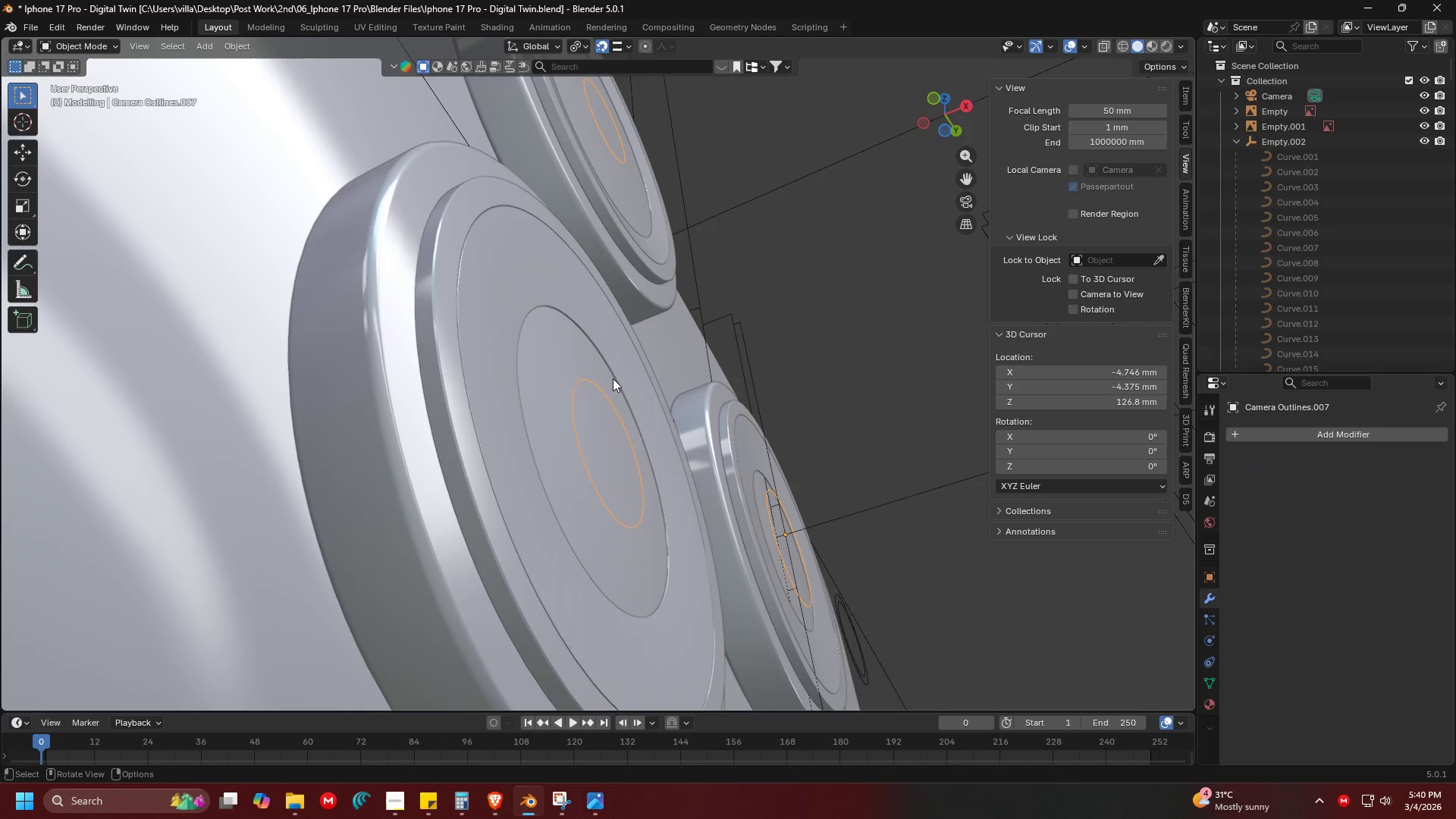 
key(Shift+ShiftLeft)
 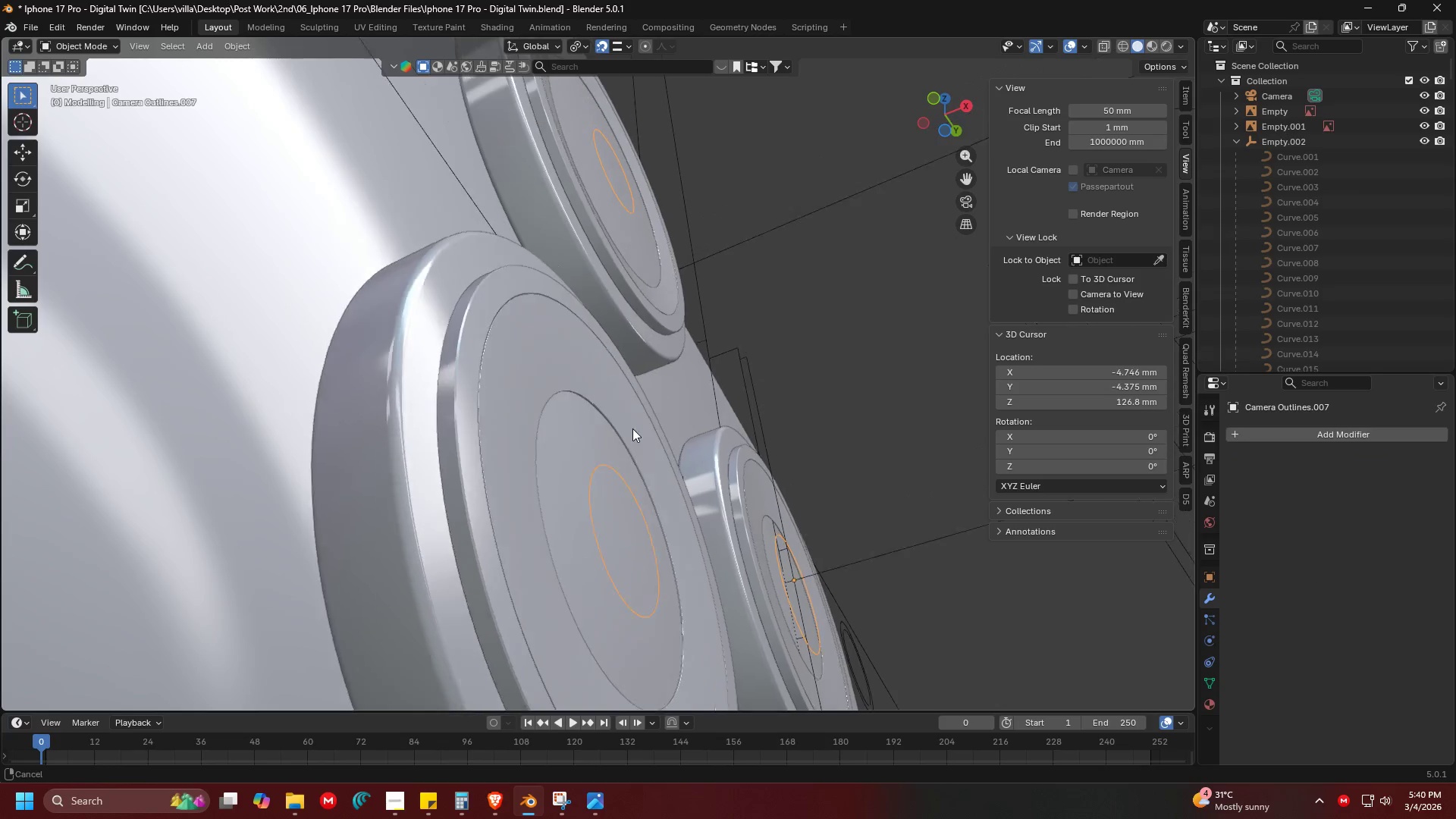 
key(Shift+ShiftLeft)
 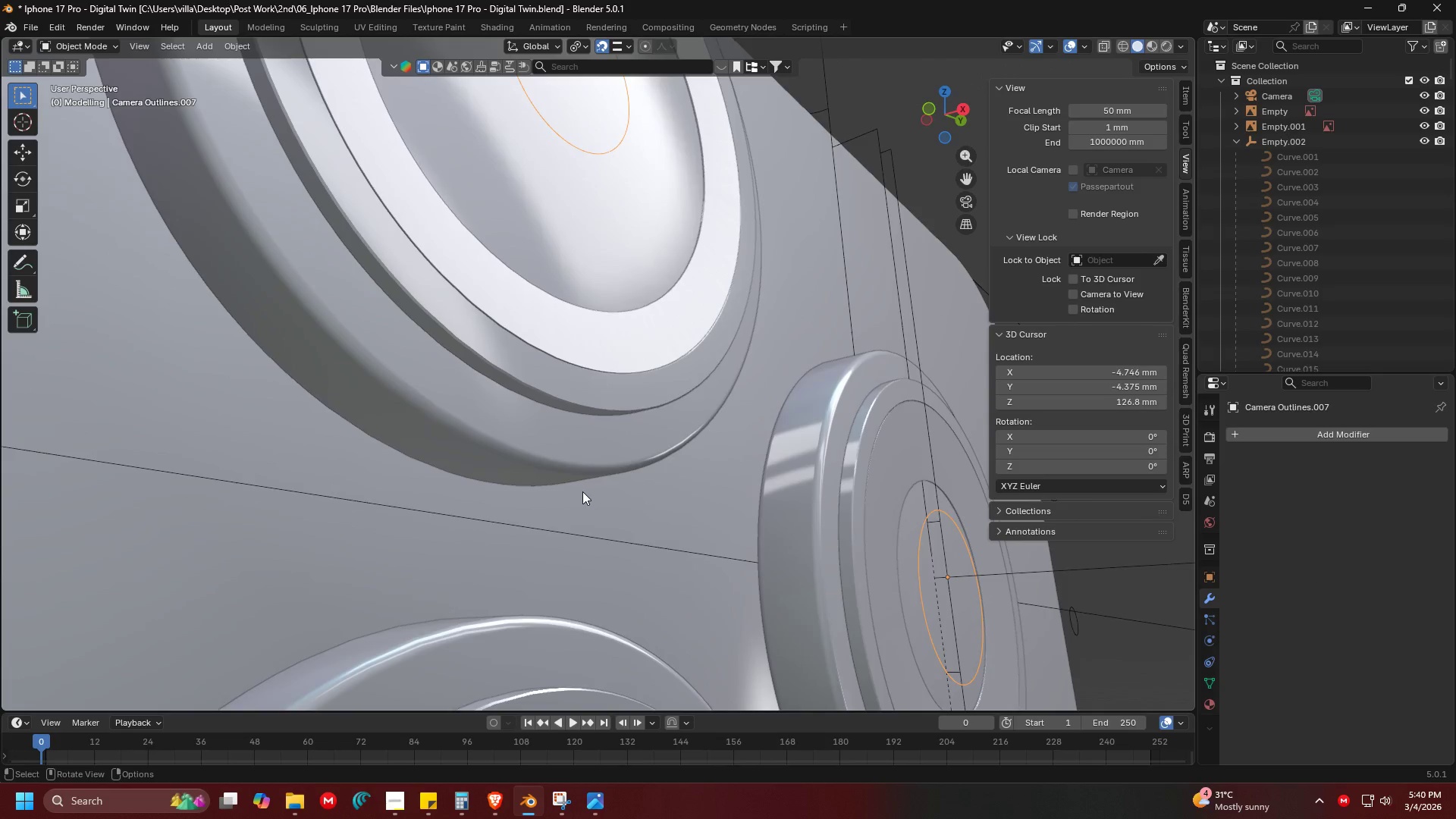 
scroll: coordinate [607, 491], scroll_direction: up, amount: 2.0
 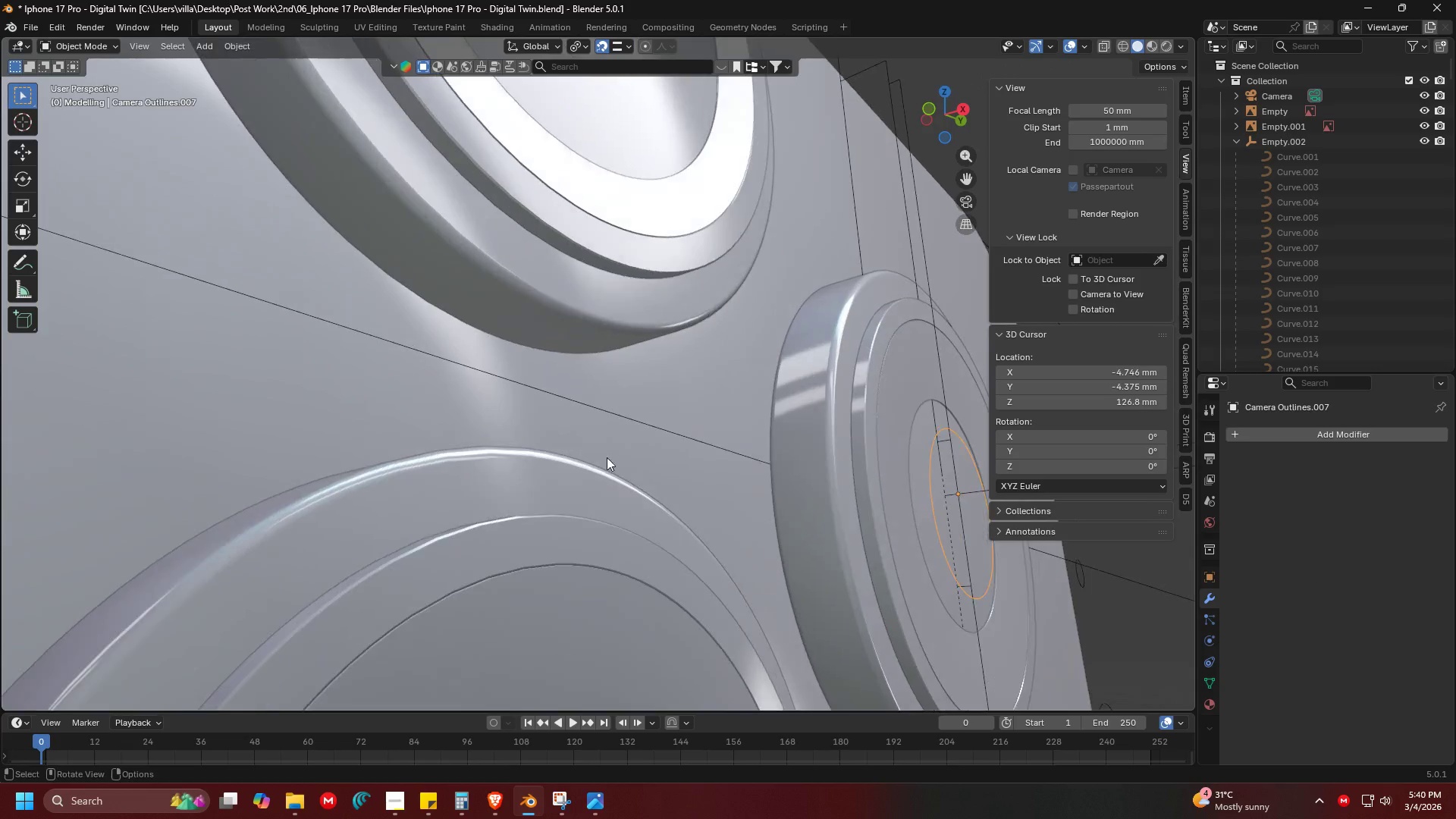 
scroll: coordinate [585, 479], scroll_direction: down, amount: 4.0
 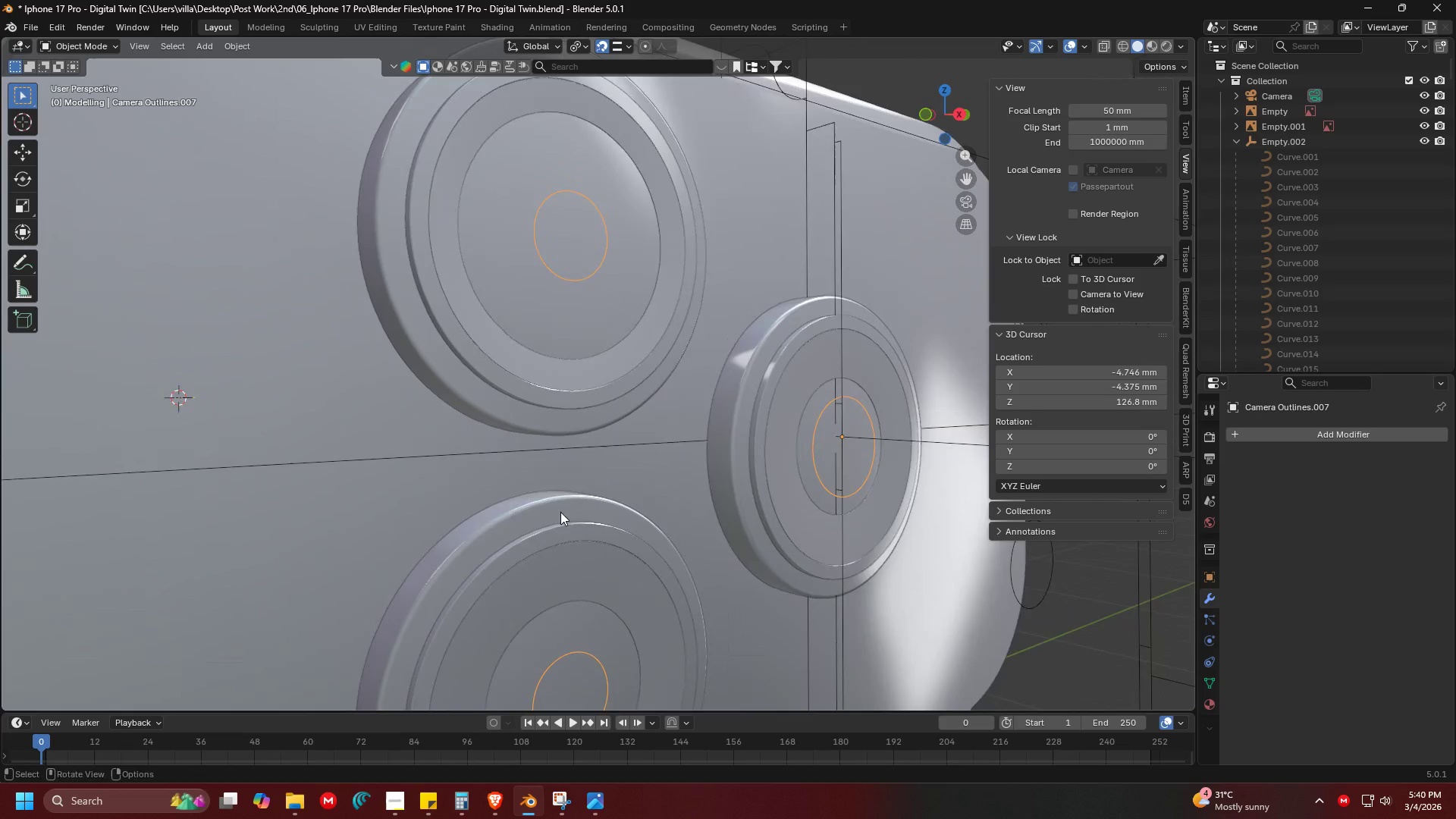 
left_click([581, 295])
 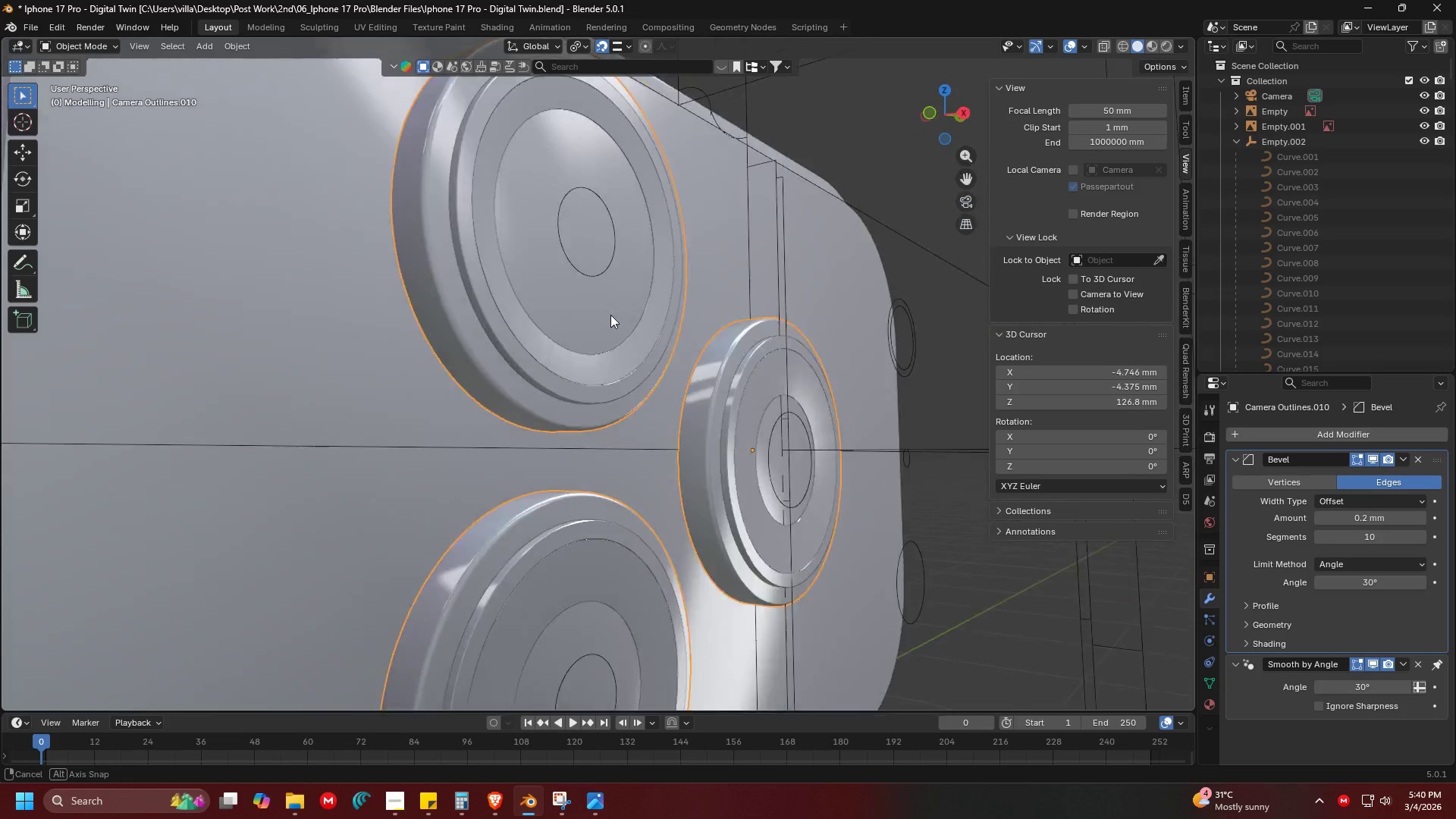 
key(Shift+ShiftLeft)
 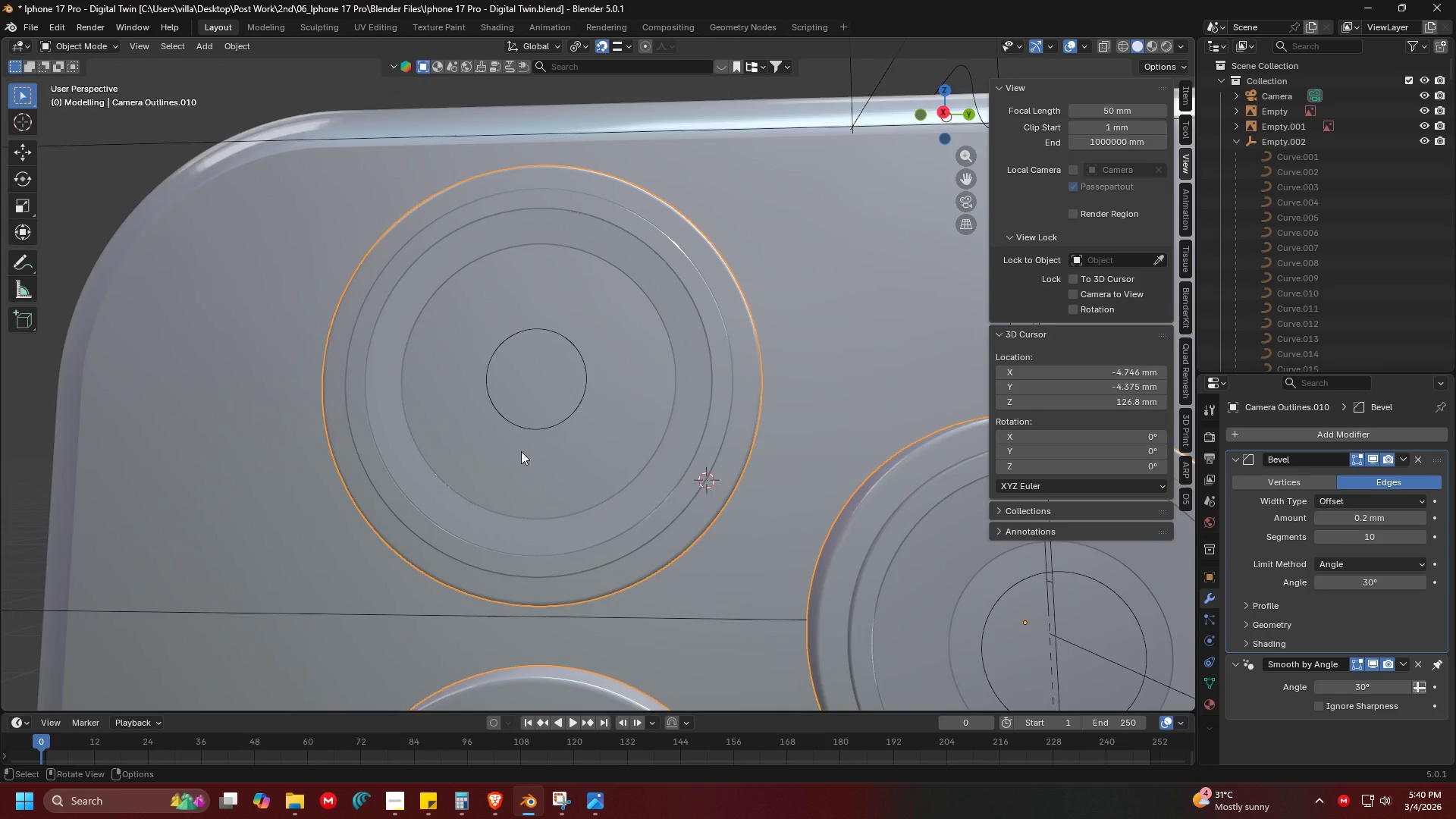 
scroll: coordinate [641, 300], scroll_direction: up, amount: 1.0
 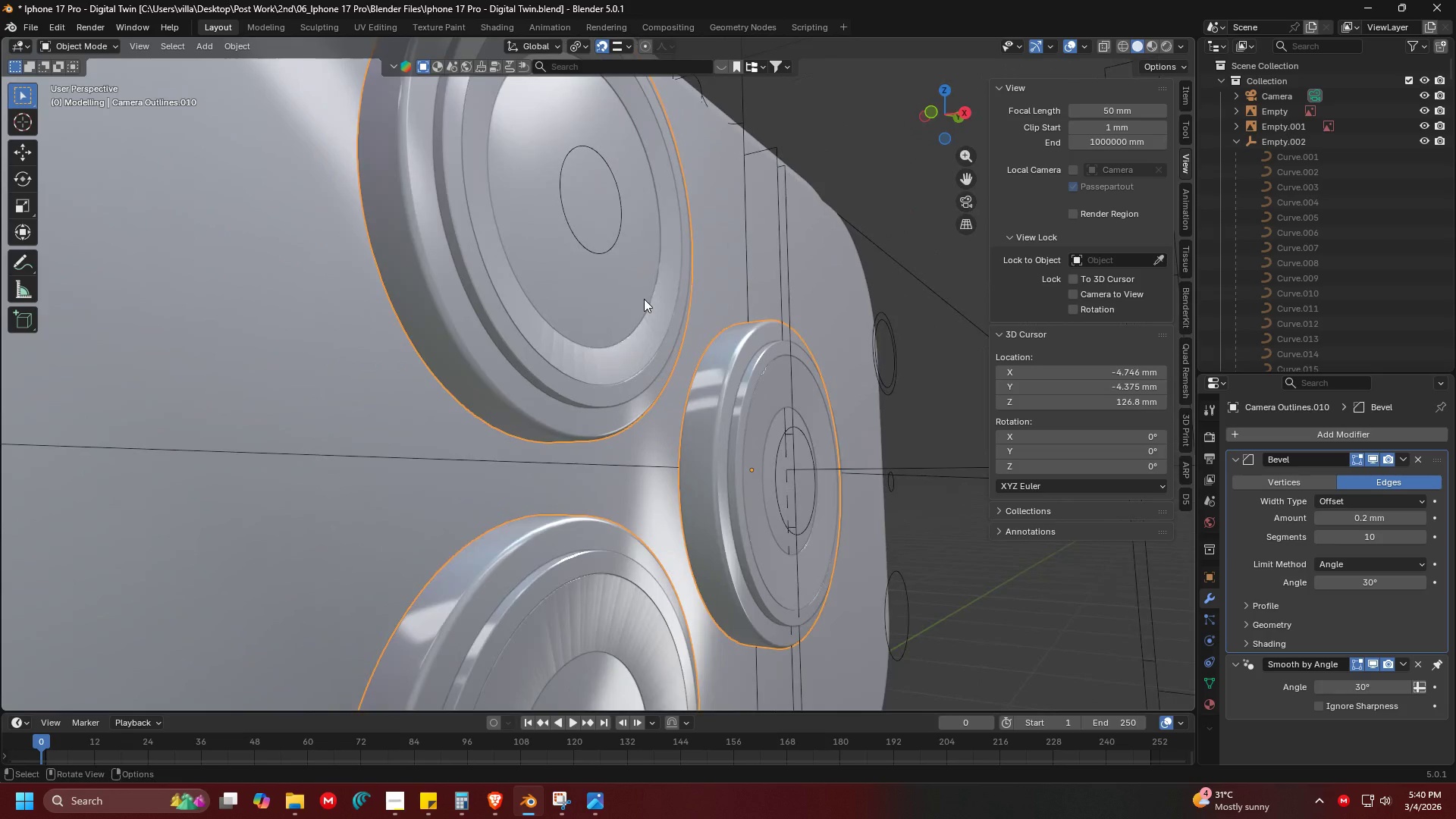 
key(Shift+ShiftLeft)
 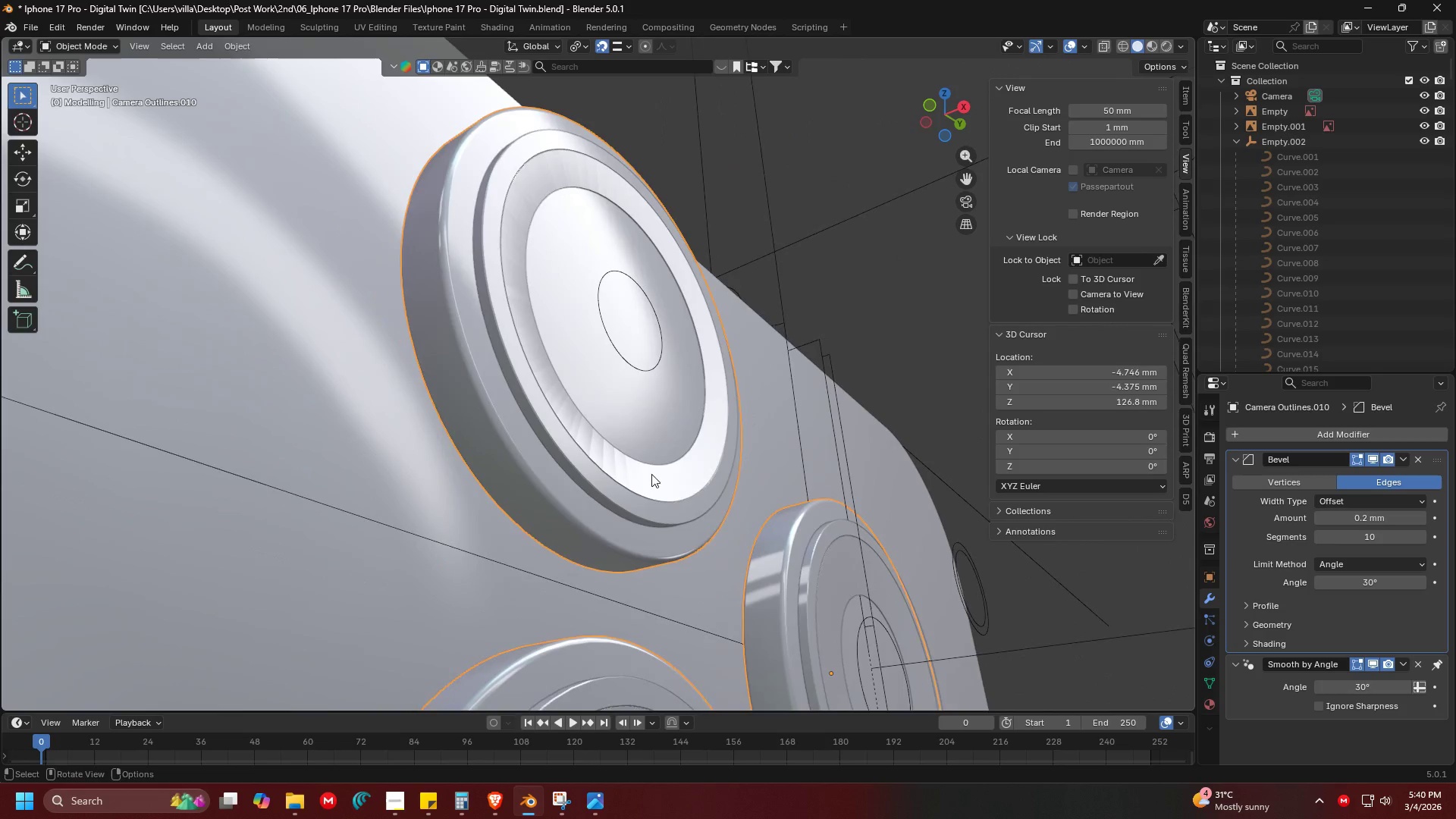 
key(Tab)
 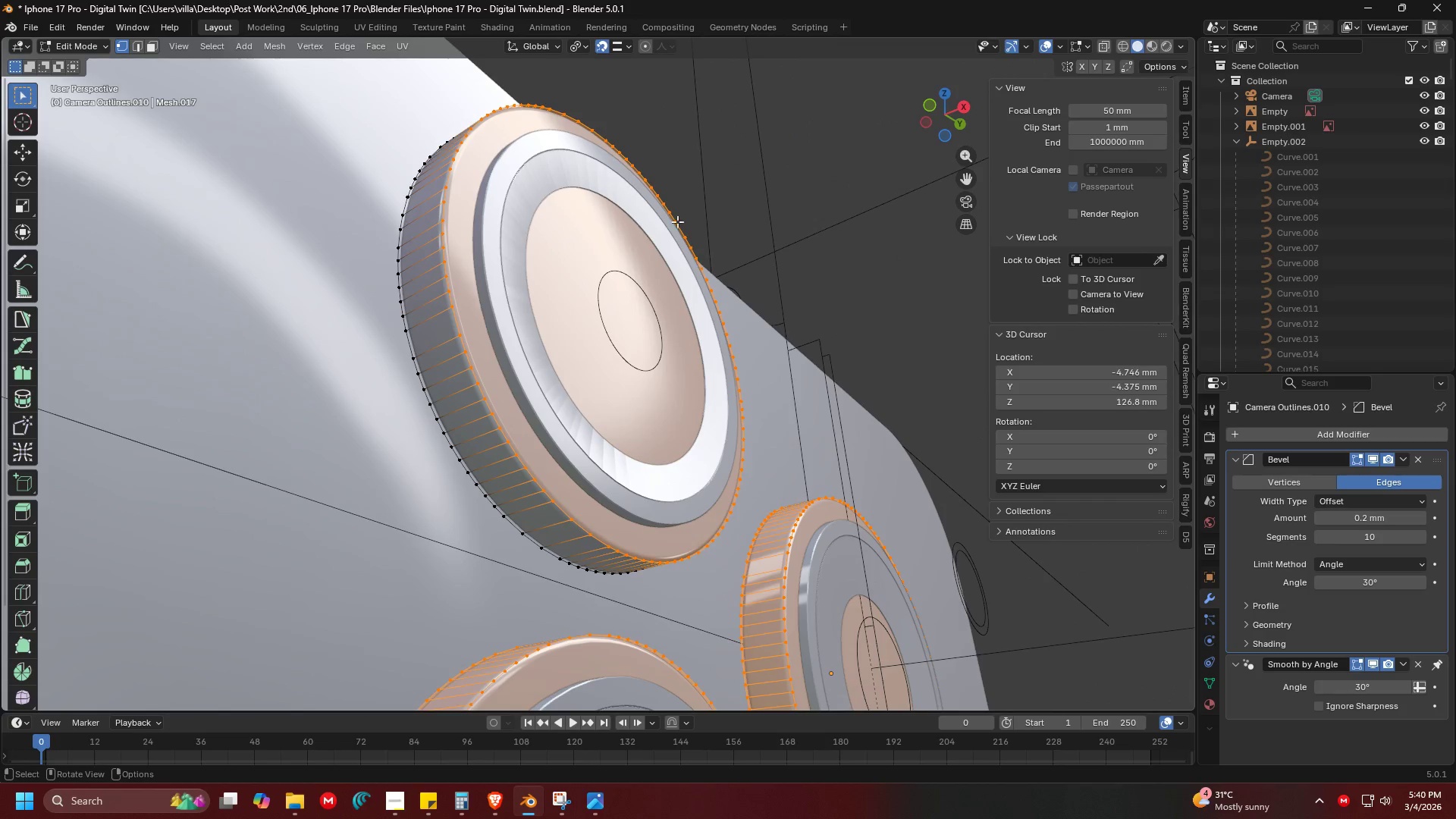 
key(Shift+ShiftLeft)
 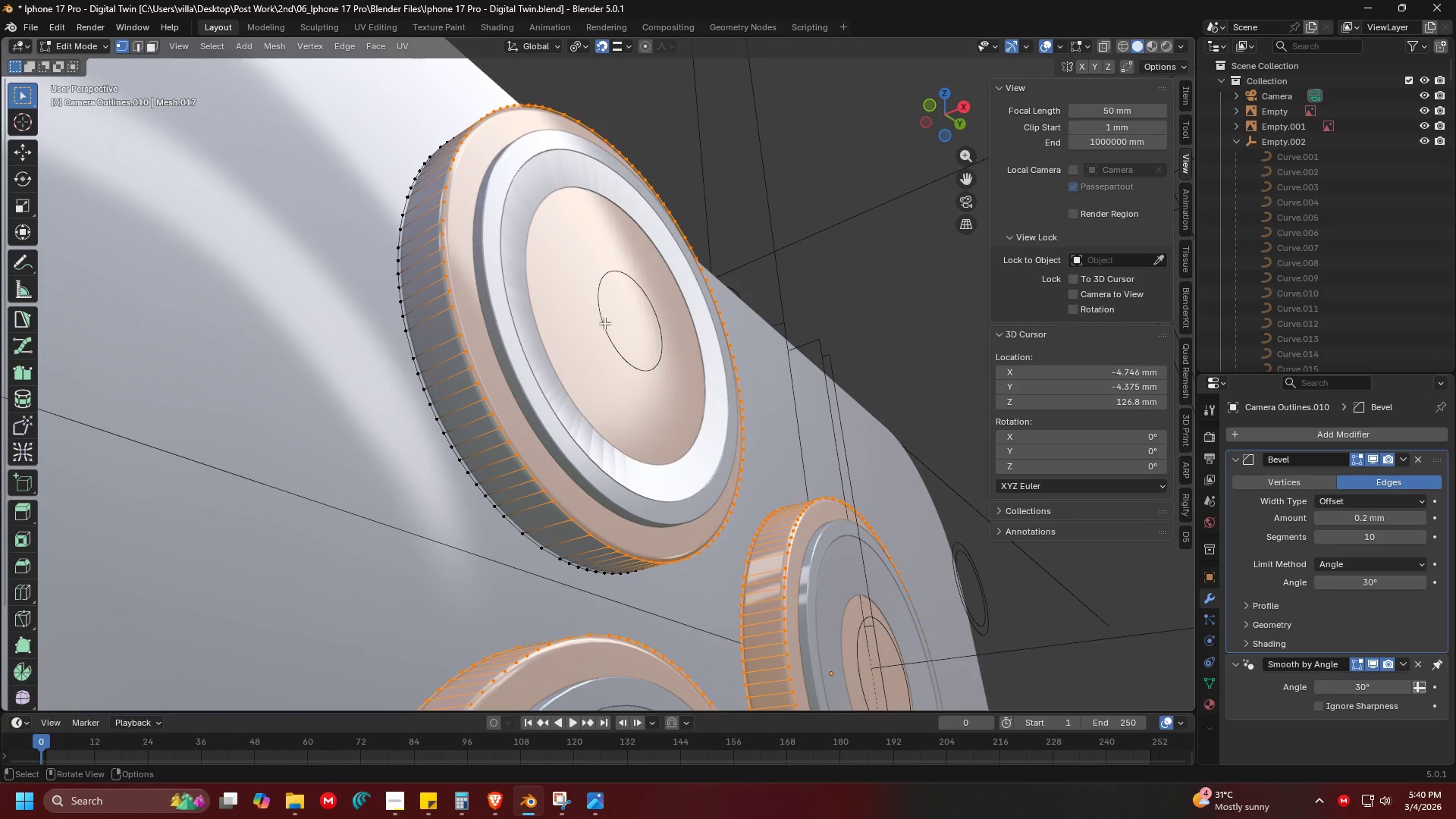 
key(Tab)
 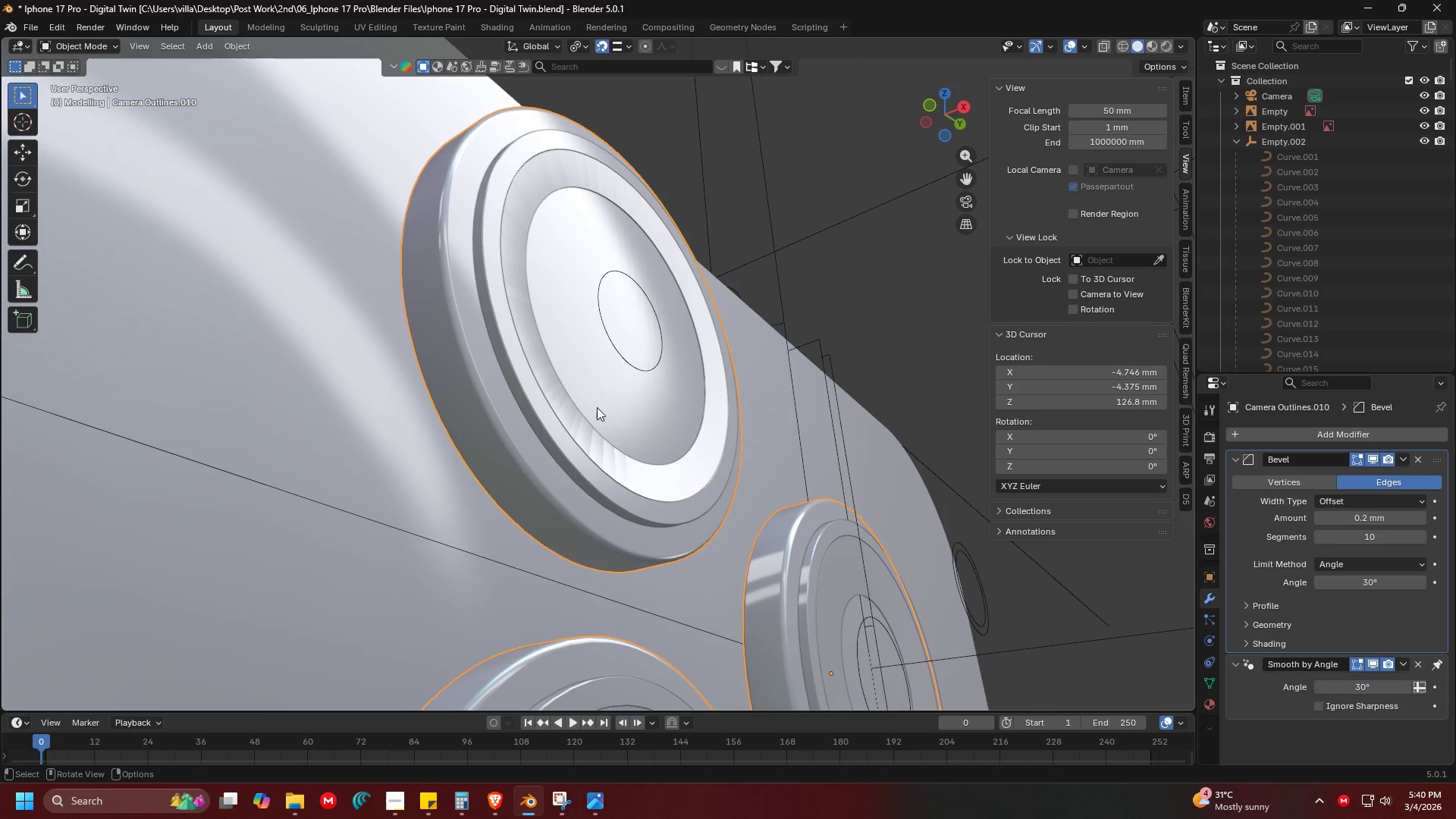 
key(Shift+ShiftLeft)
 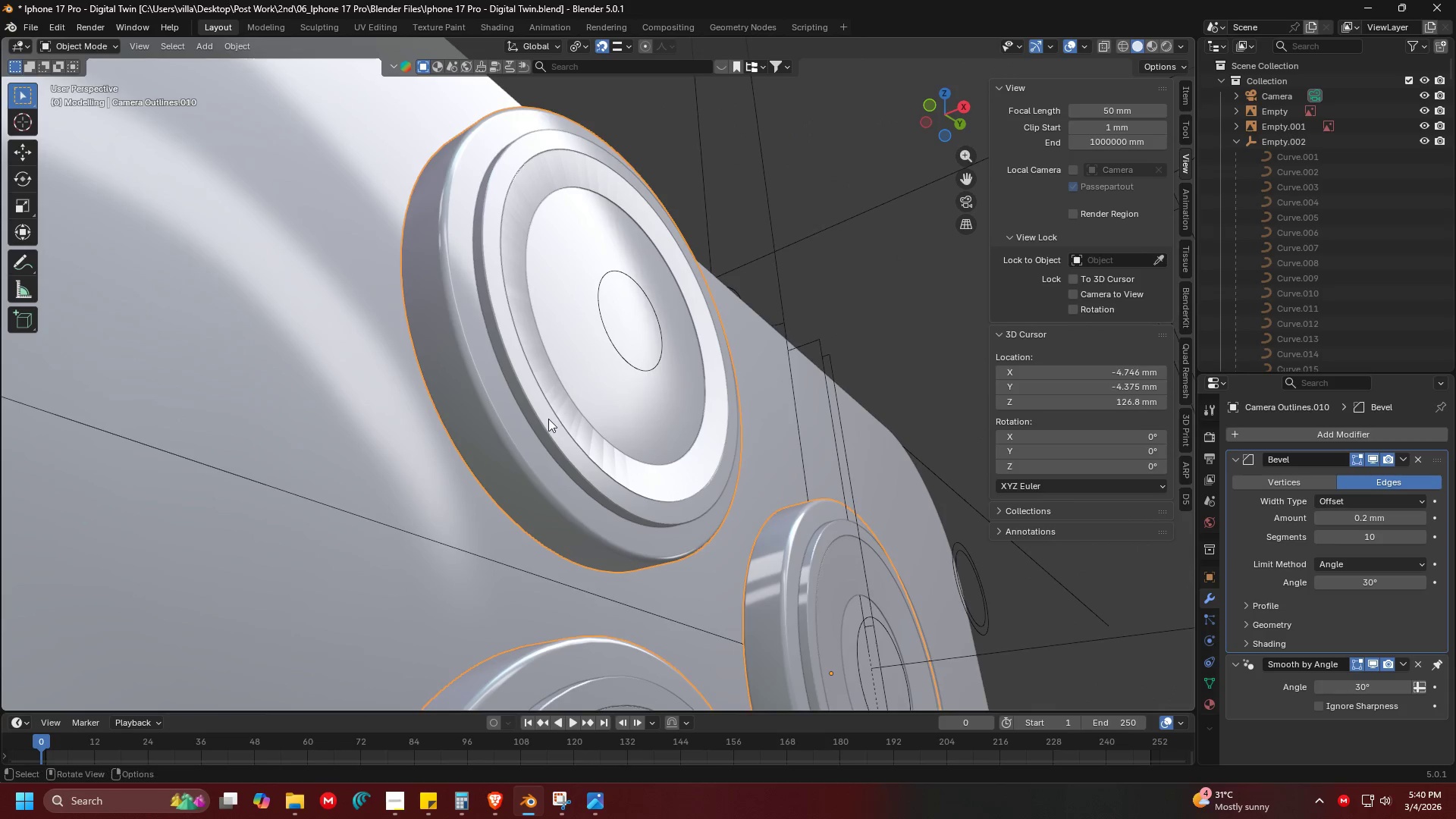 
left_click([548, 419])
 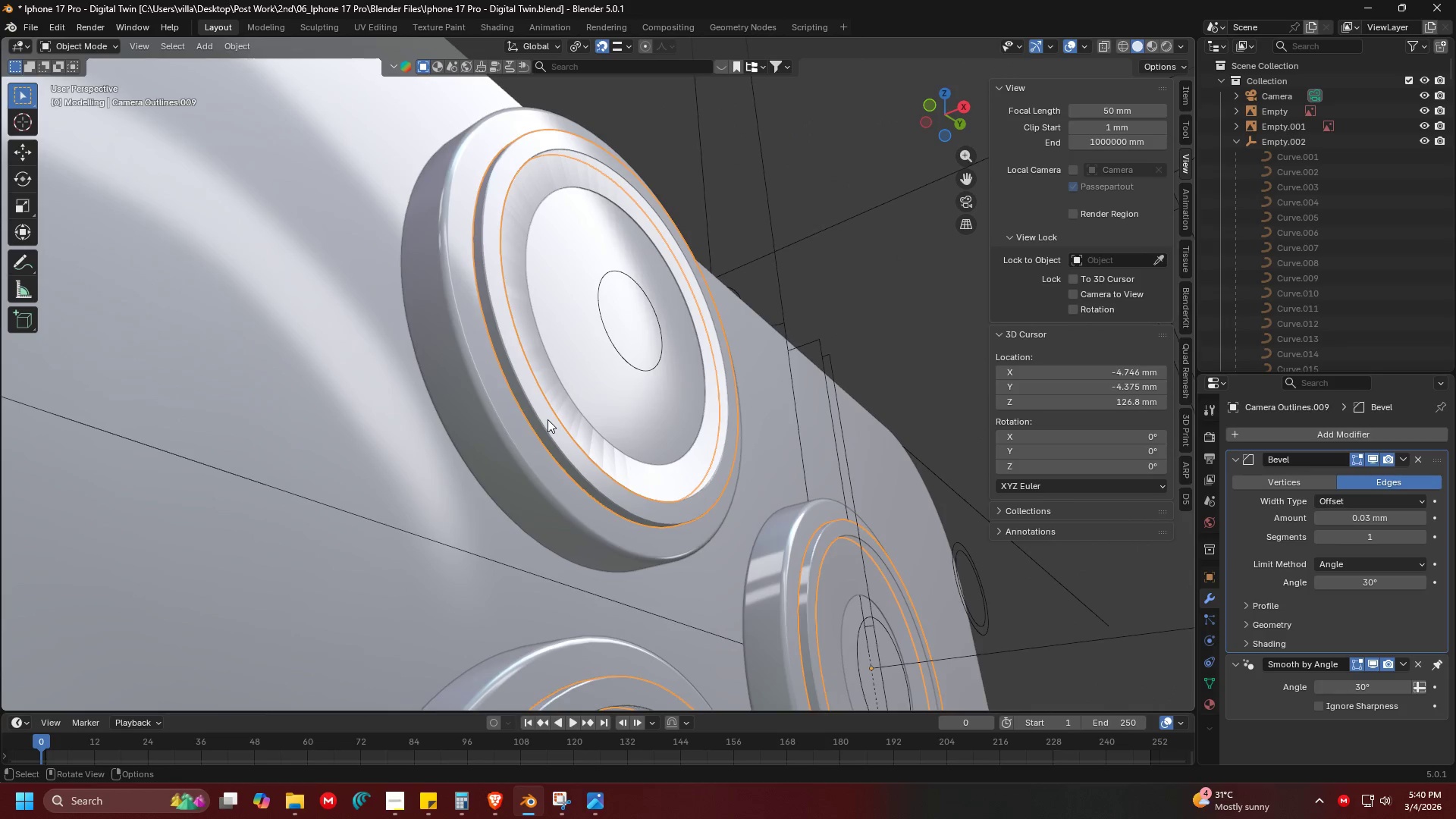 
key(Tab)
 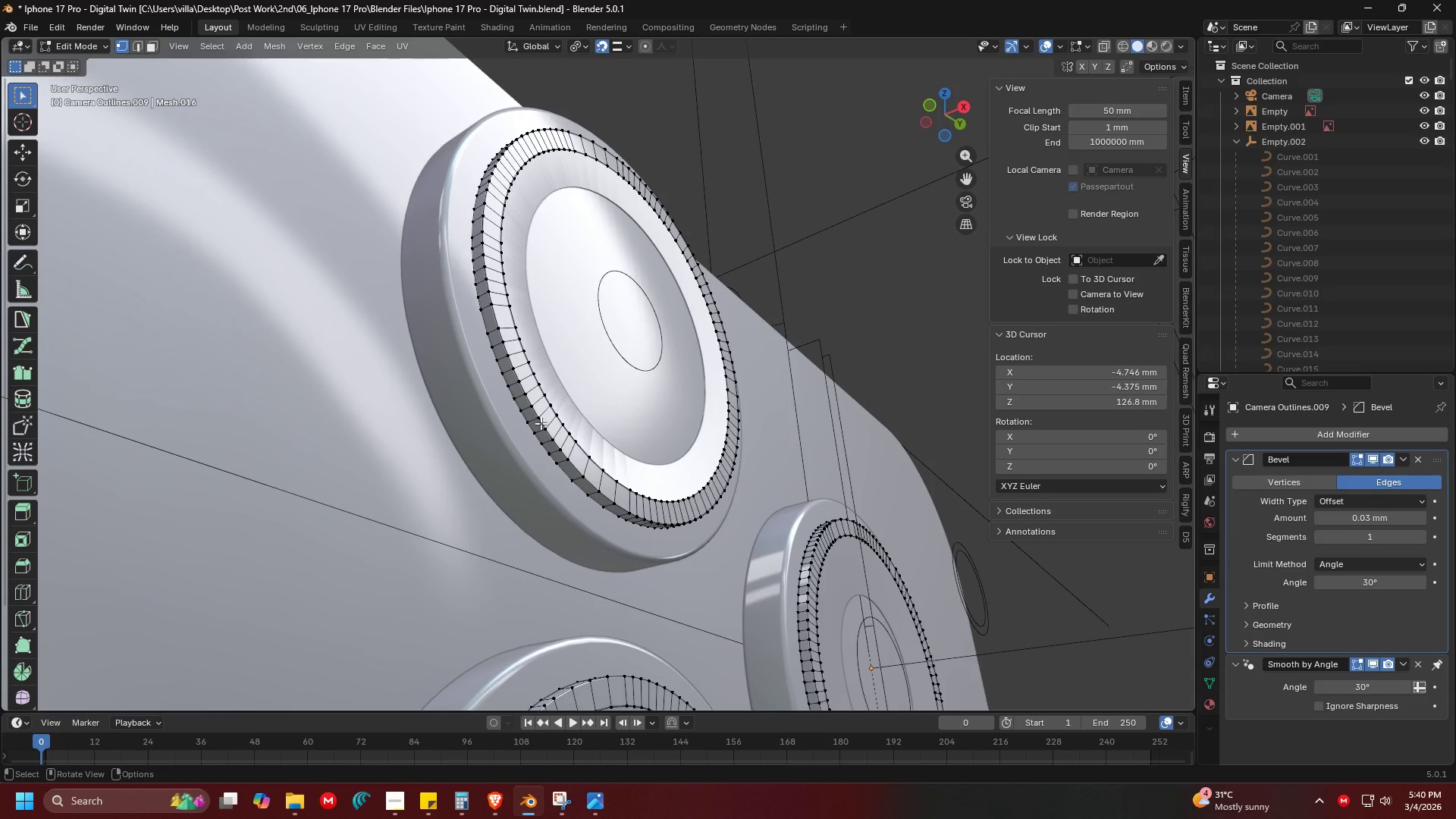 
hold_key(key=AltLeft, duration=0.83)
left_click([529, 425])
 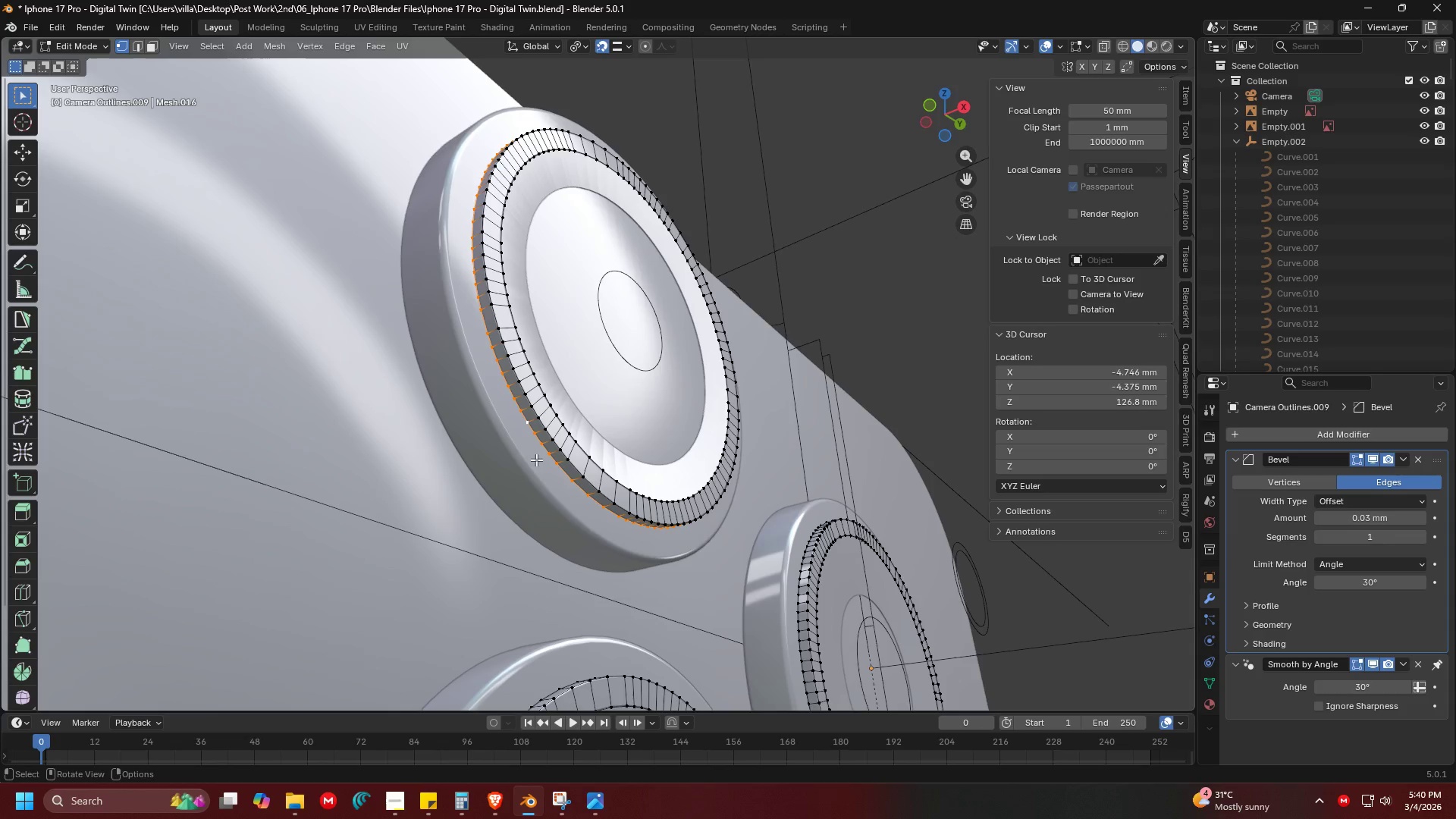 
key(Shift+ShiftLeft)
 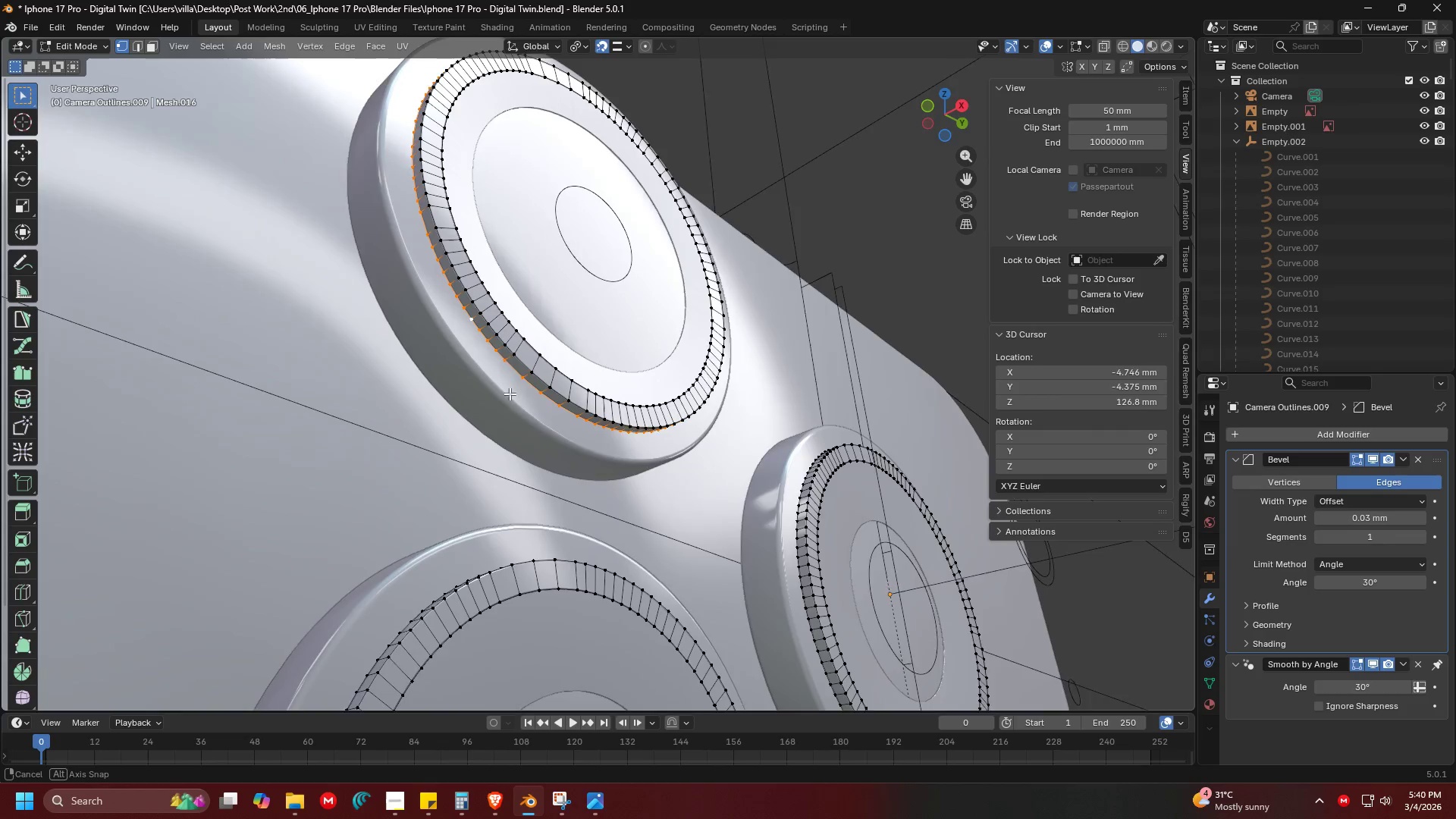 
hold_key(key=ShiftLeft, duration=0.34)
 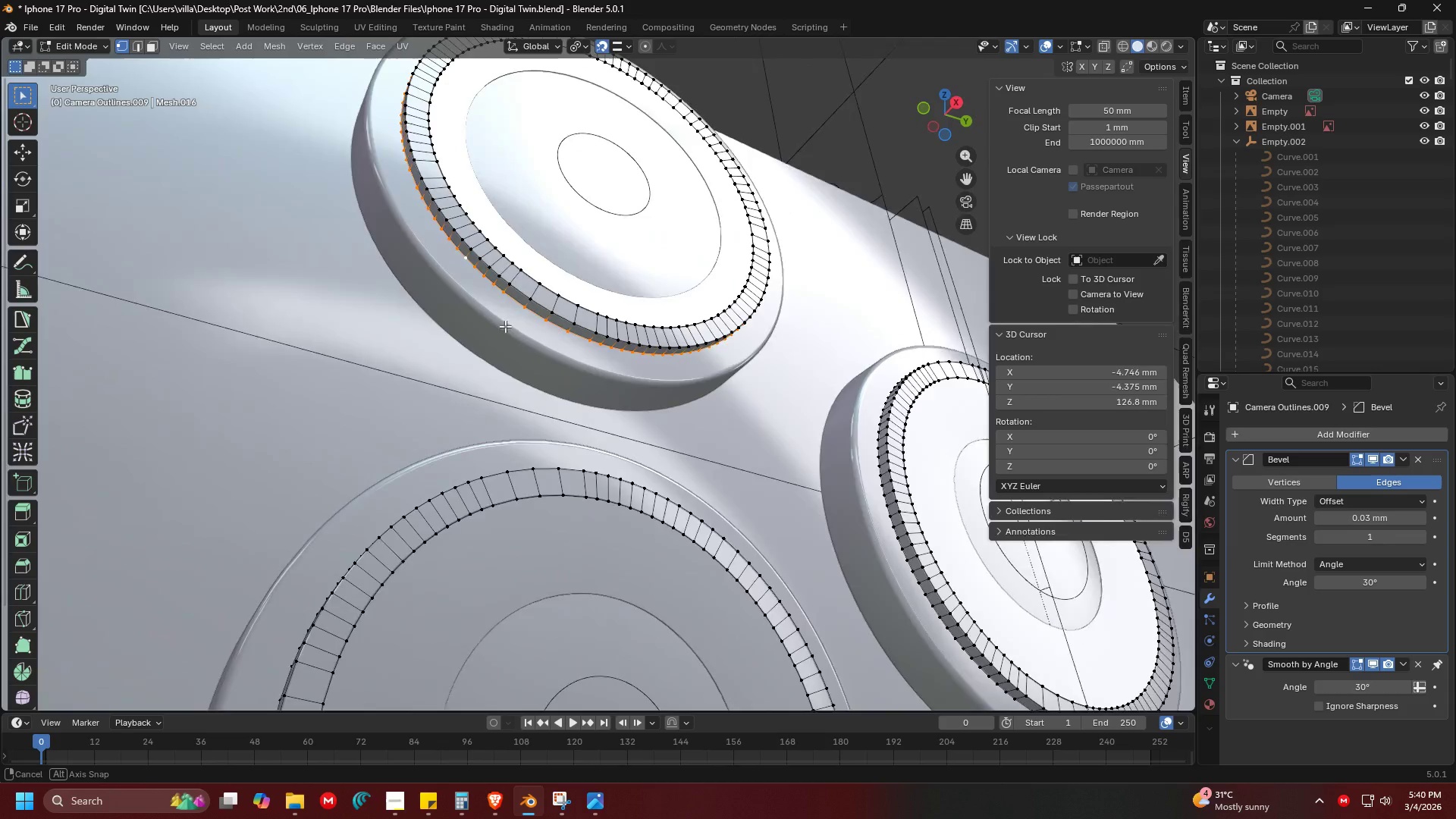 
key(Shift+ShiftLeft)
 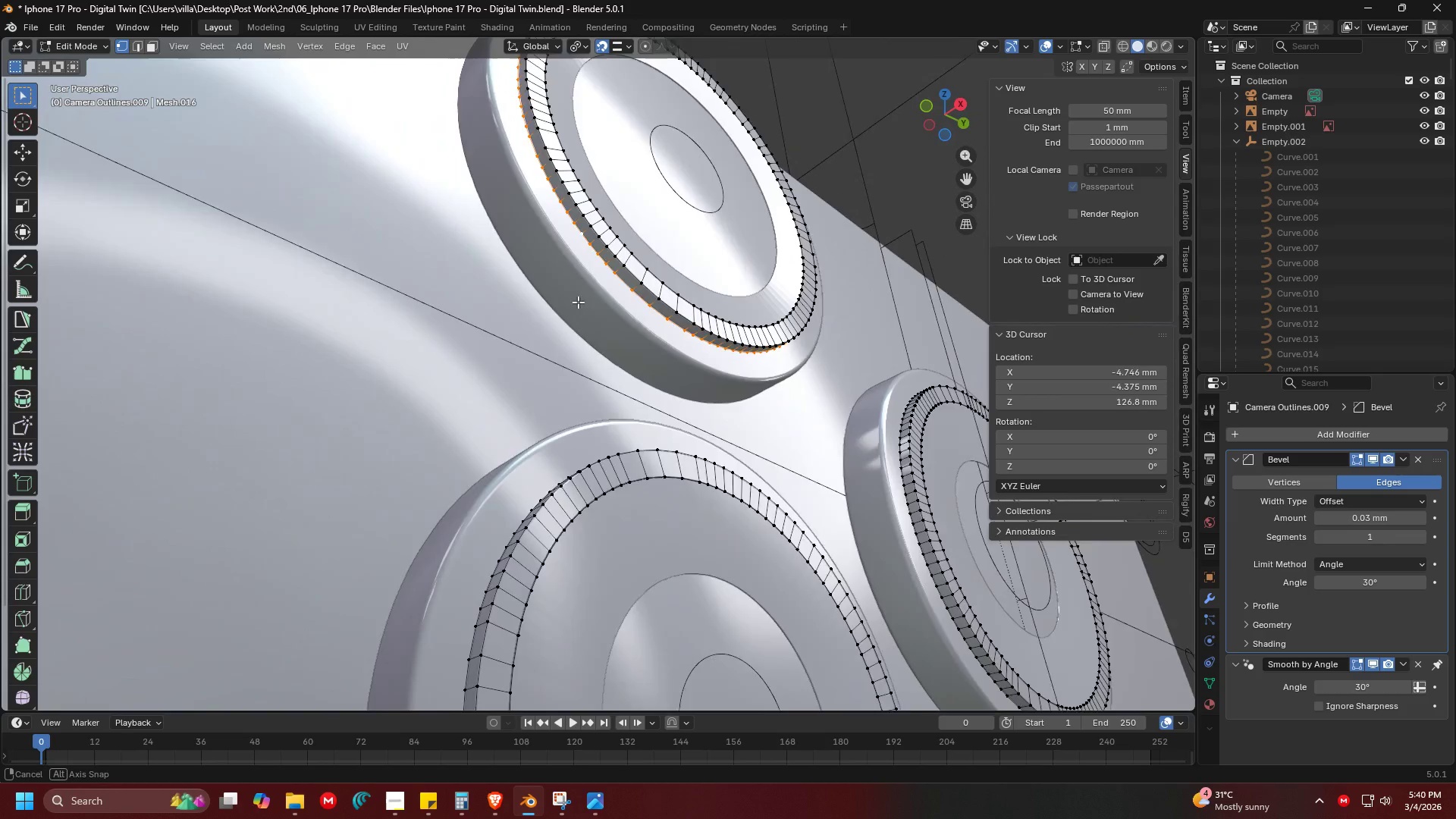 
key(Shift+ShiftLeft)
 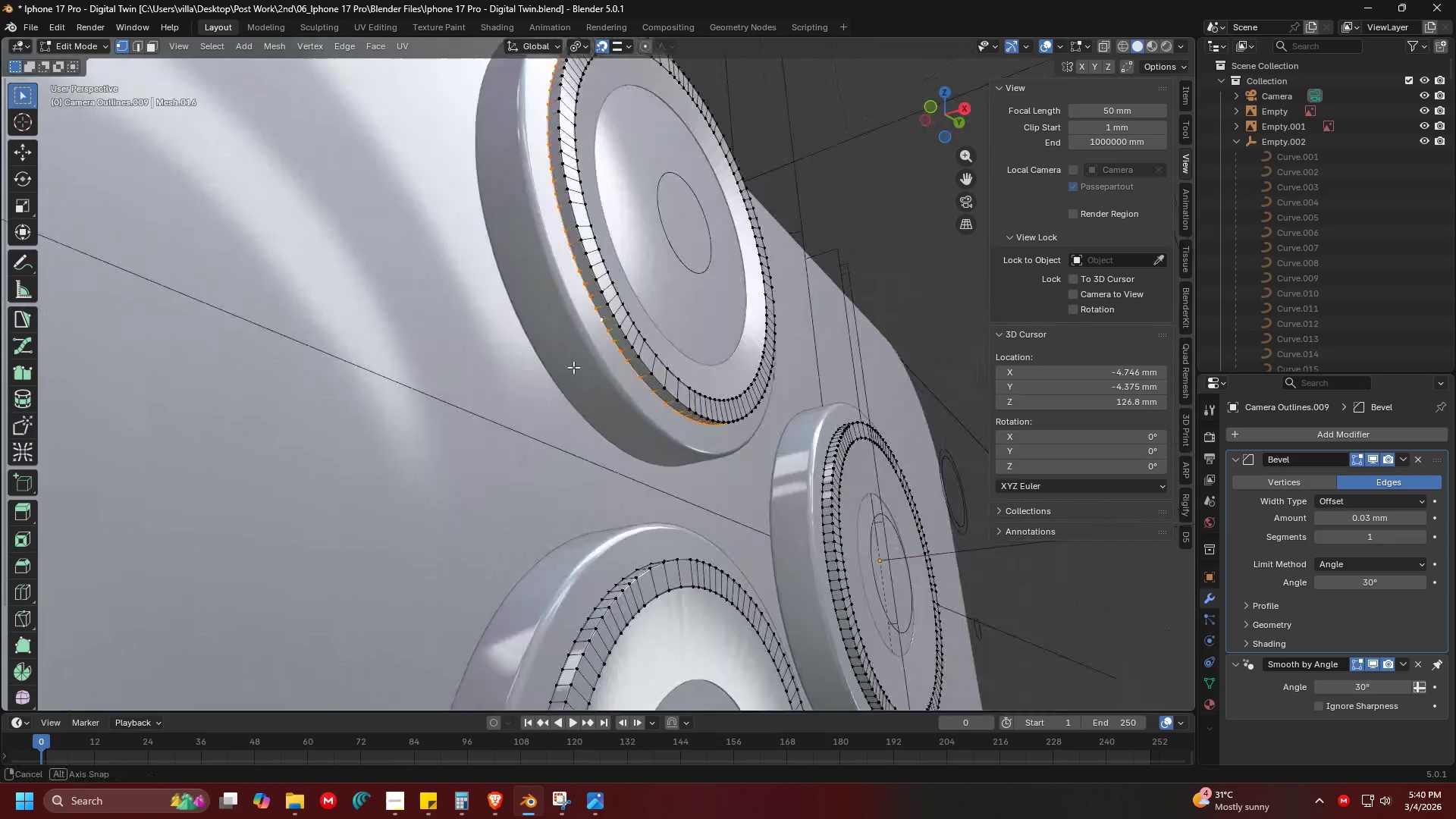 
hold_key(key=ShiftLeft, duration=0.33)
 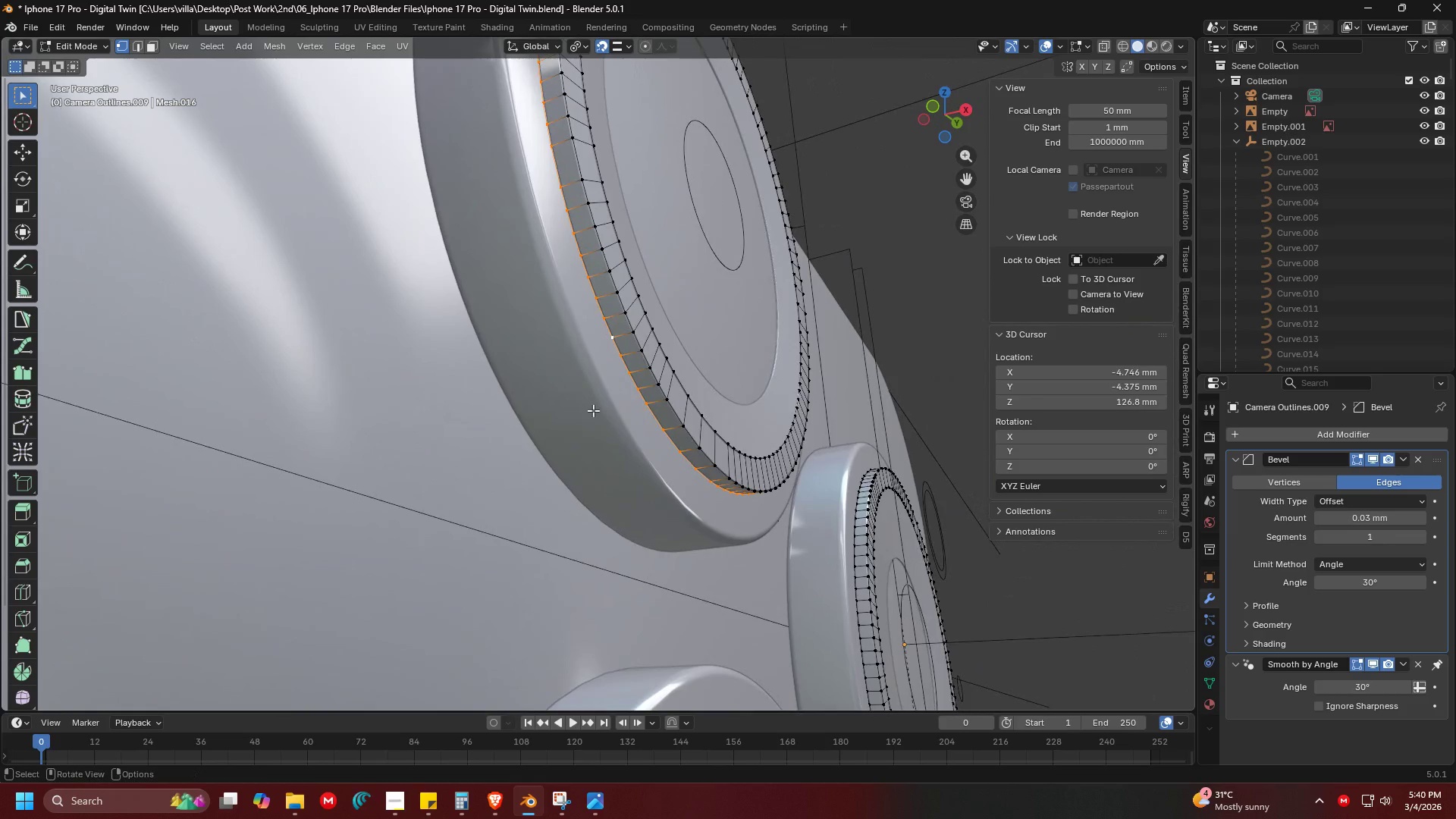 
scroll: coordinate [585, 368], scroll_direction: up, amount: 2.0
 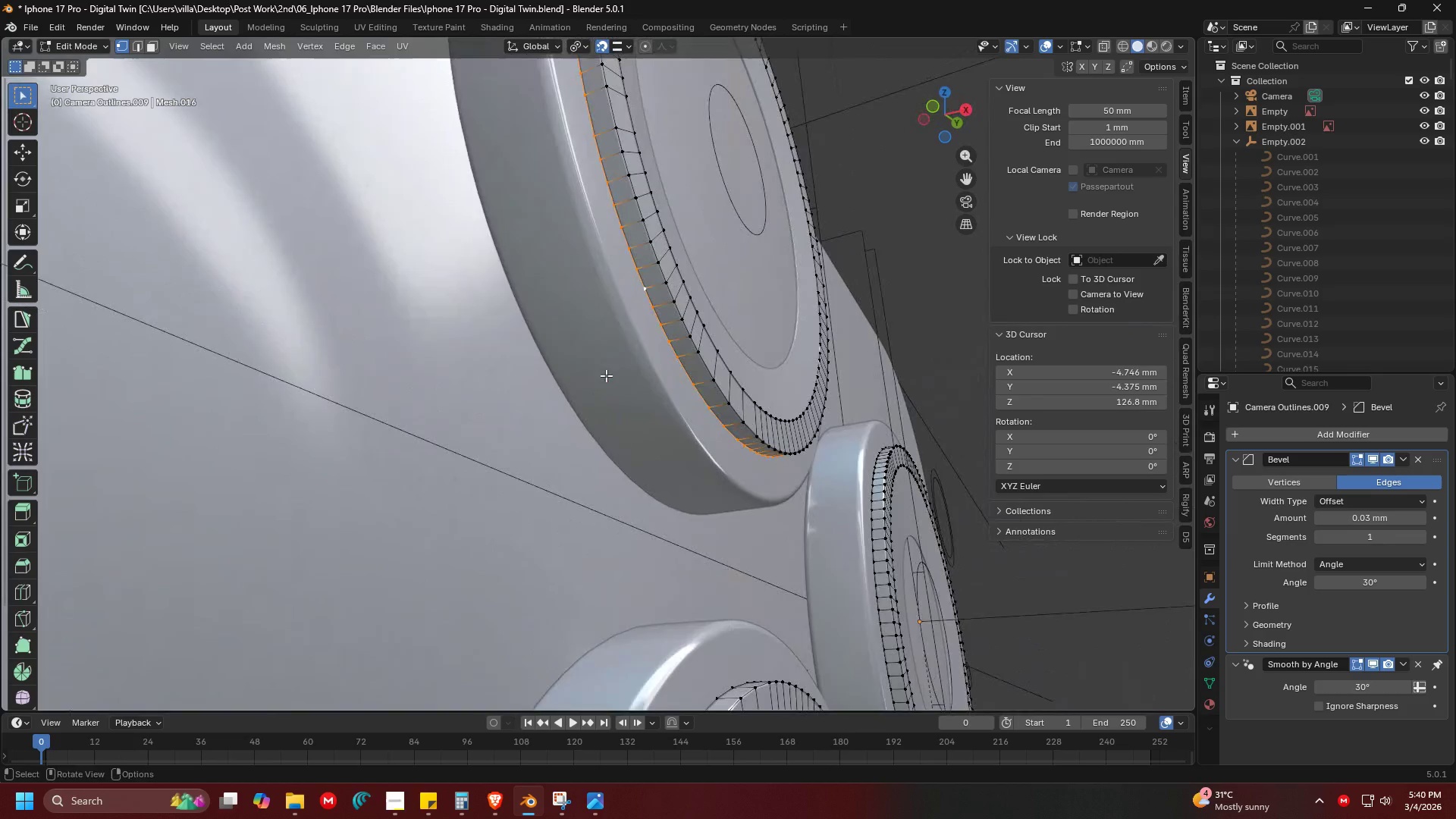 
key(Shift+ShiftLeft)
 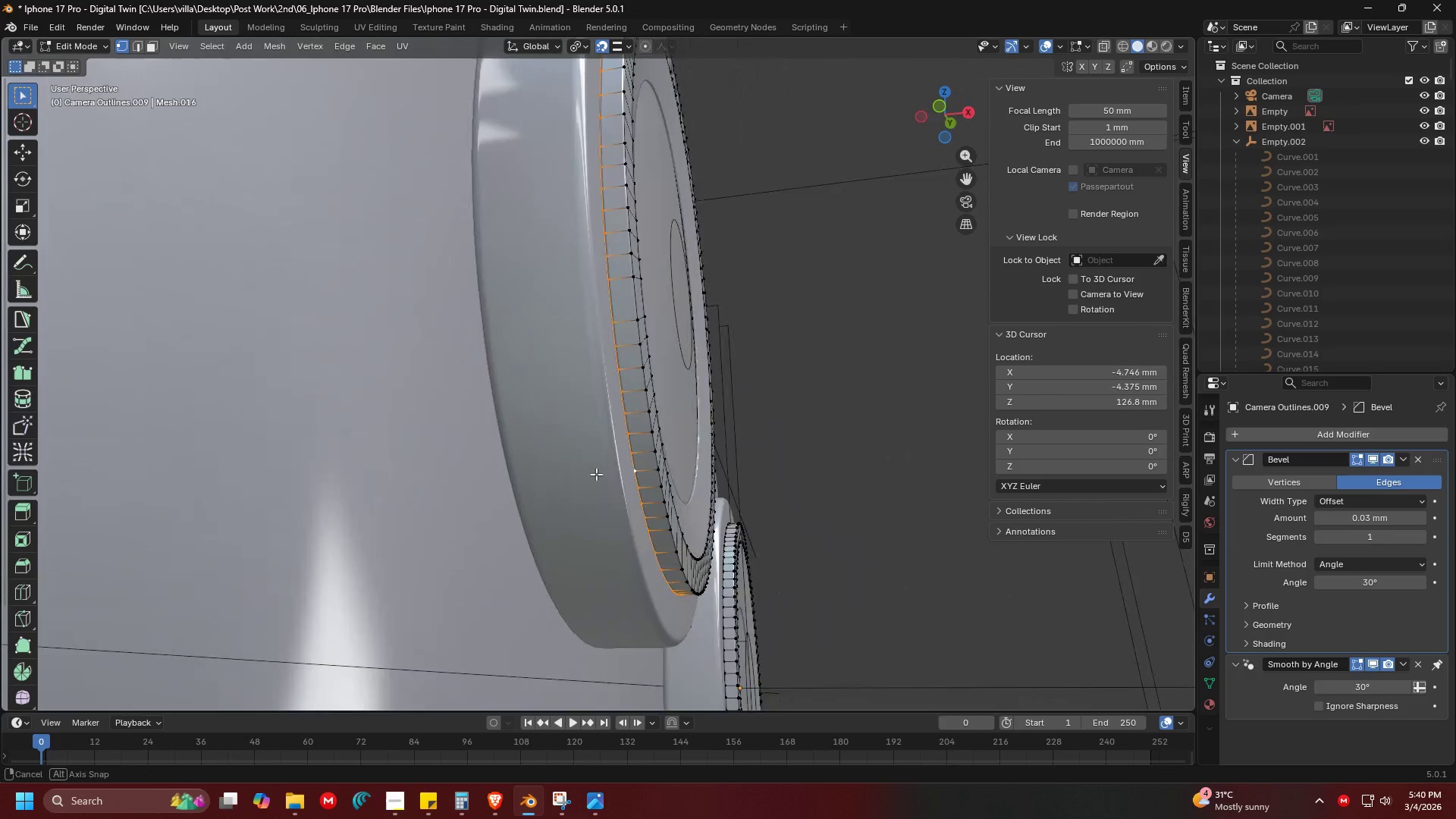 
key(Shift+ShiftLeft)
 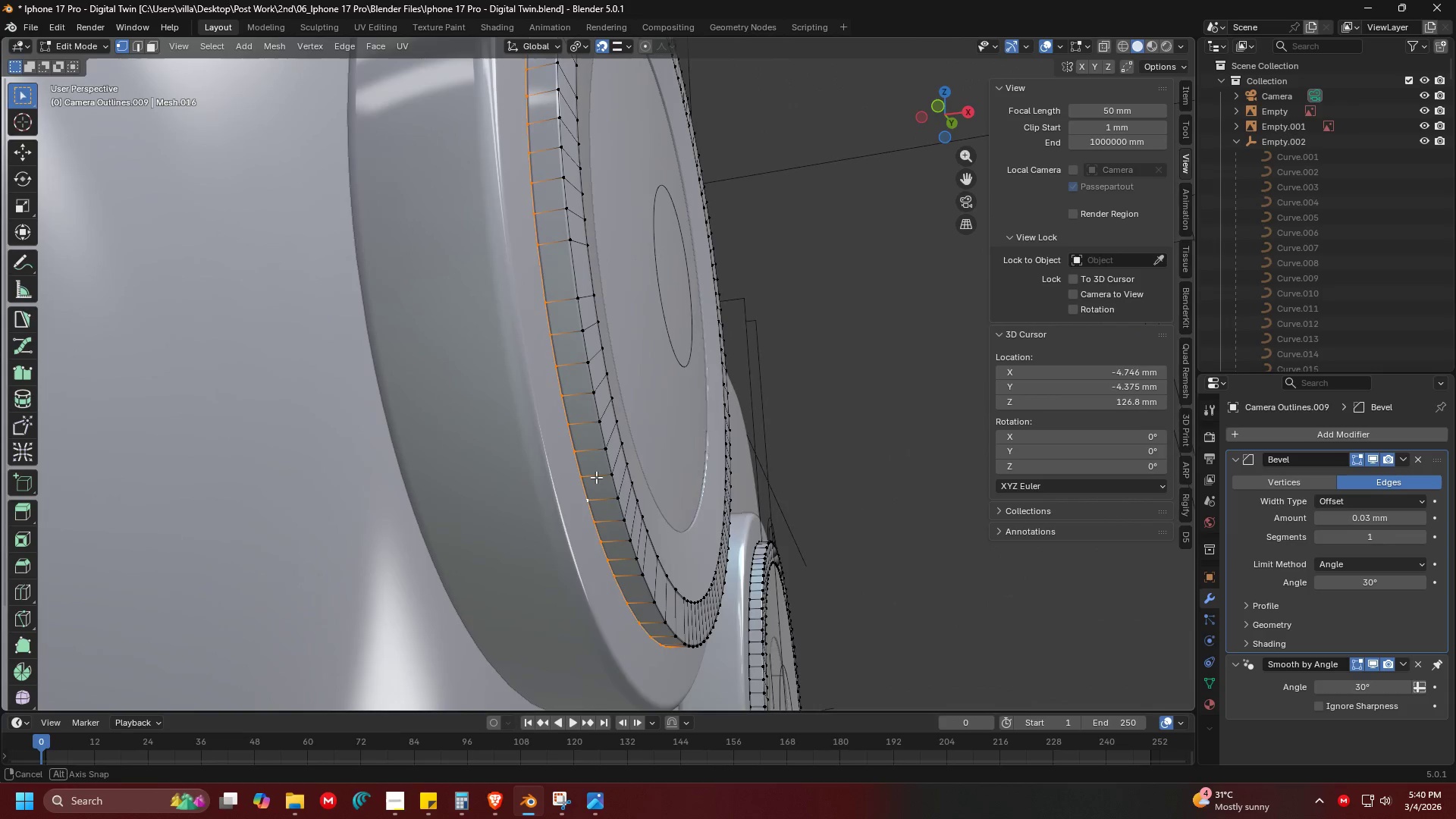 
scroll: coordinate [600, 475], scroll_direction: up, amount: 1.0
 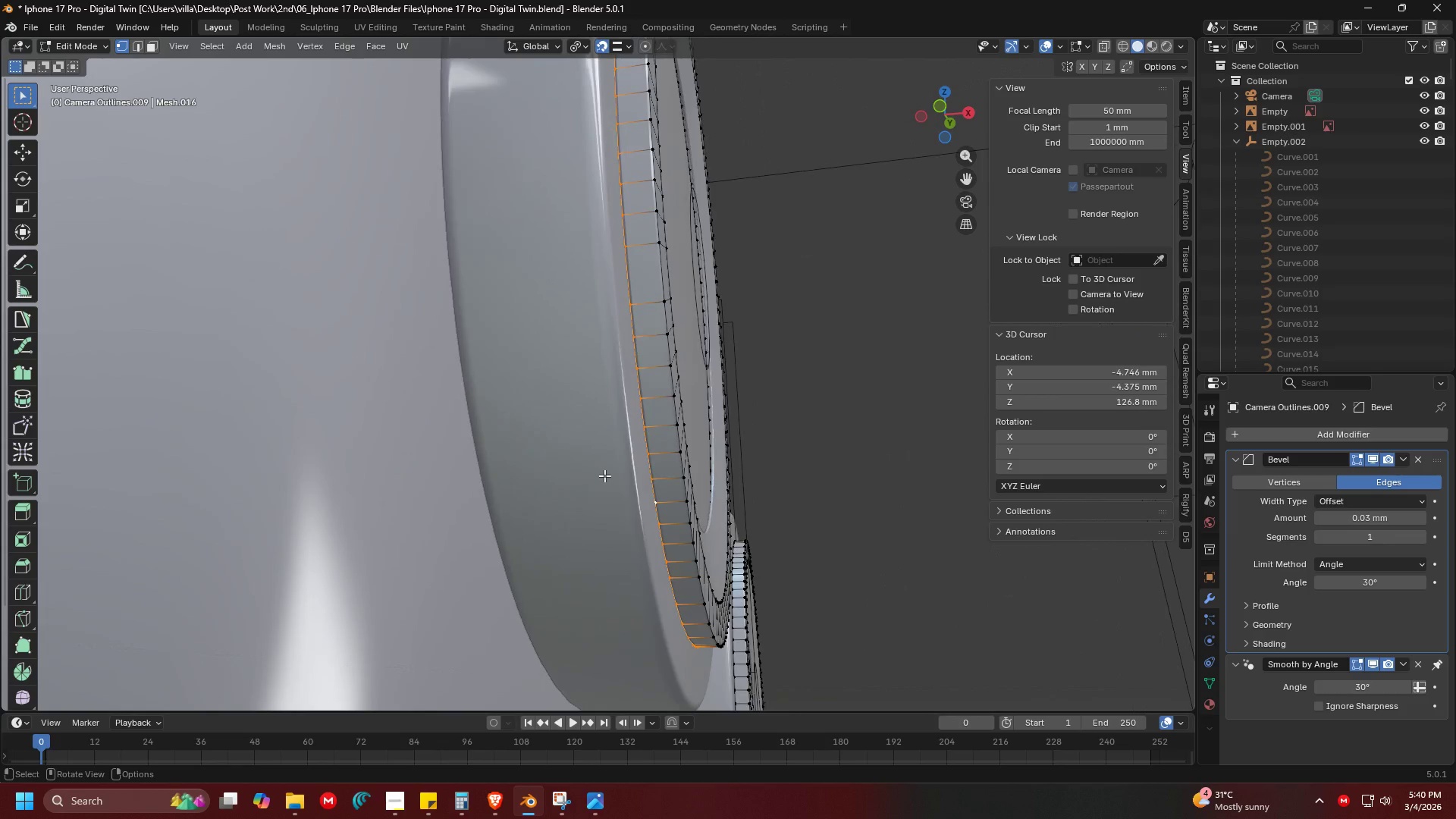 
key(Shift+ShiftLeft)
 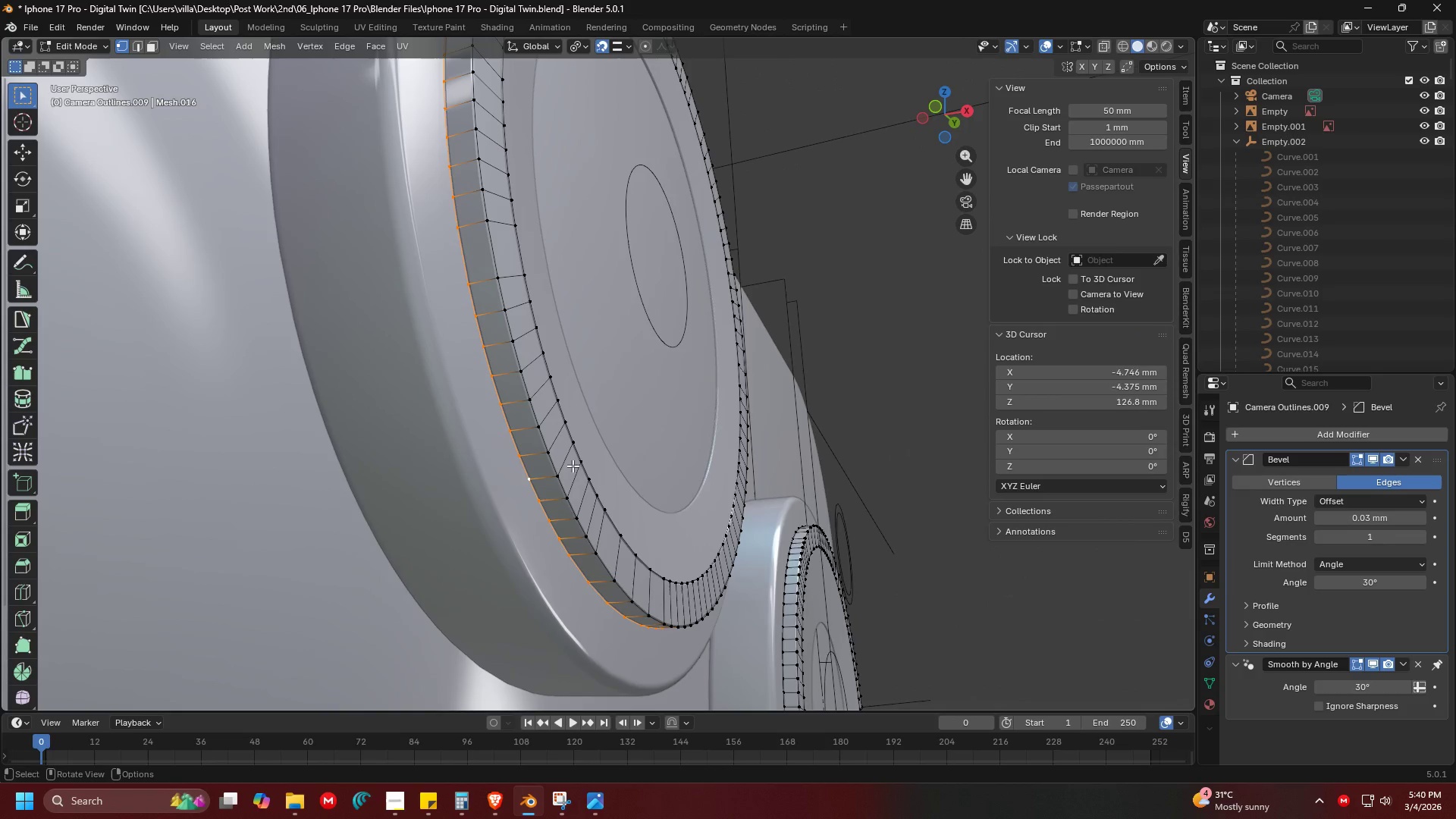 
hold_key(key=ShiftLeft, duration=0.38)
 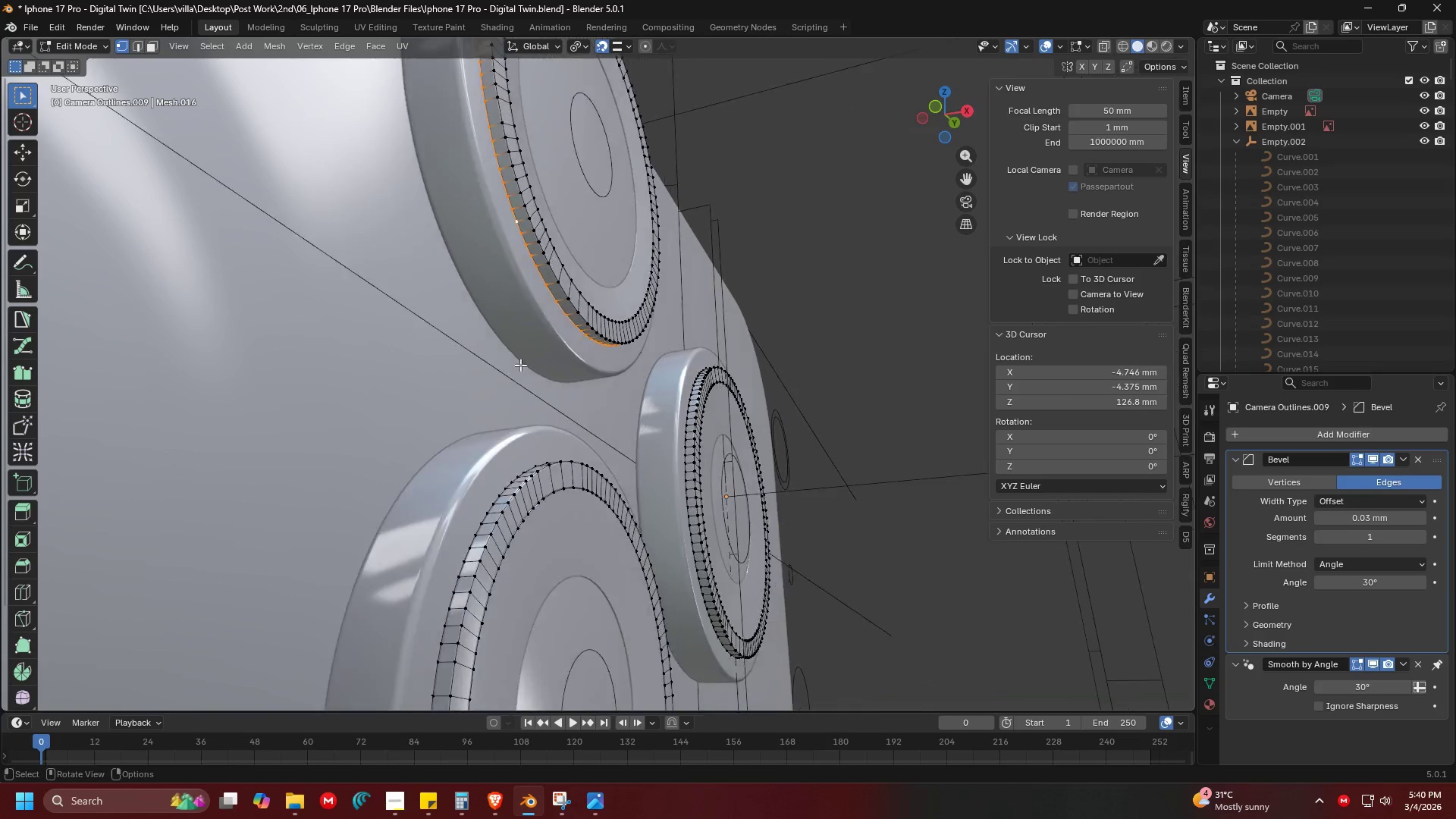 
key(Shift+ShiftLeft)
 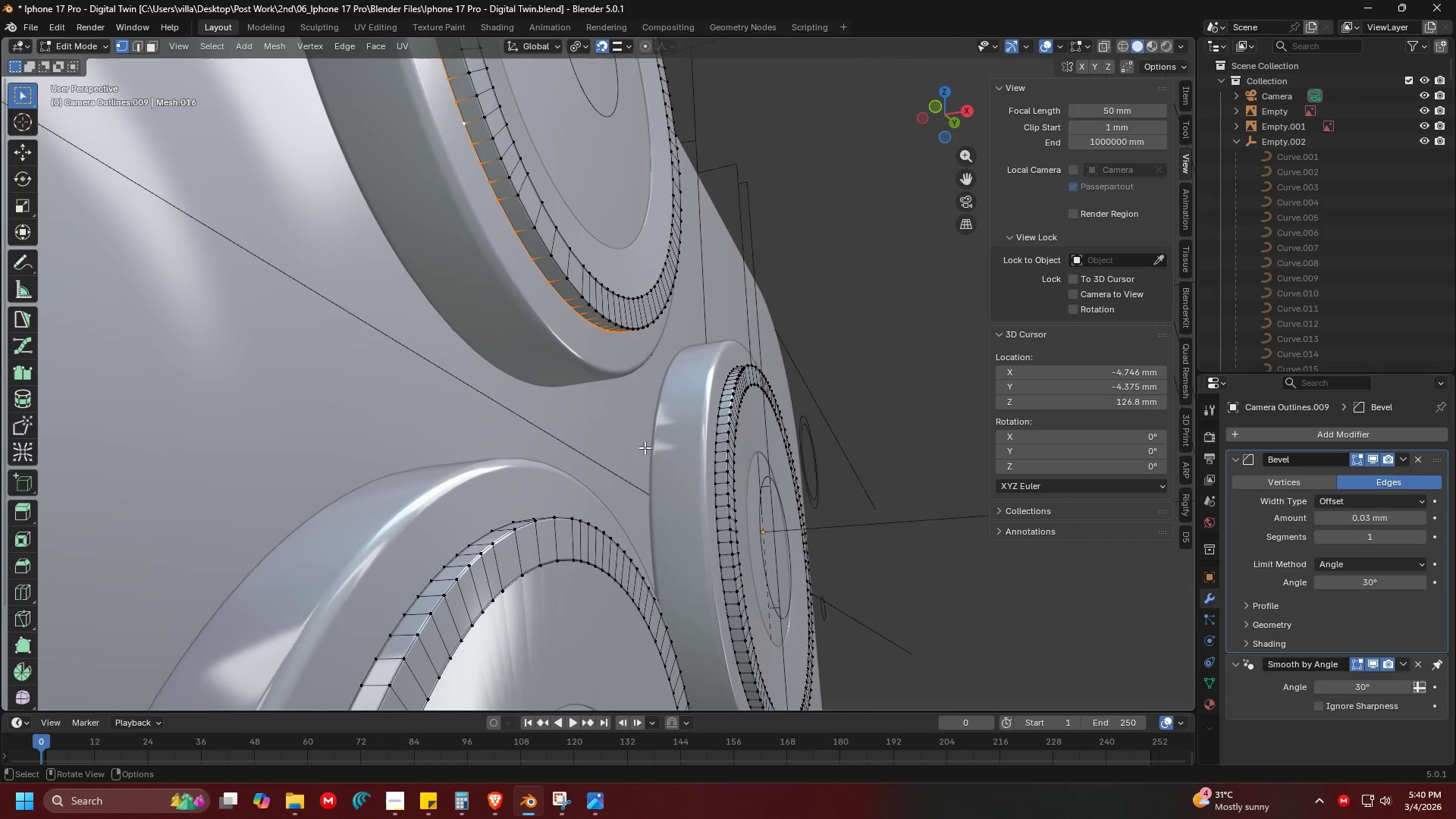 
hold_key(key=ShiftLeft, duration=0.77)
 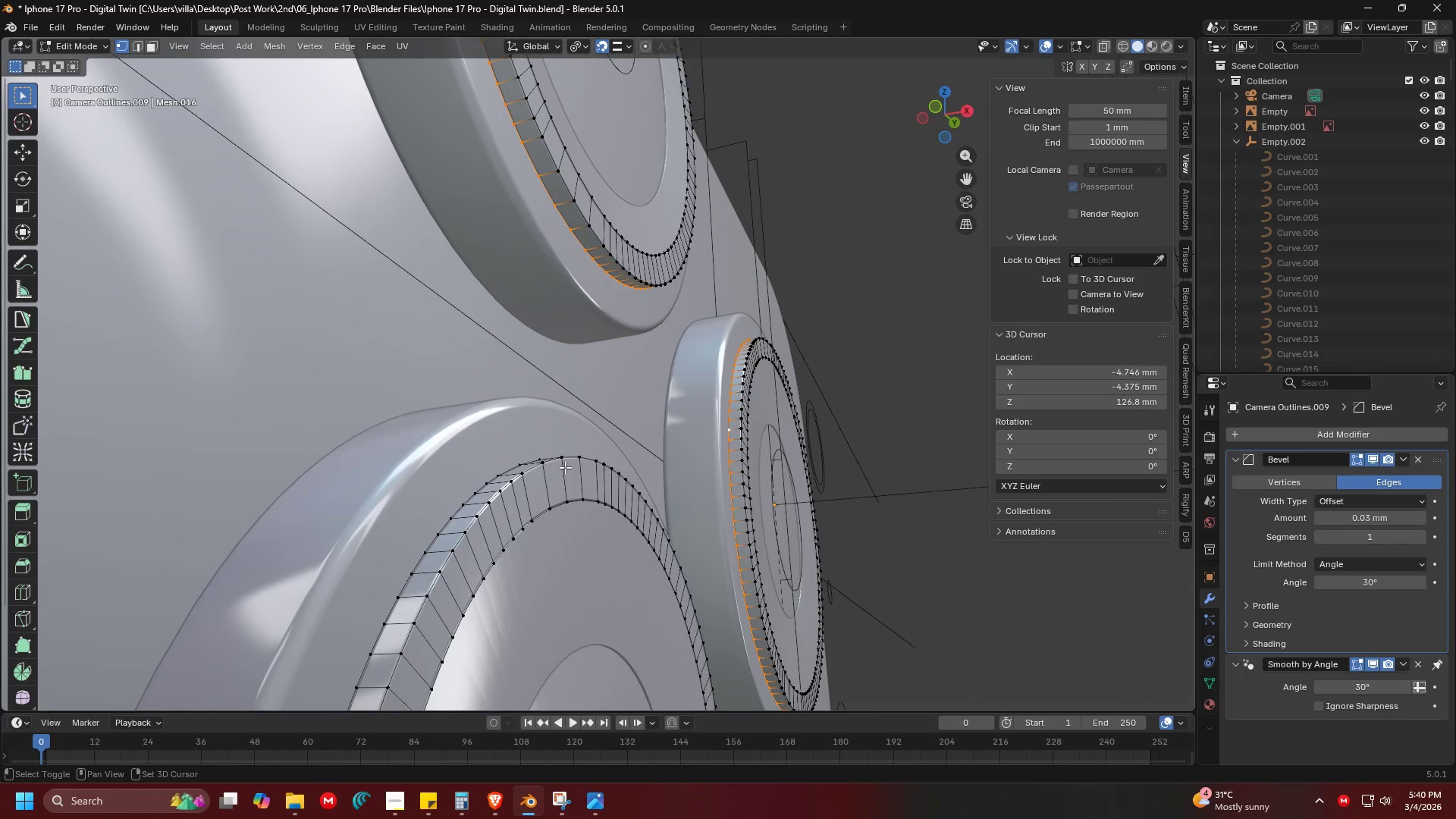 
hold_key(key=AltLeft, duration=0.66)
 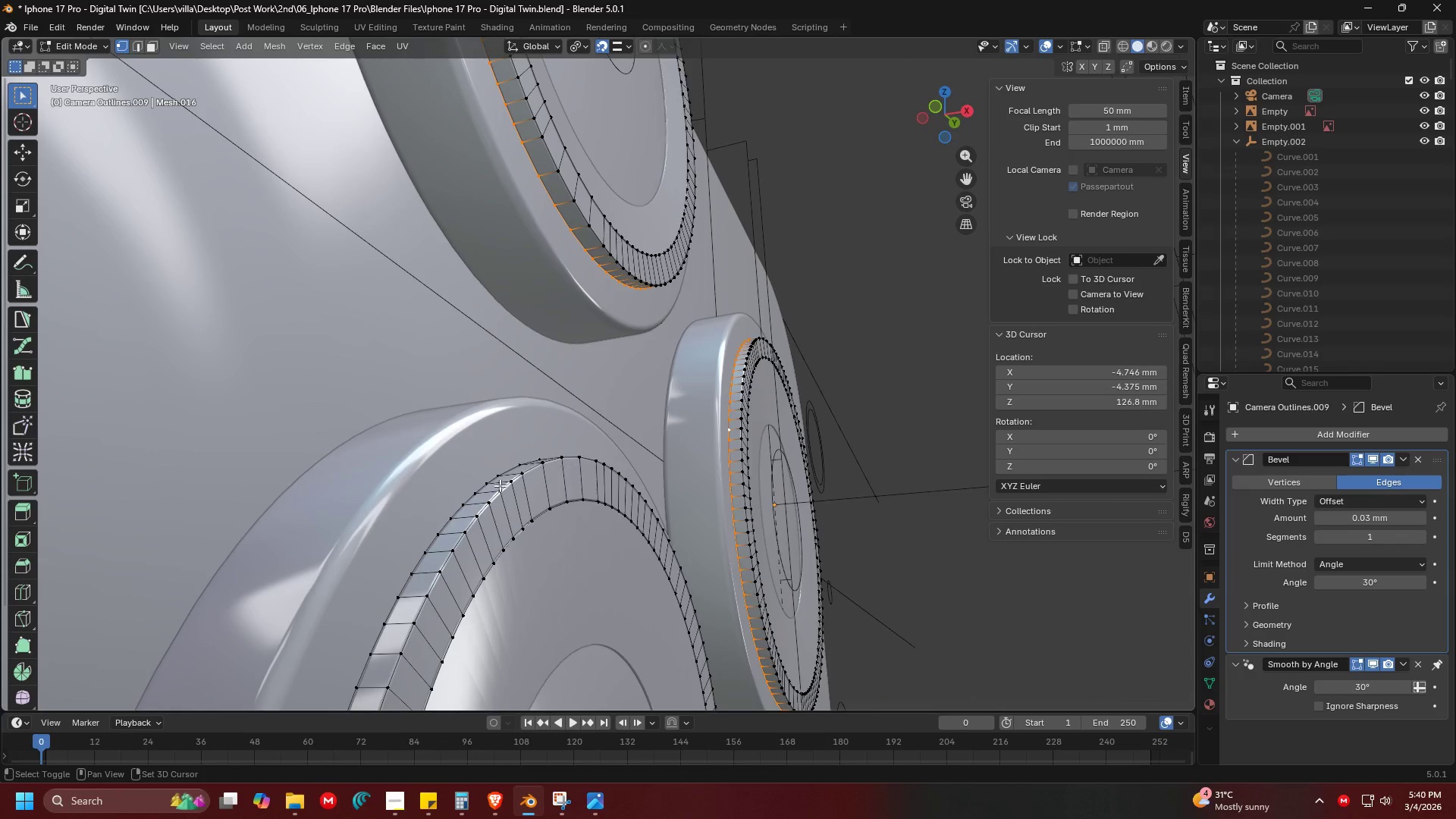 
scroll: coordinate [582, 406], scroll_direction: down, amount: 2.0
 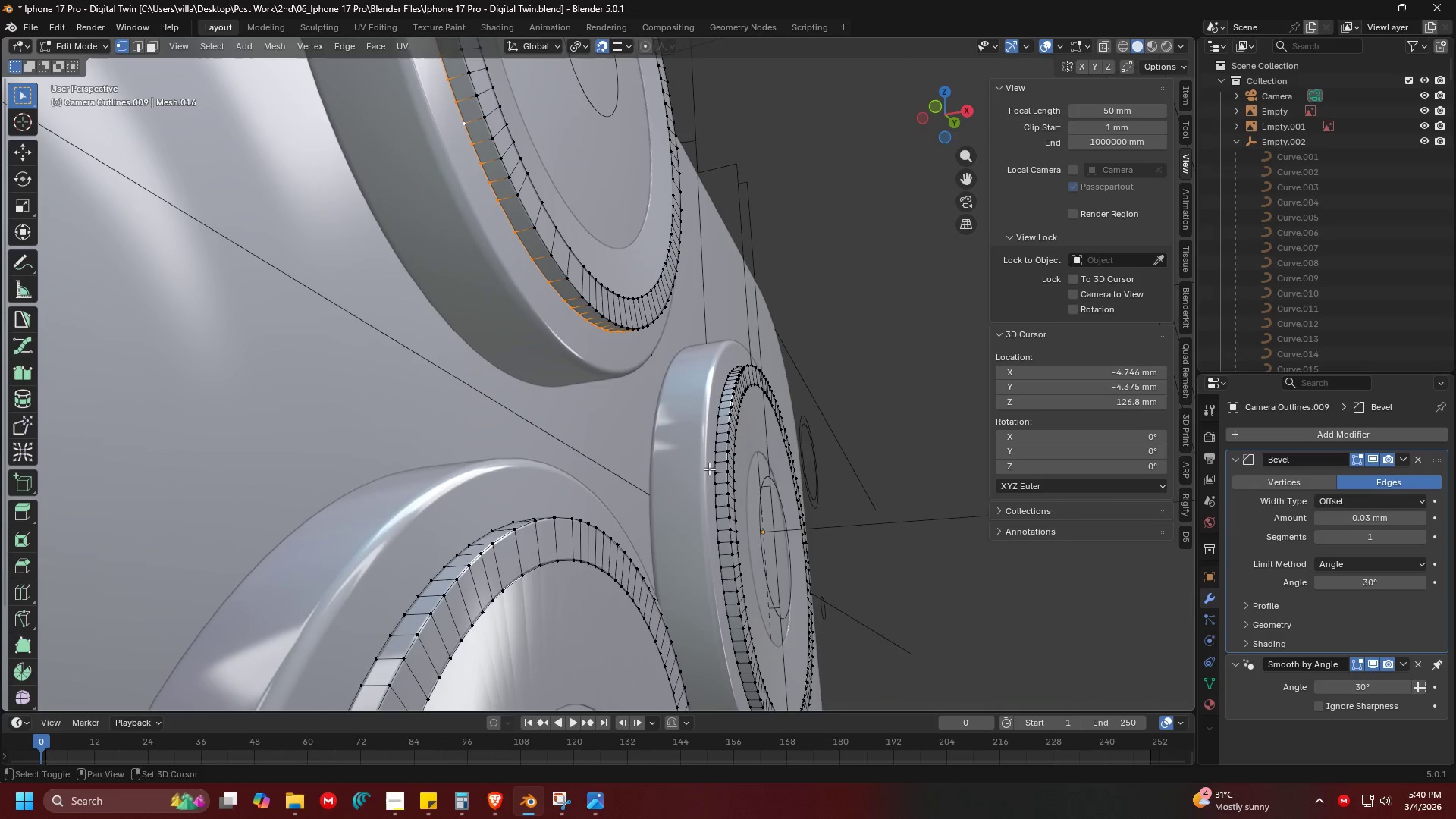 
left_click([717, 465])
 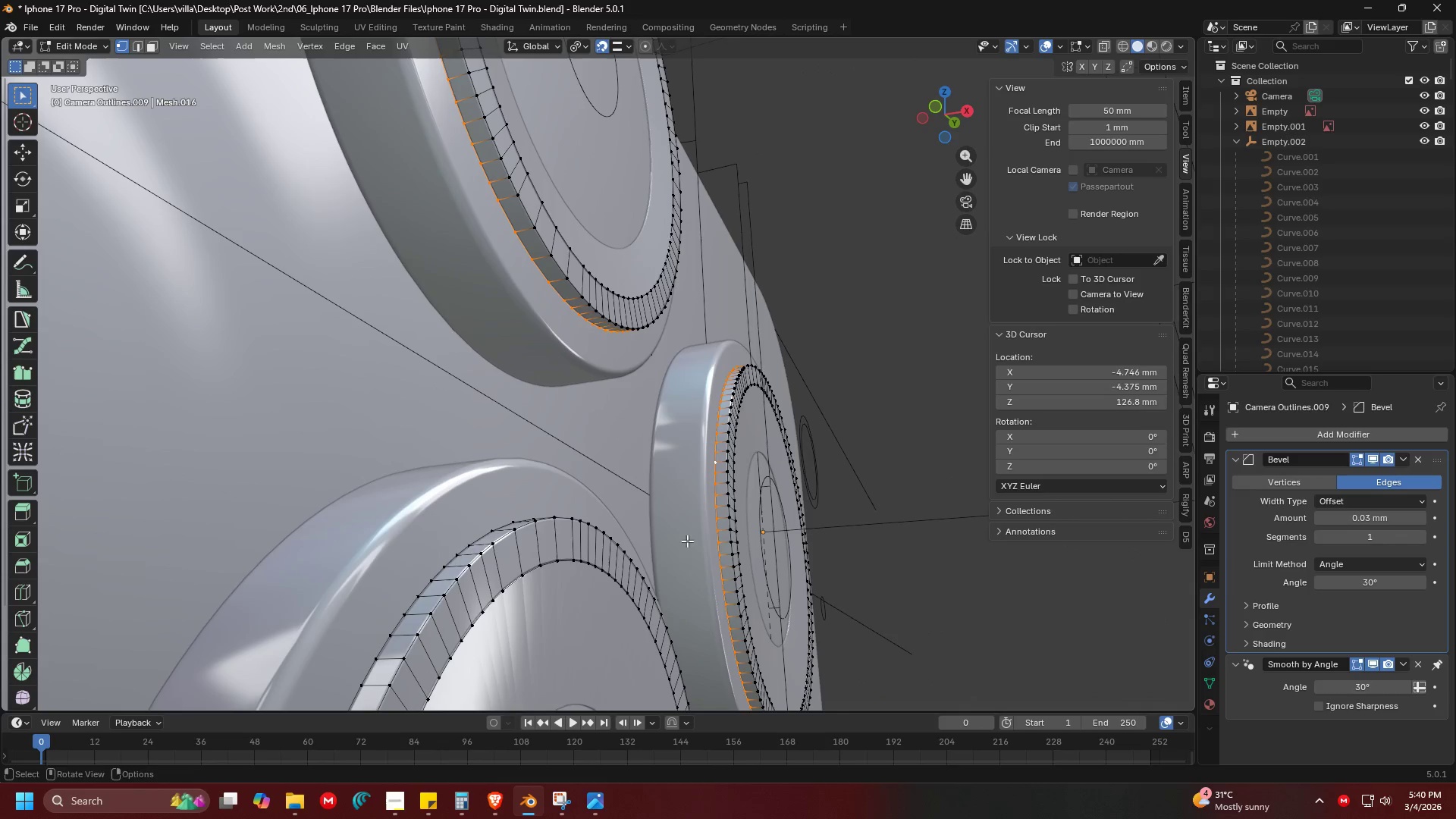 
hold_key(key=ShiftLeft, duration=1.25)
hold_key(key=AltLeft, duration=0.72)
left_click([462, 505])
 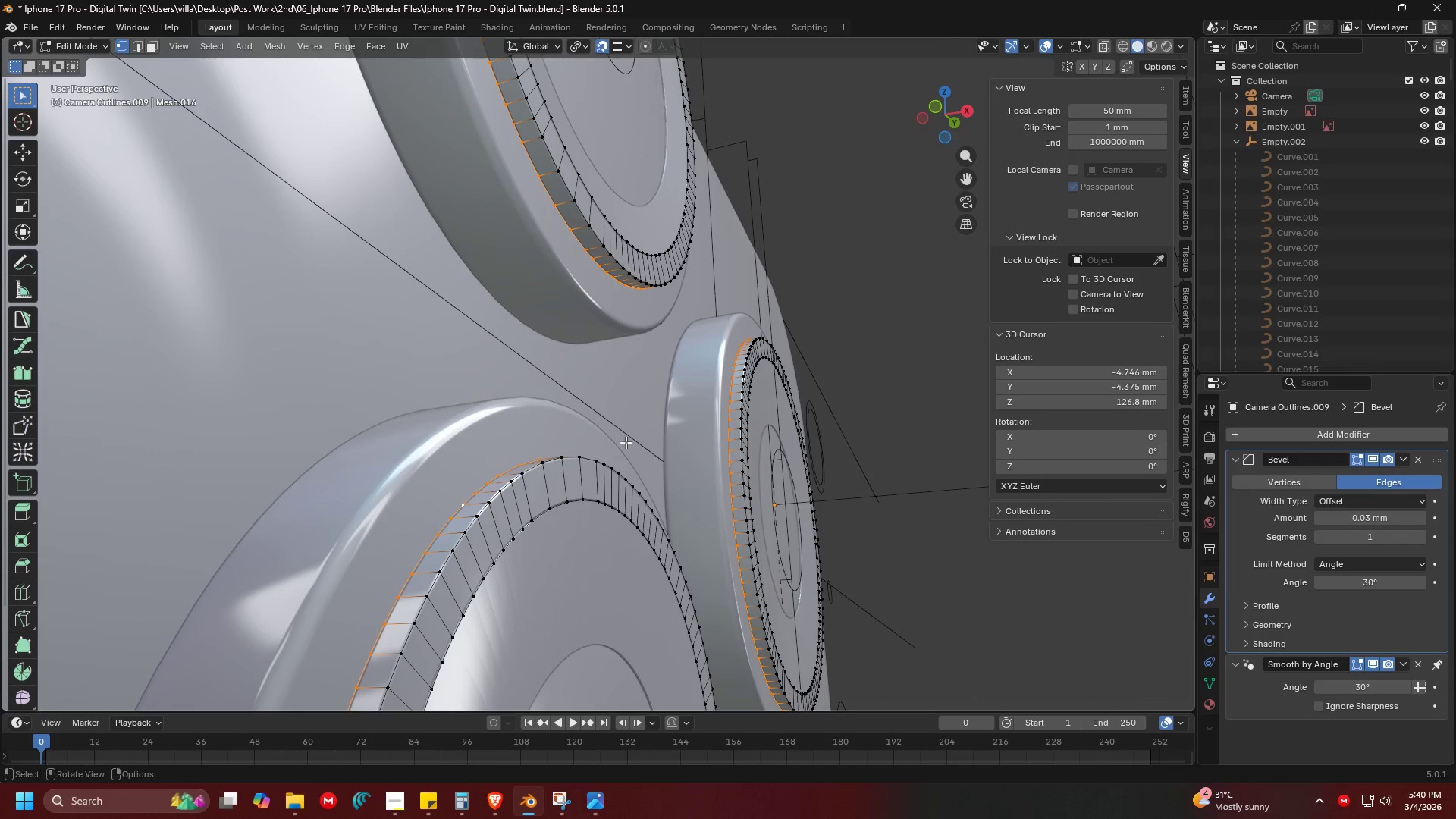 
key(Shift+D)
 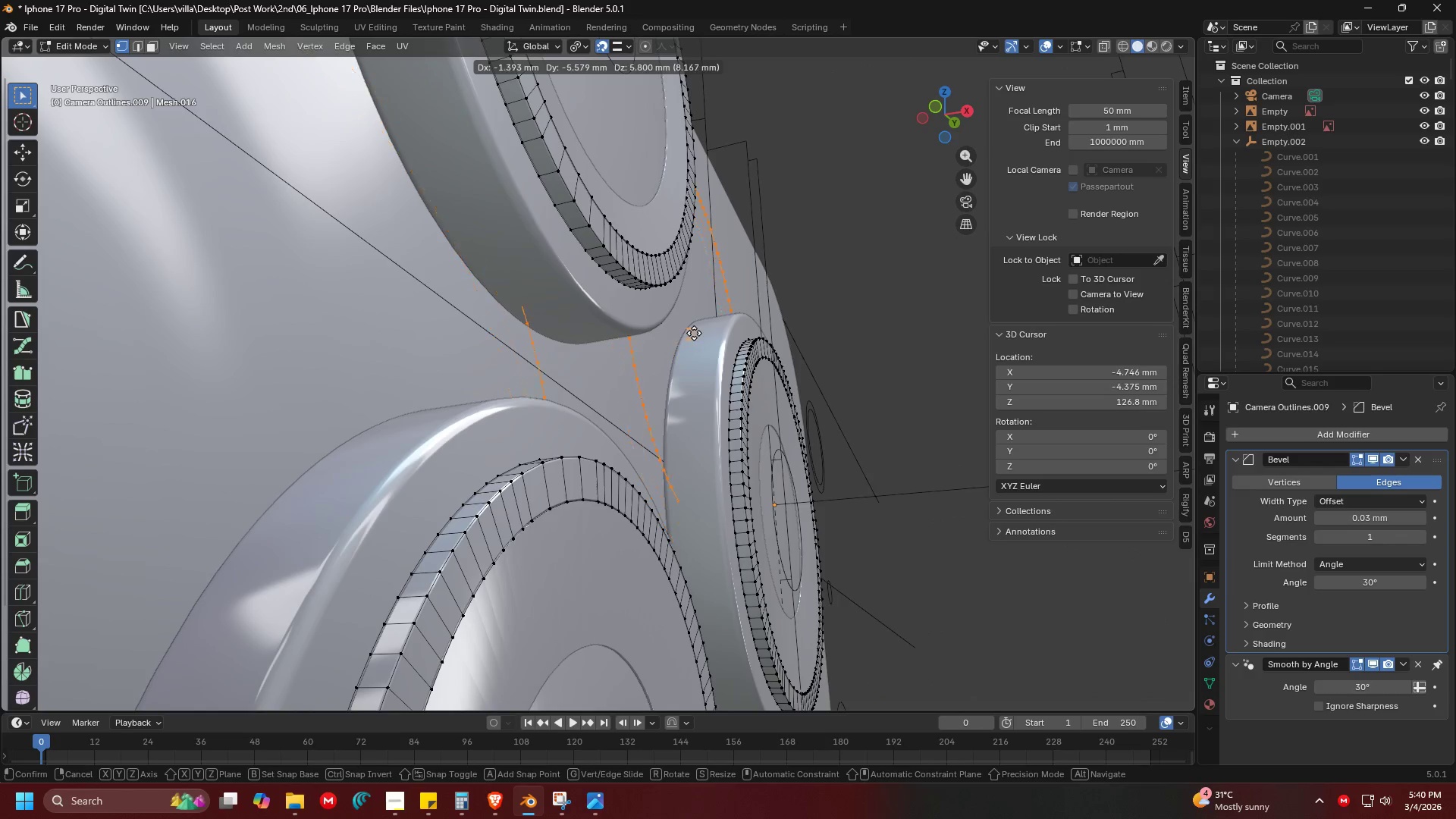 
right_click([694, 332])
 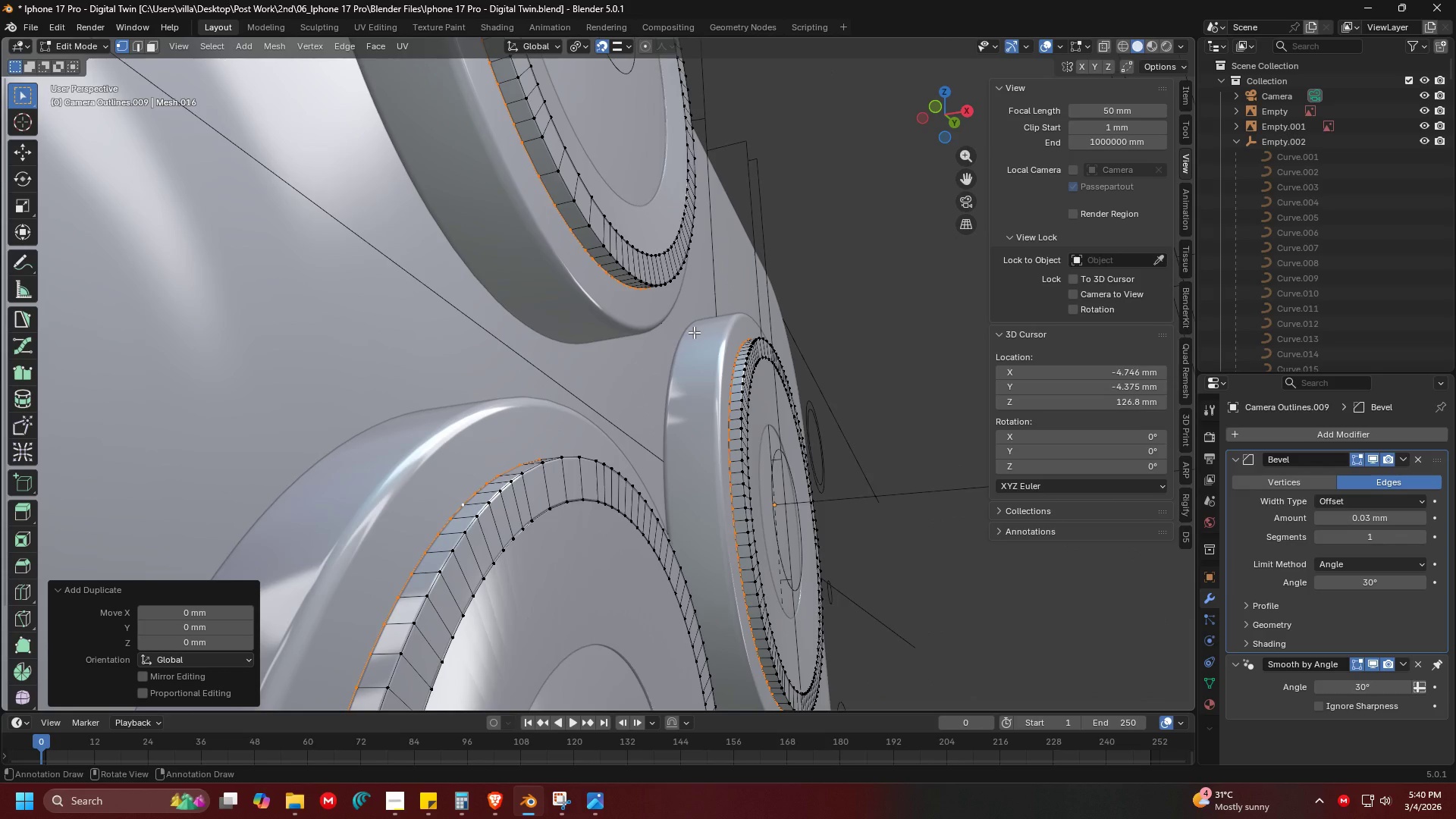 
key(P)
 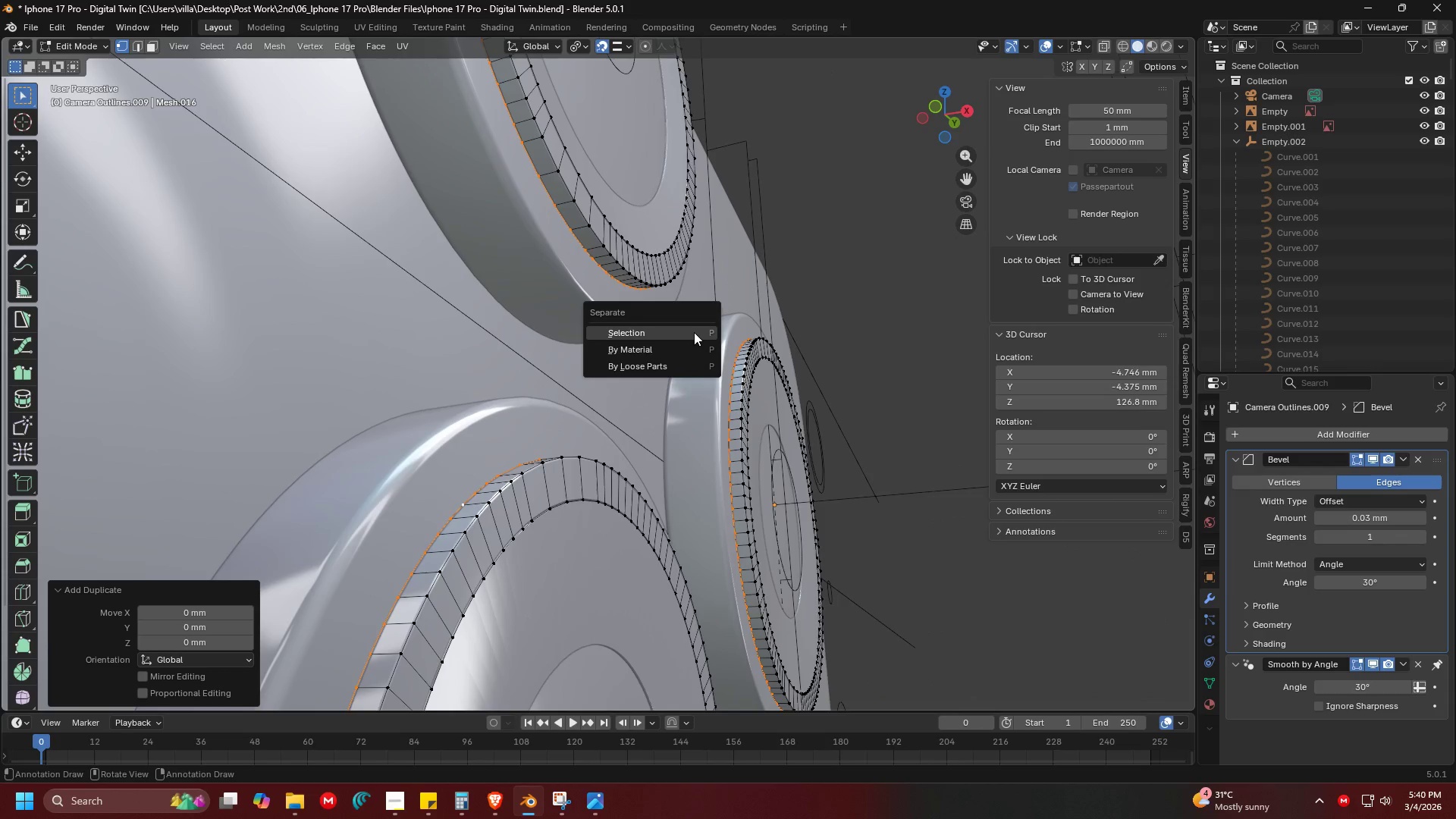 
left_click([694, 332])
 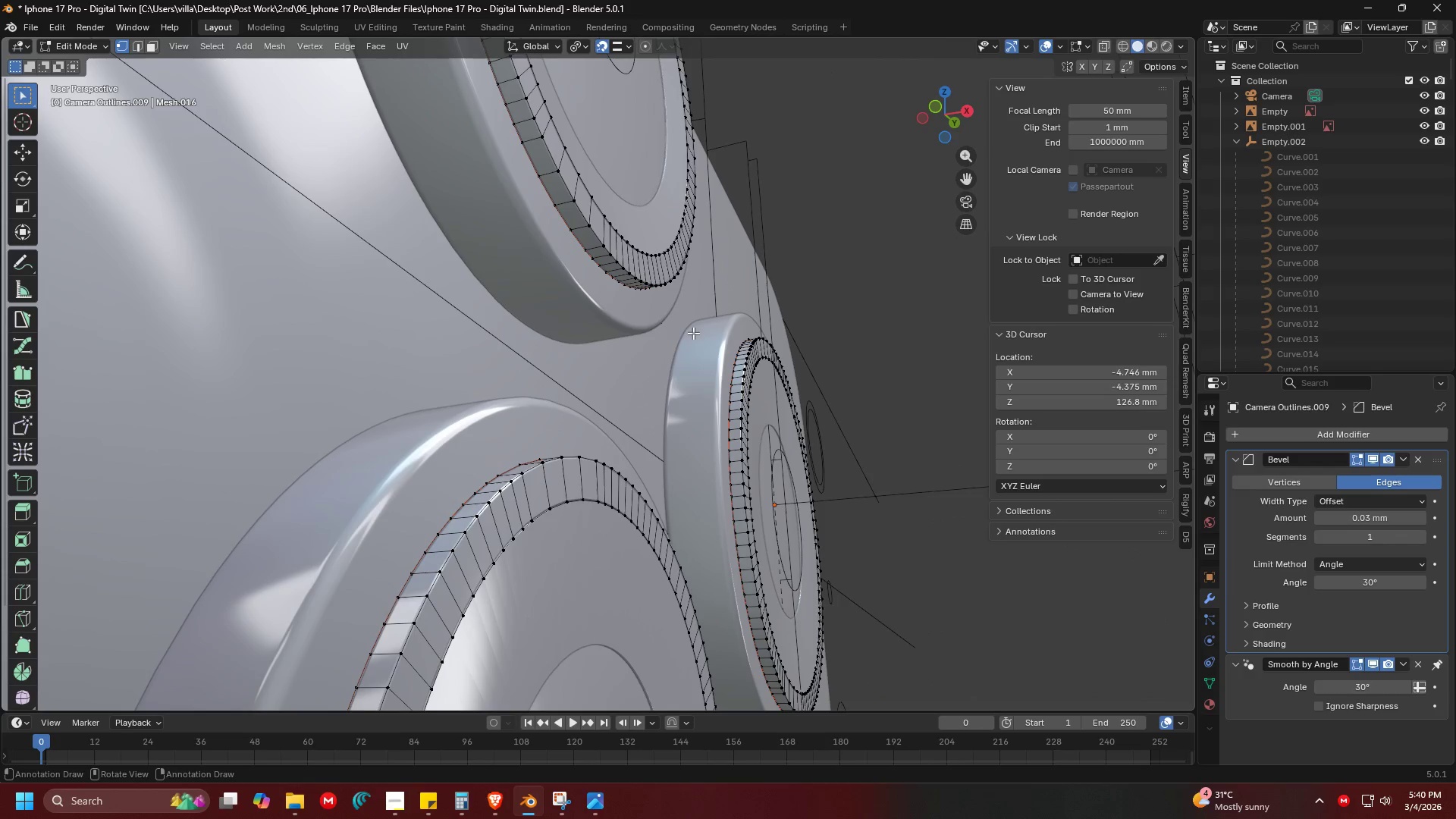 
key(Tab)
 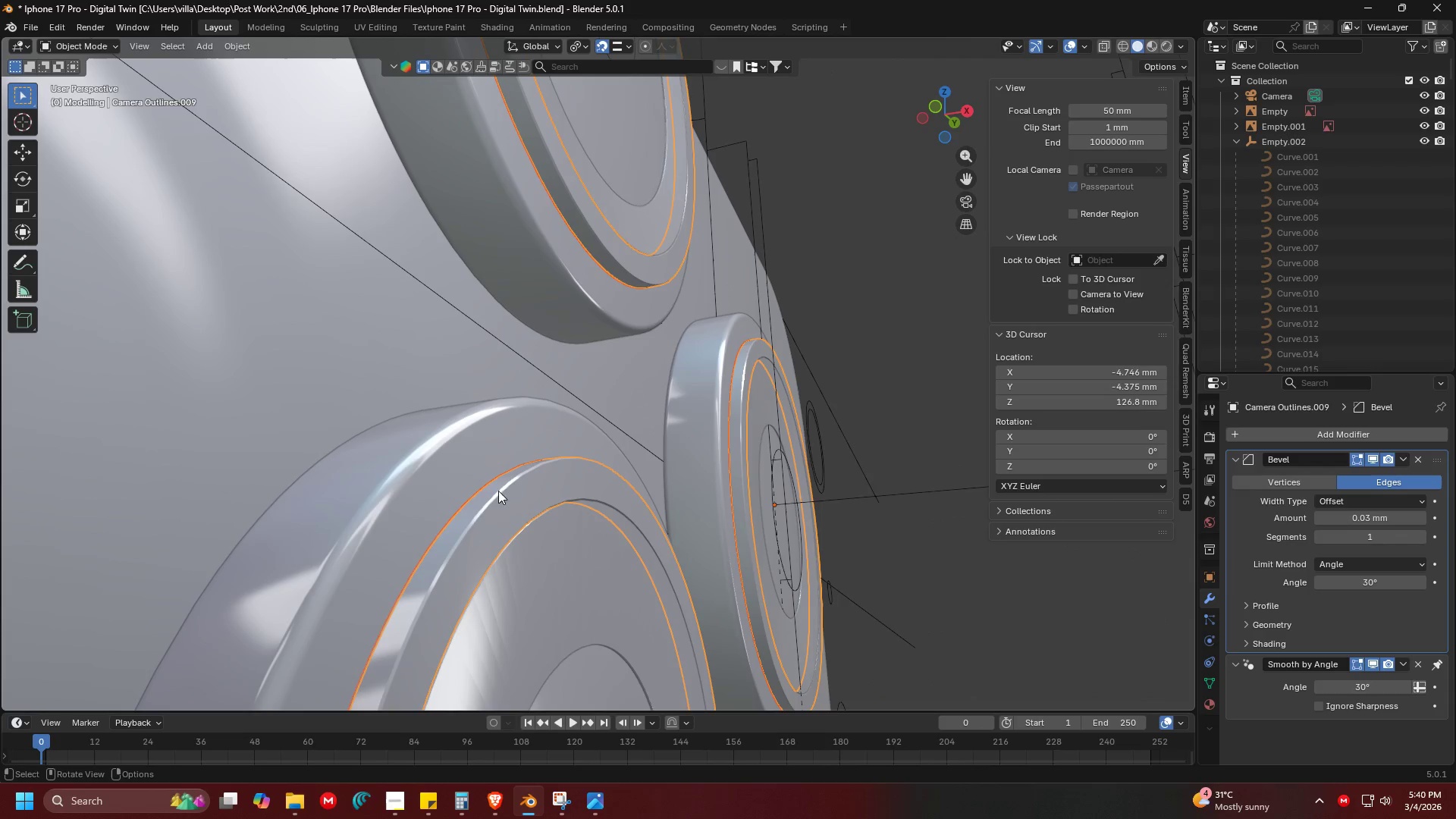 
left_click([510, 494])
 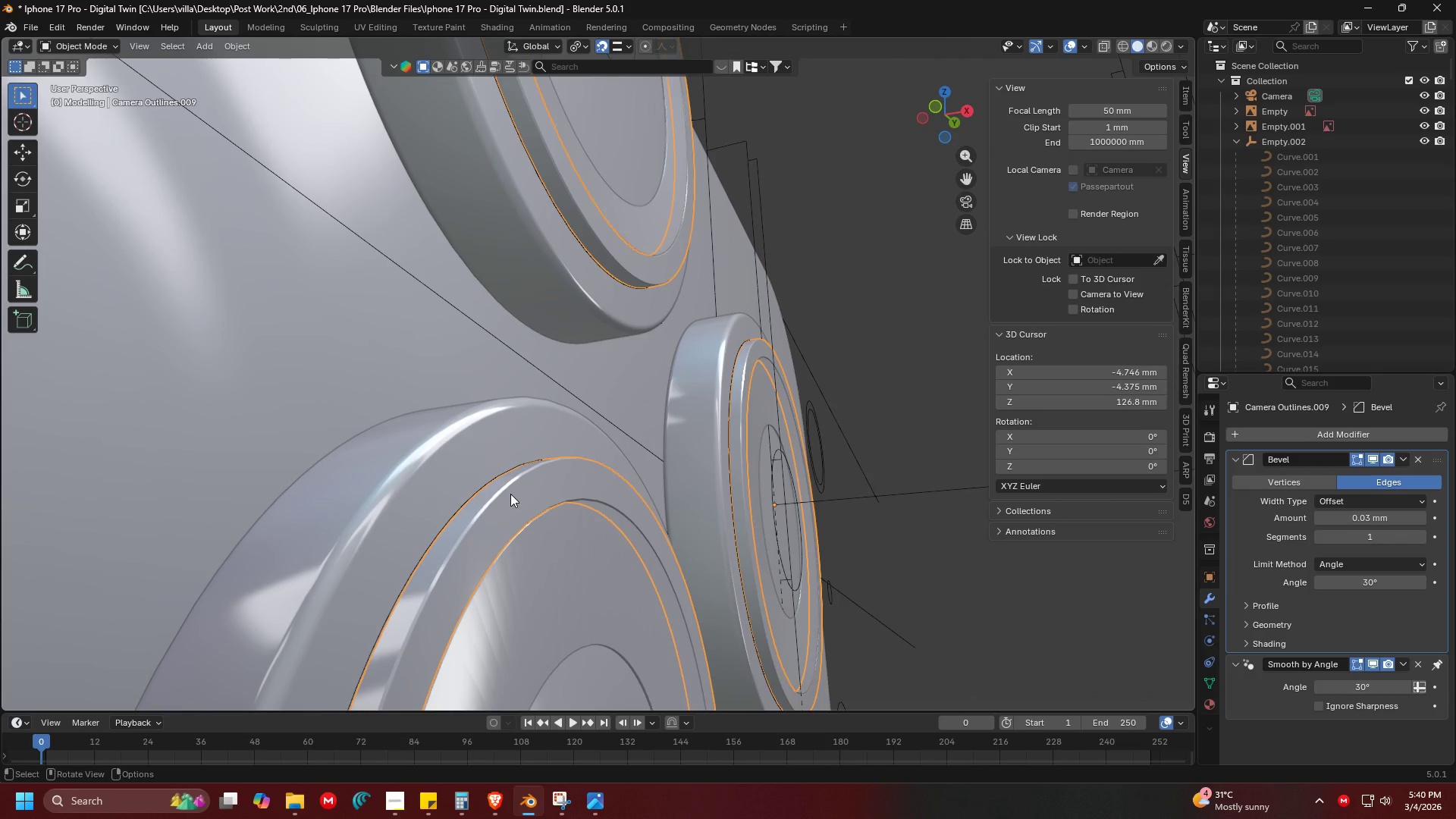 
key(H)
 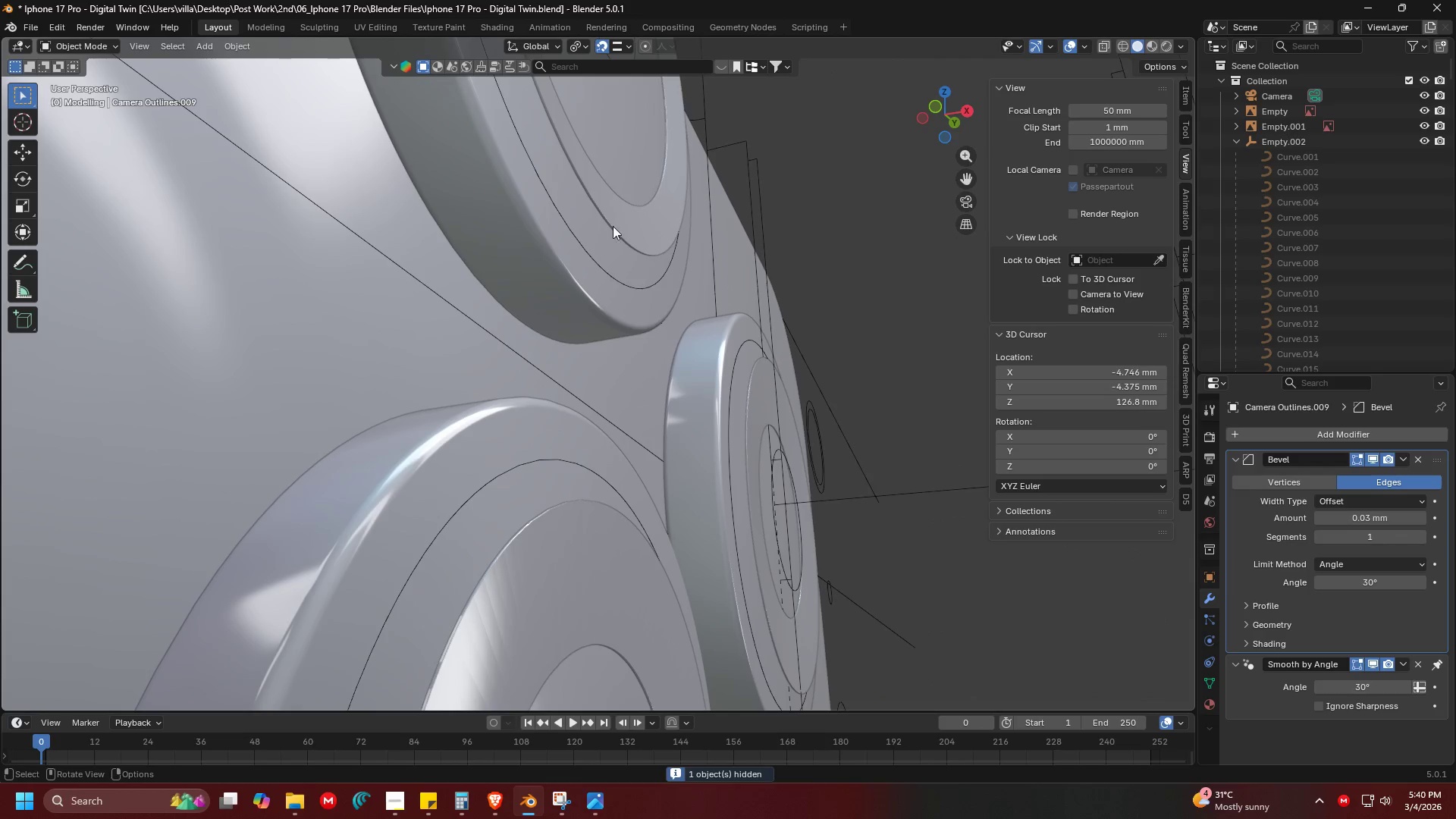 
left_click([617, 223])
 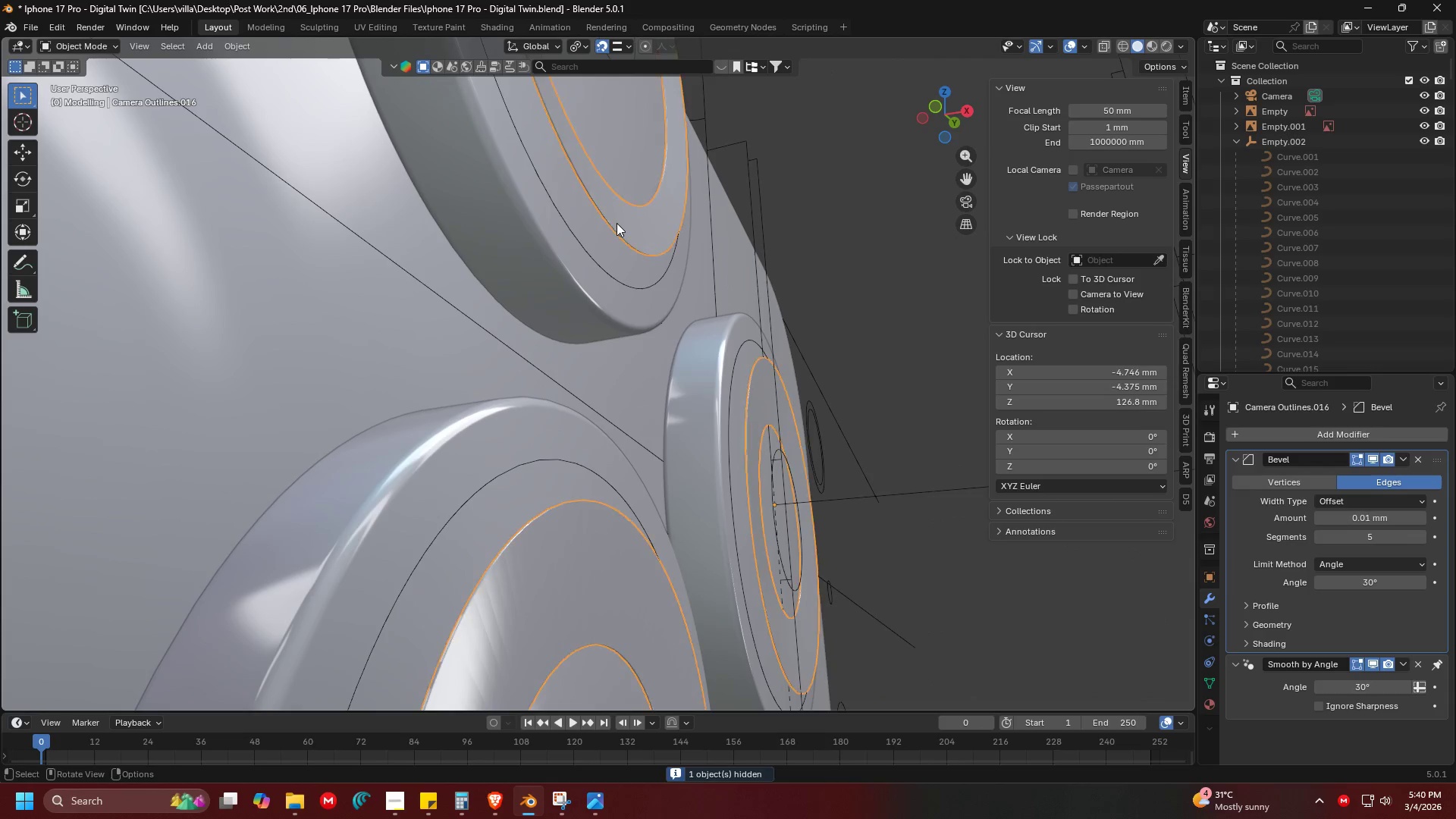 
key(H)
 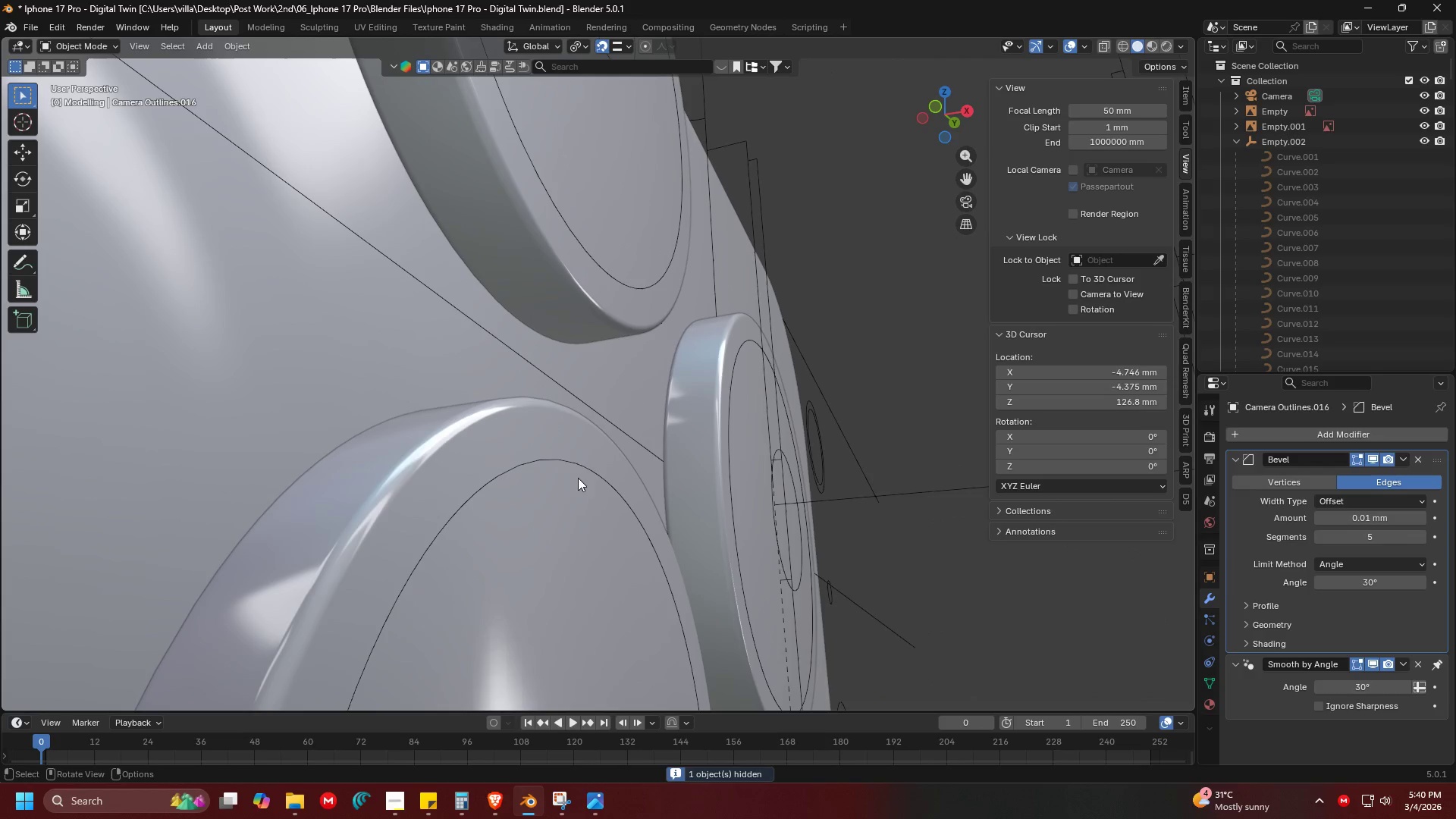 
key(Shift+ShiftLeft)
 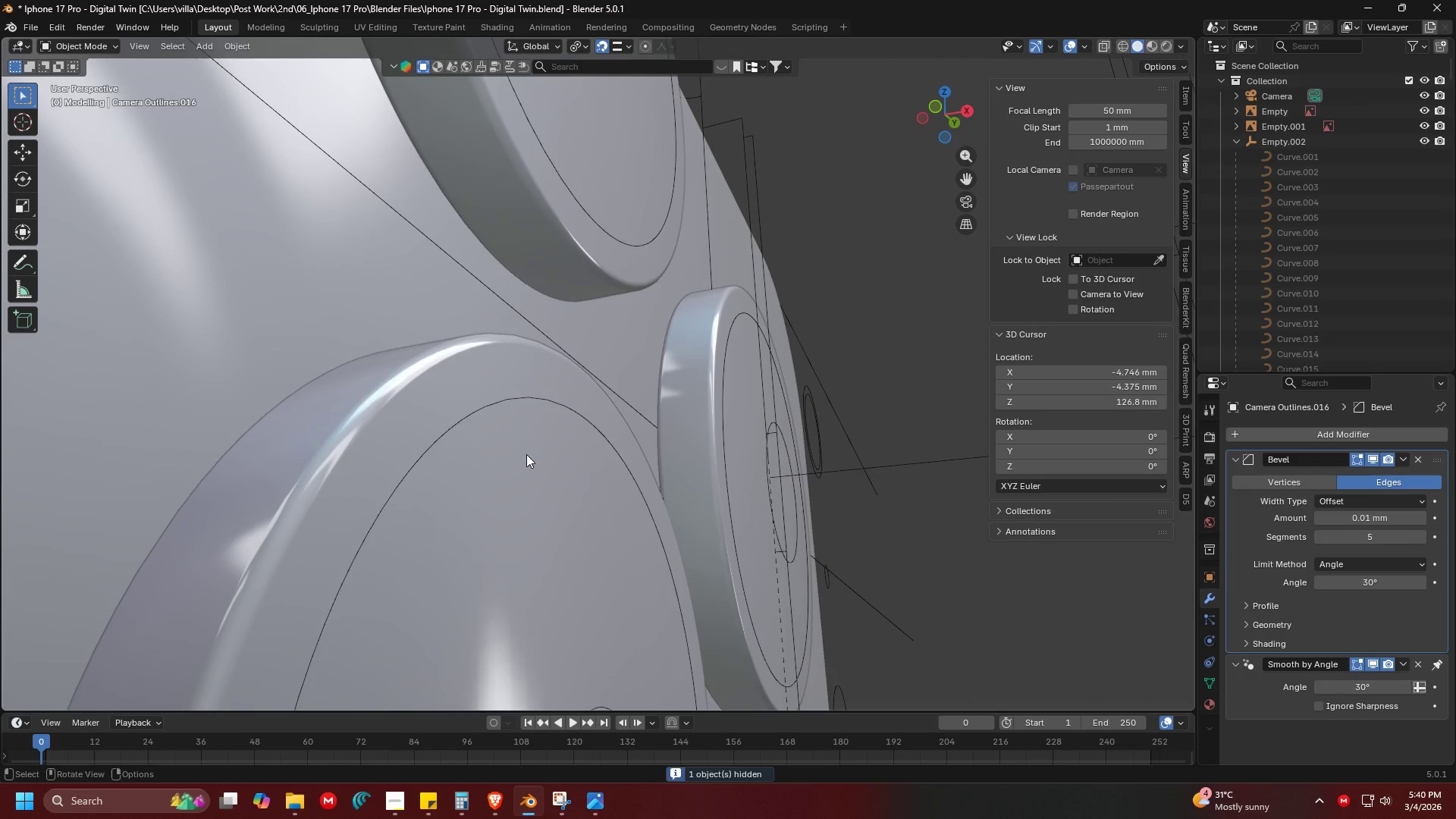 
left_click([526, 454])
 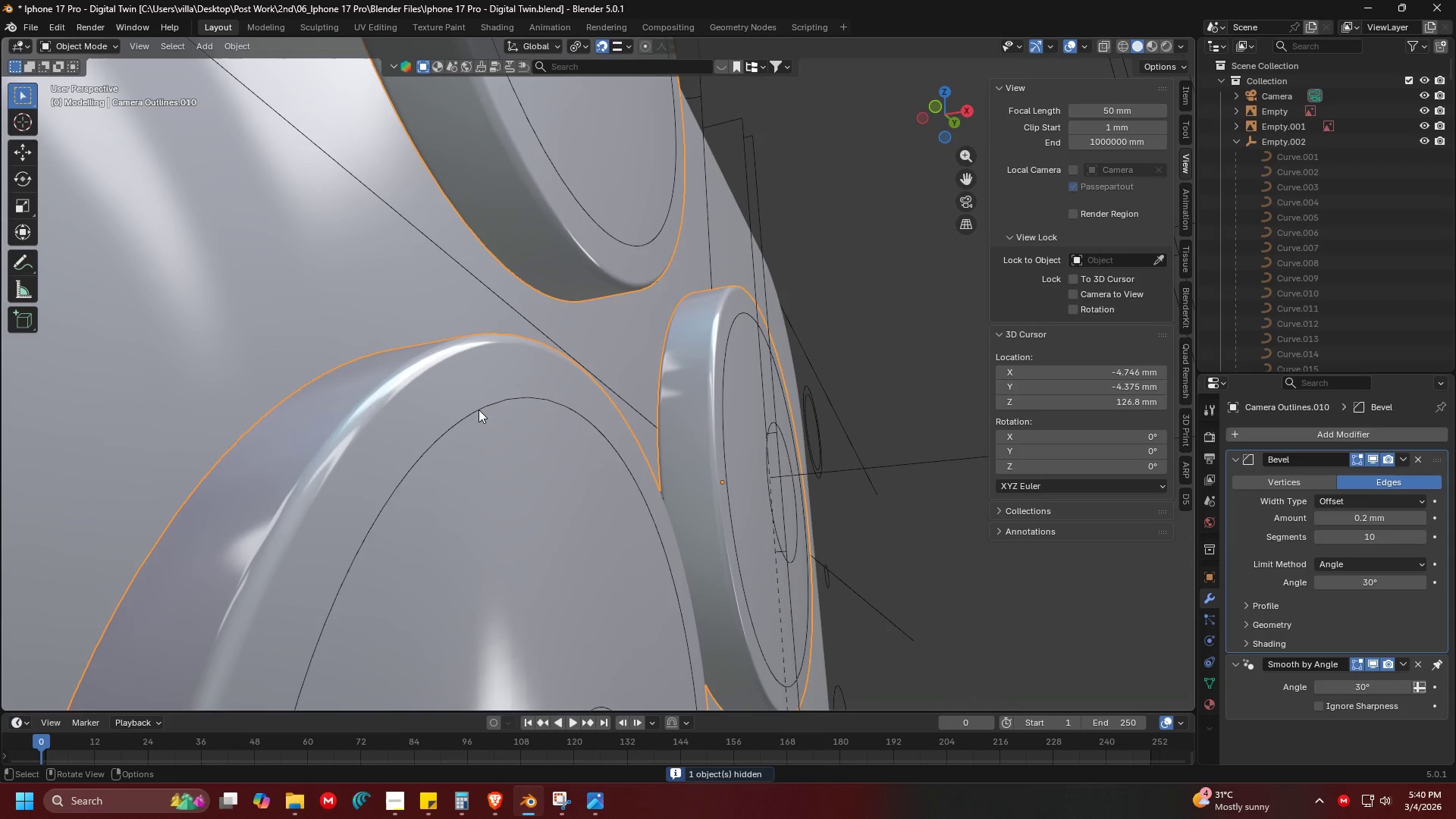 
double_click([479, 410])
 